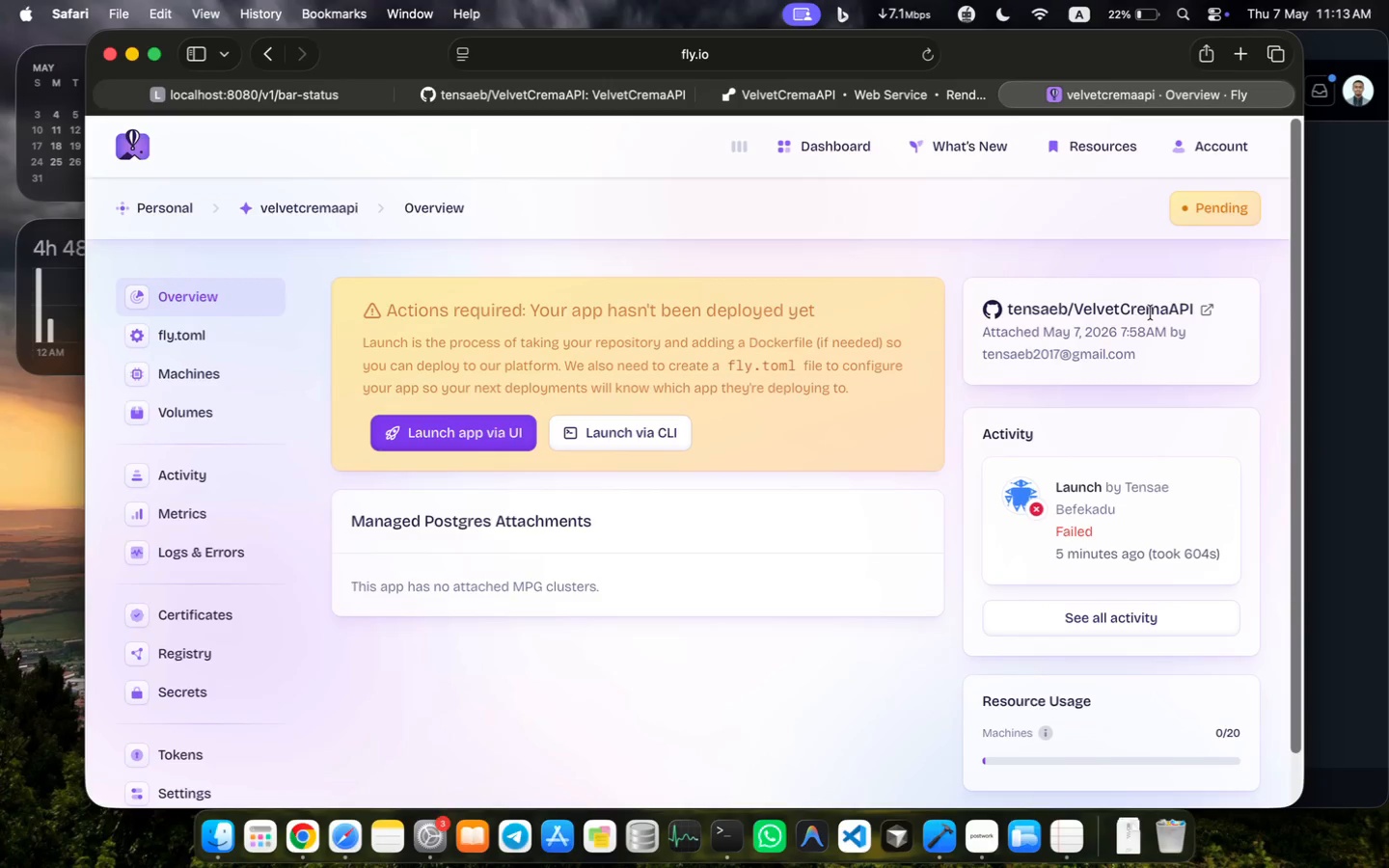 
scroll: coordinate [1157, 428], scroll_direction: up, amount: 21.0
 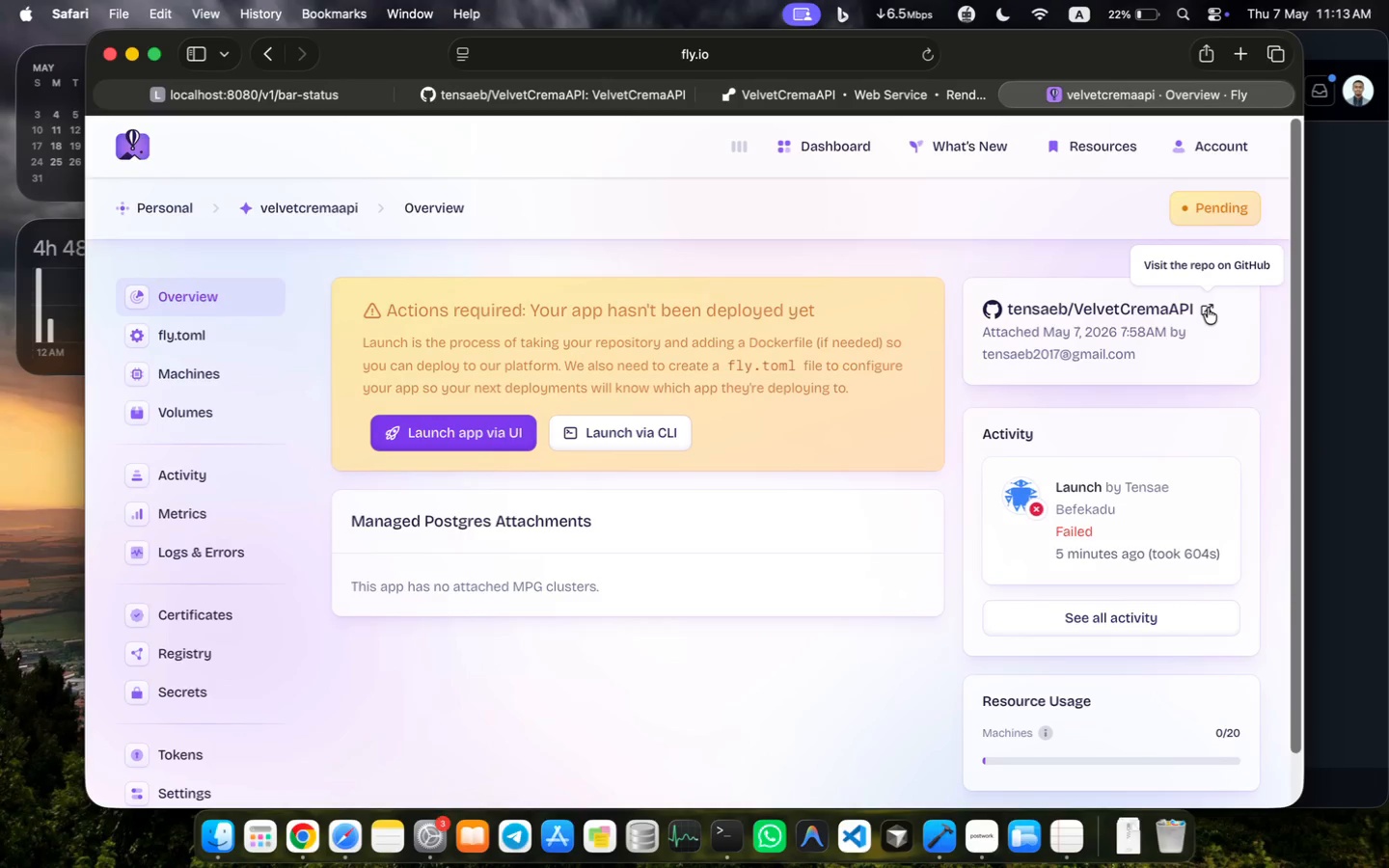 
scroll: coordinate [254, 608], scroll_direction: down, amount: 10.0
 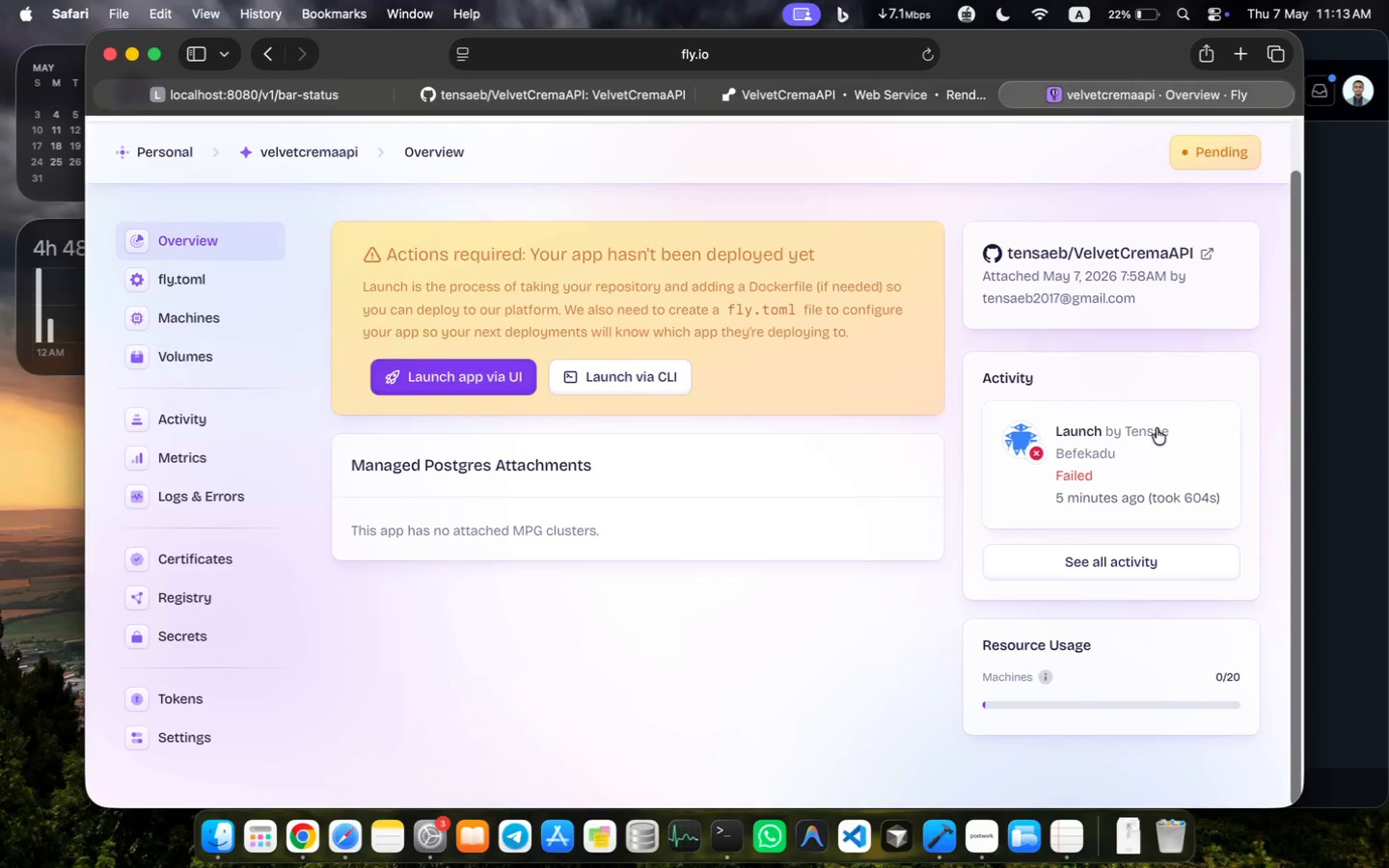 
mouse_move([208, 739])
 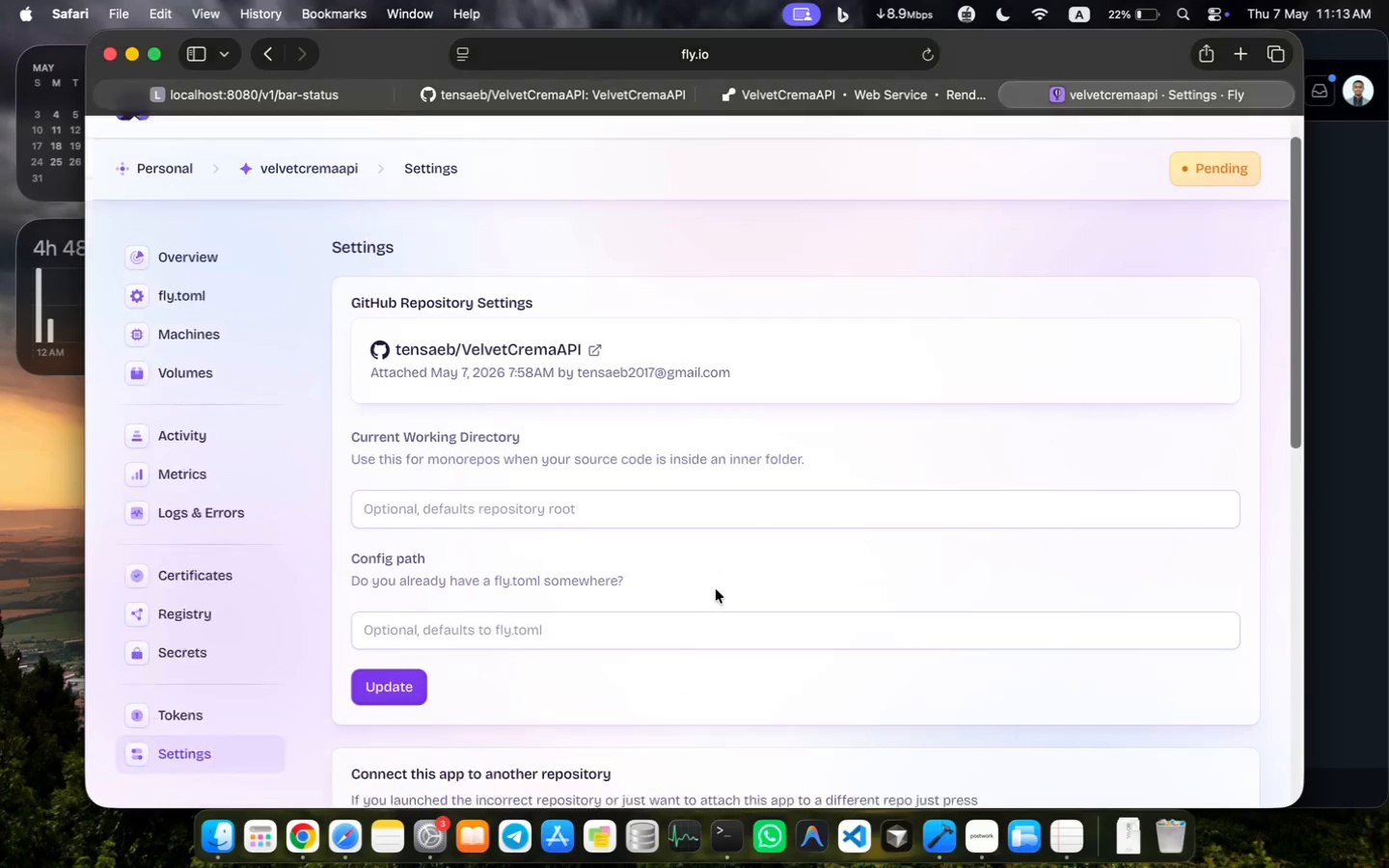 
scroll: coordinate [716, 589], scroll_direction: down, amount: 15.0
 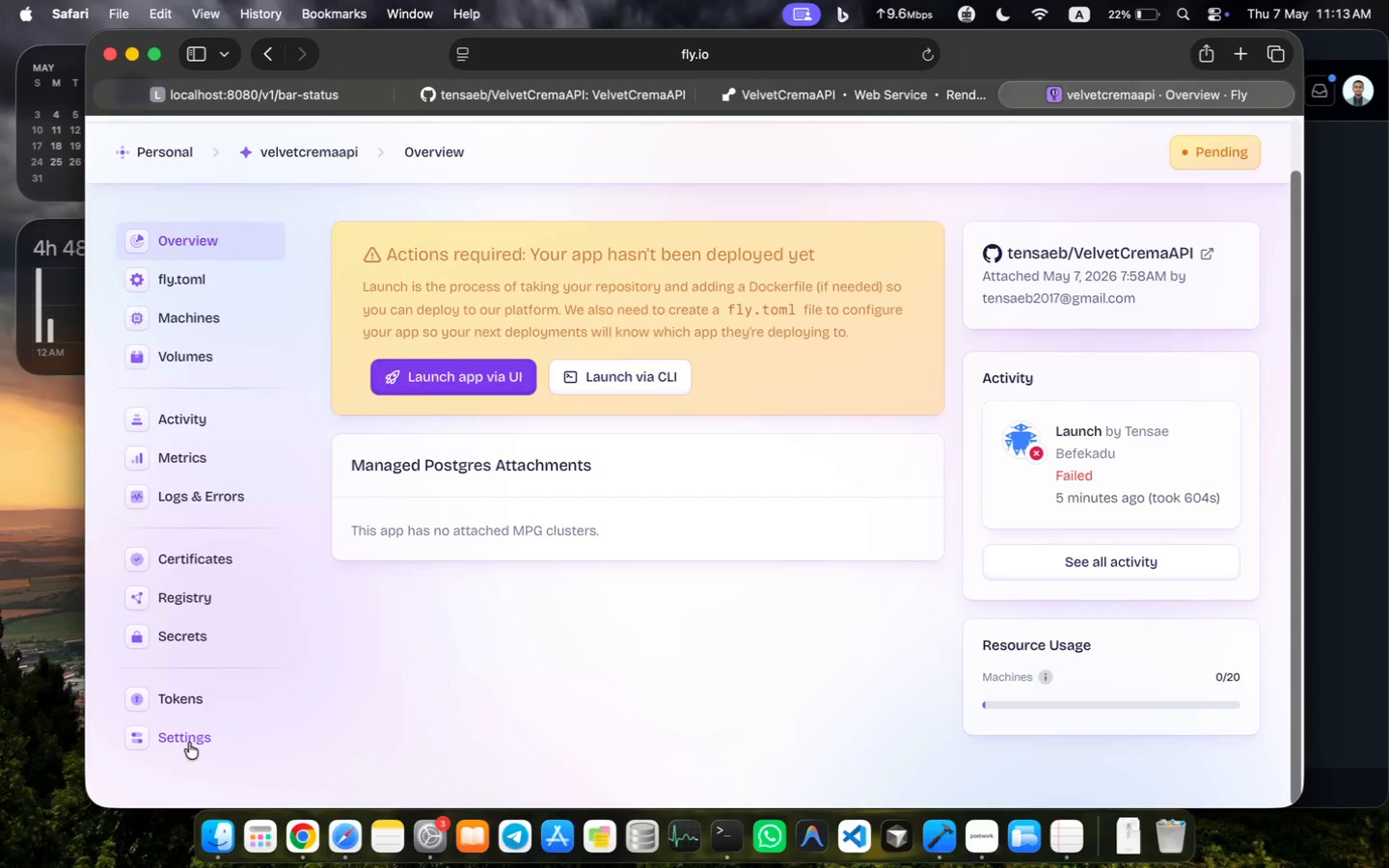 
scroll: coordinate [716, 589], scroll_direction: up, amount: 23.0
 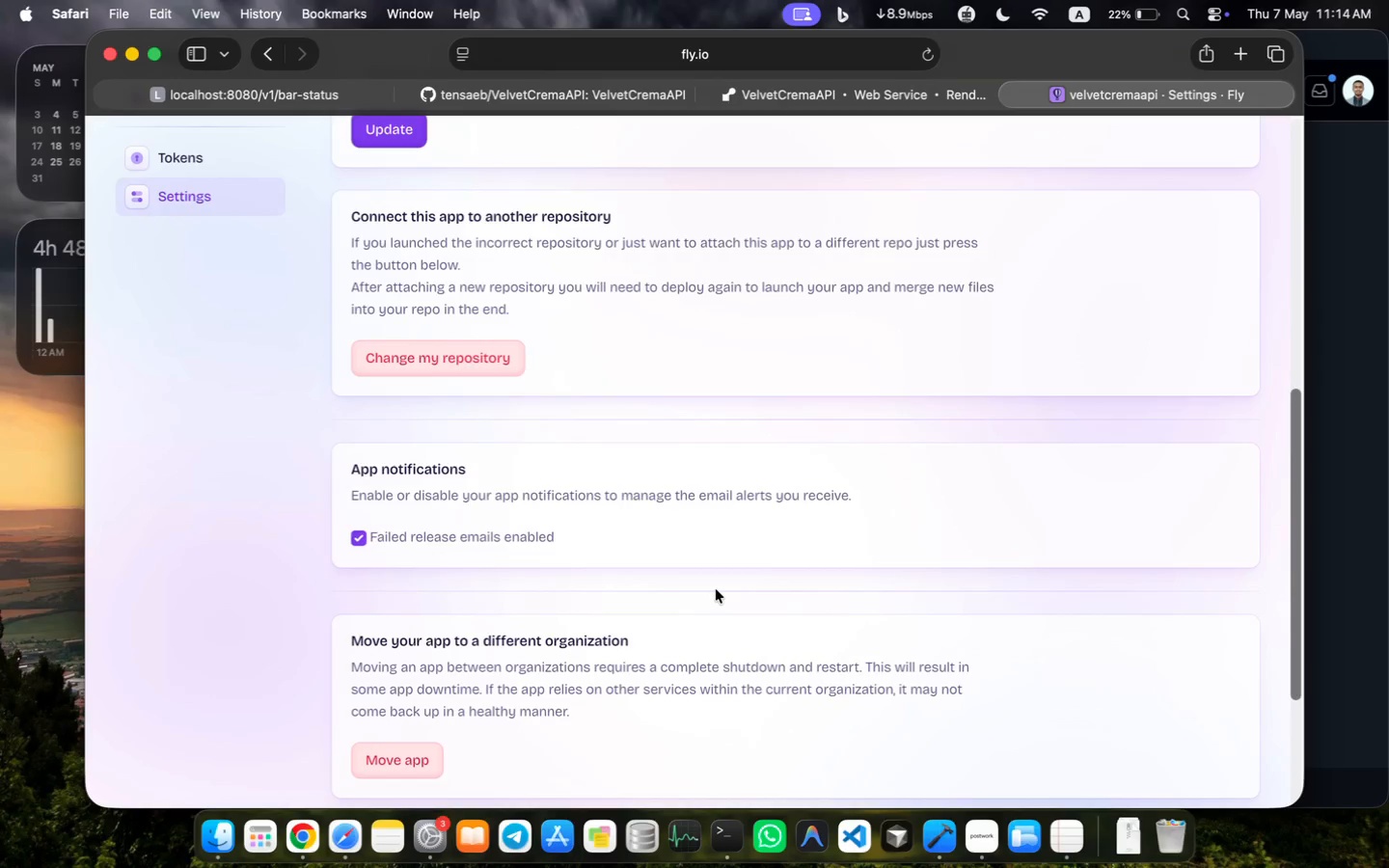 
scroll: coordinate [716, 589], scroll_direction: down, amount: 24.0
 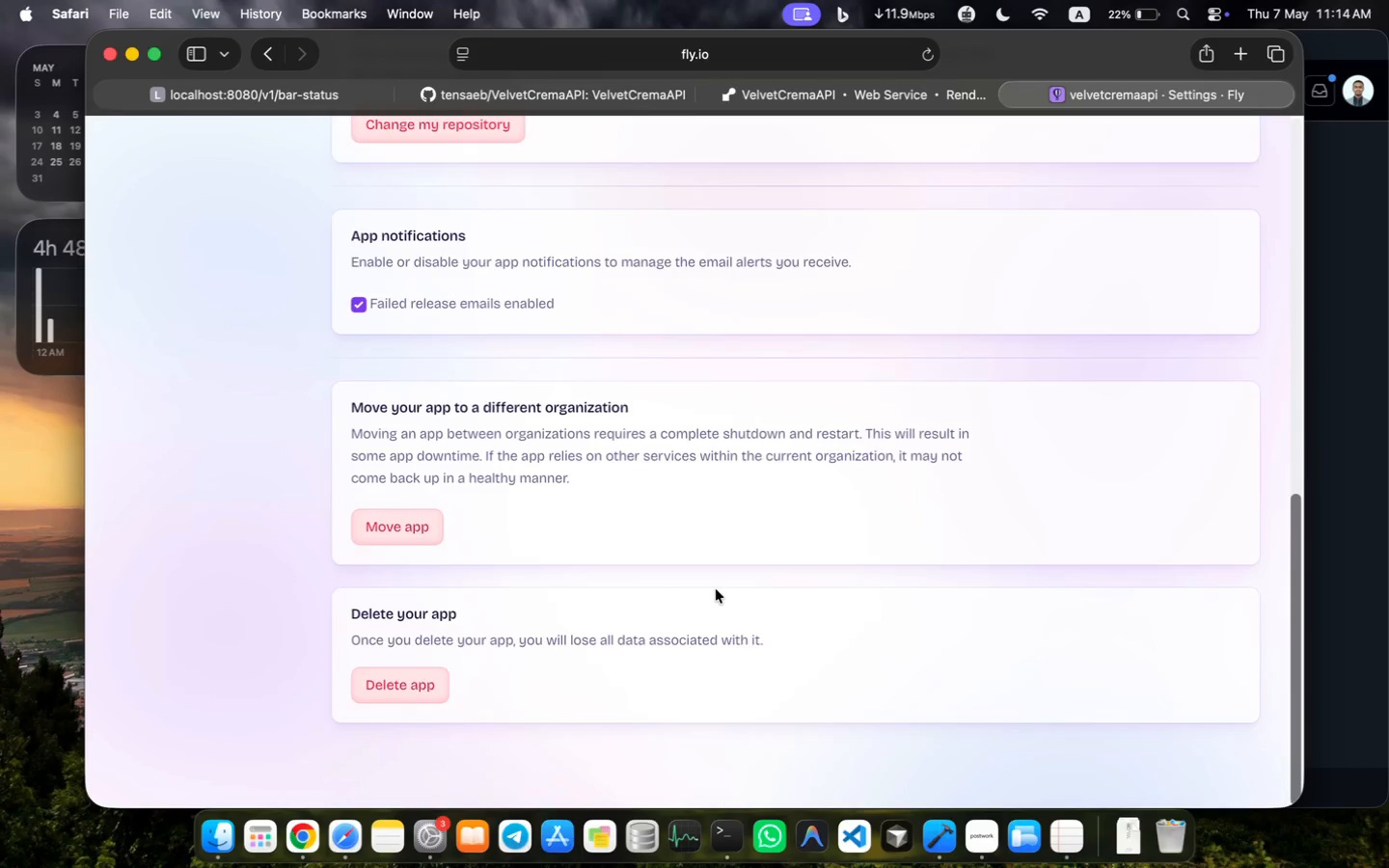 
scroll: coordinate [716, 589], scroll_direction: up, amount: 49.0
 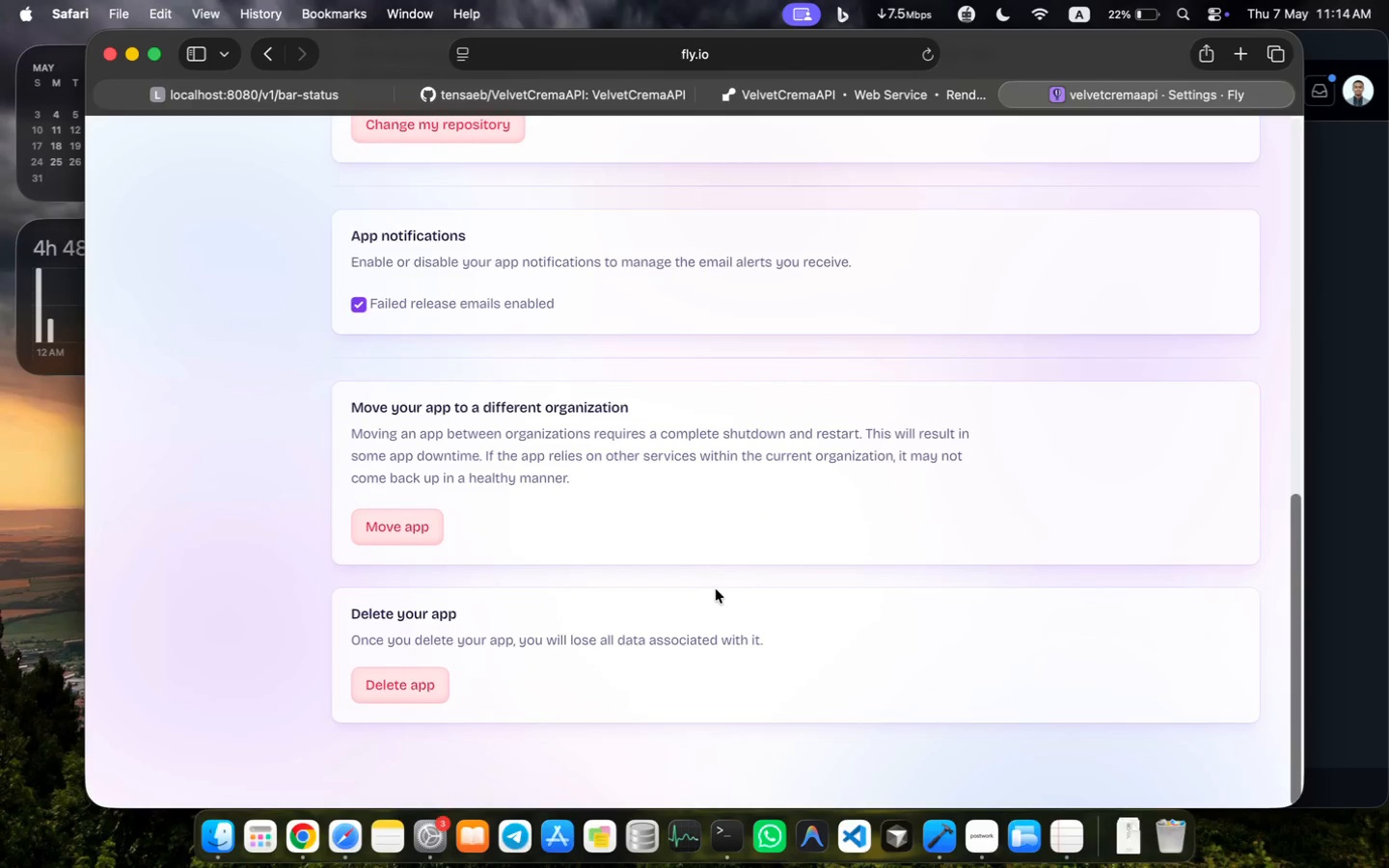 
scroll: coordinate [749, 594], scroll_direction: down, amount: 44.0
 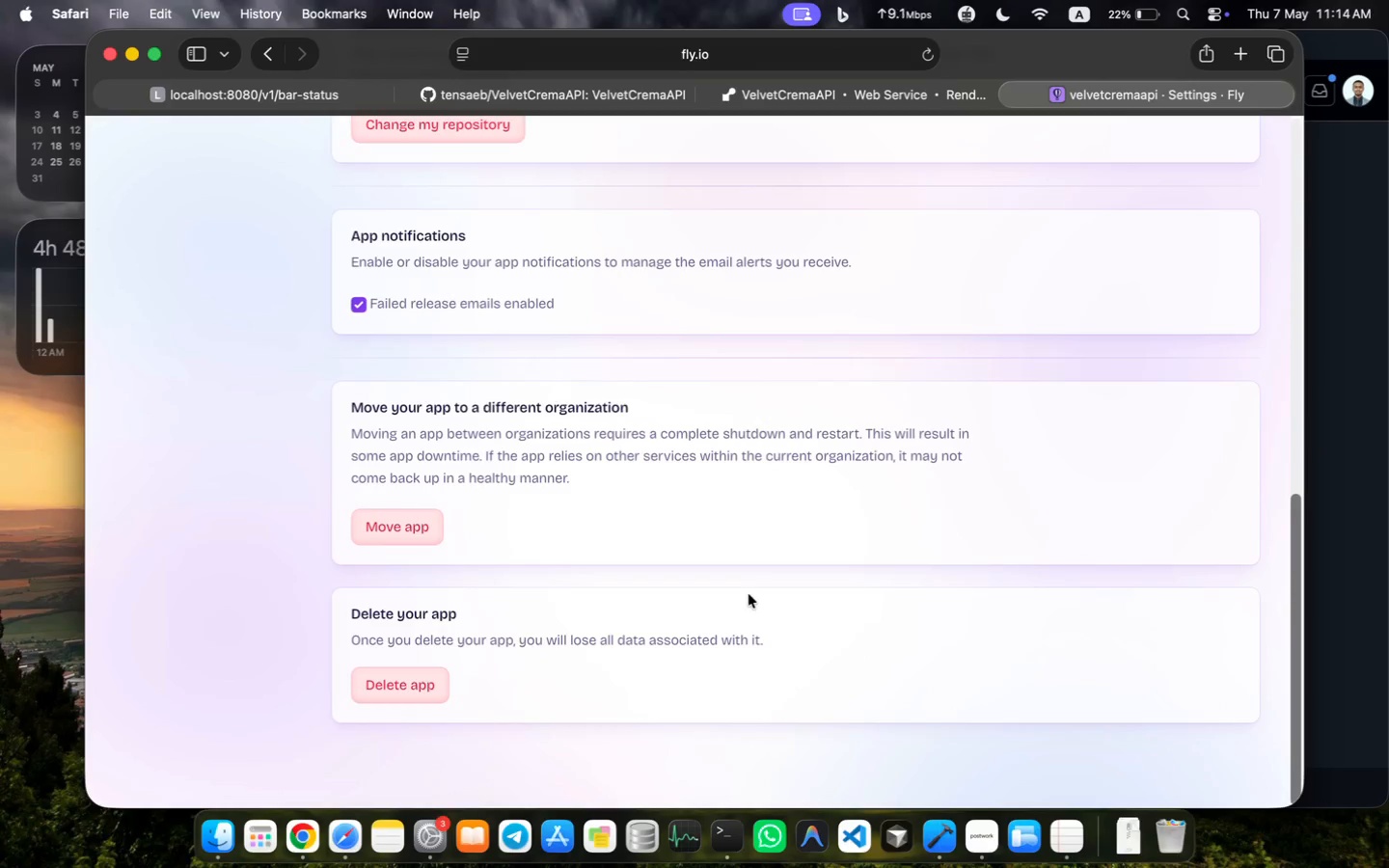 
left_click([384, 678])
 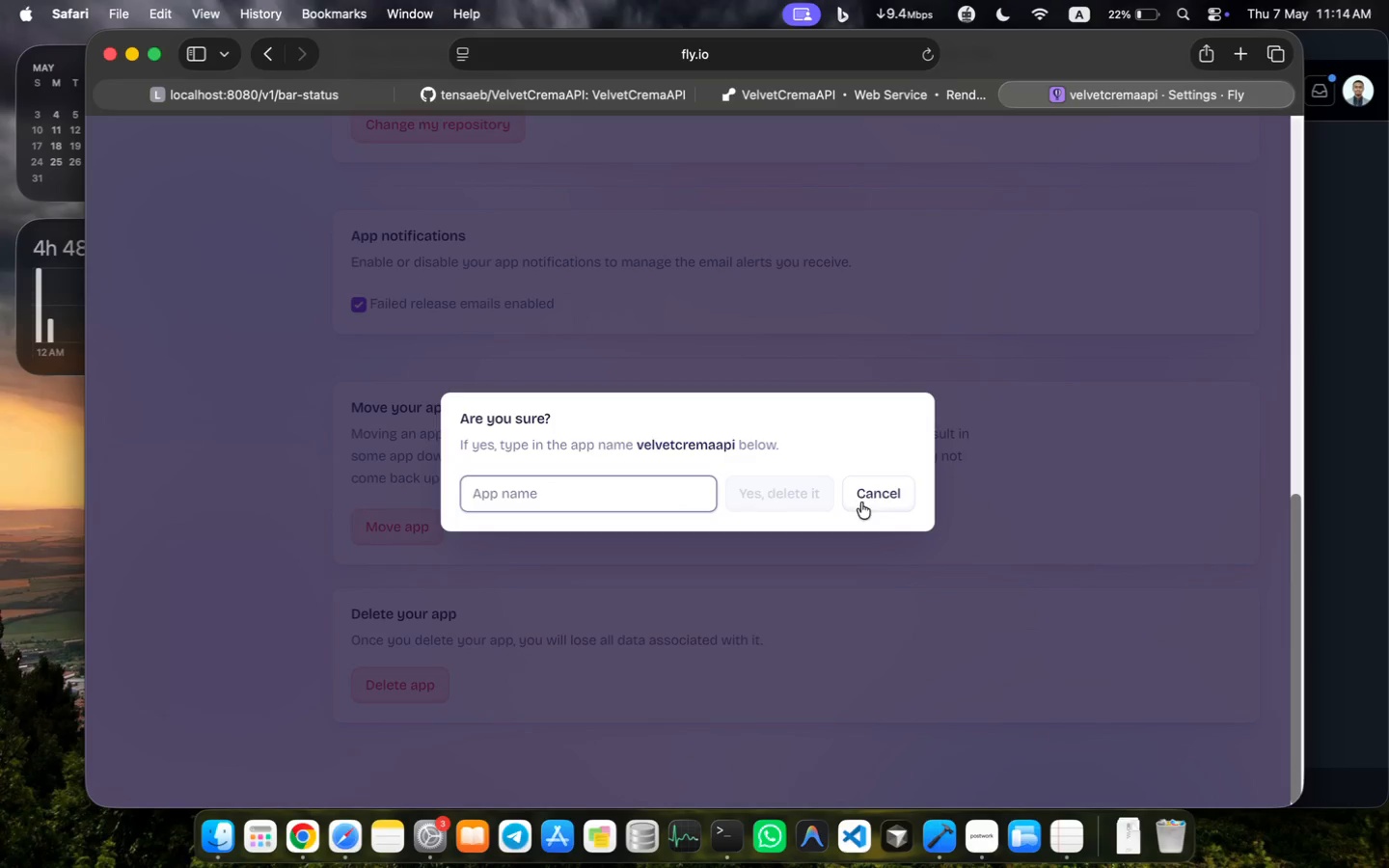 
left_click([639, 492])
 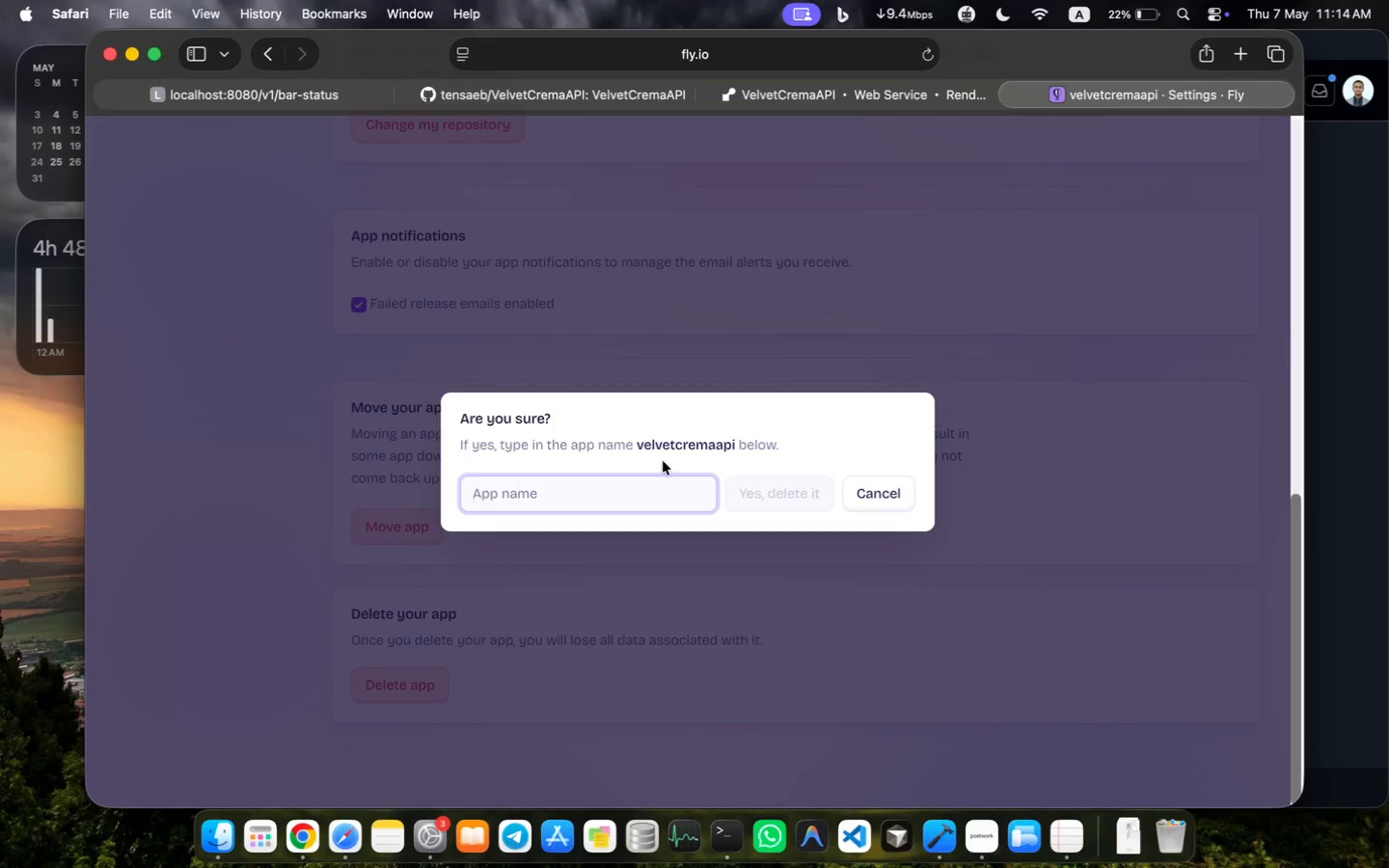 
double_click([682, 437])
 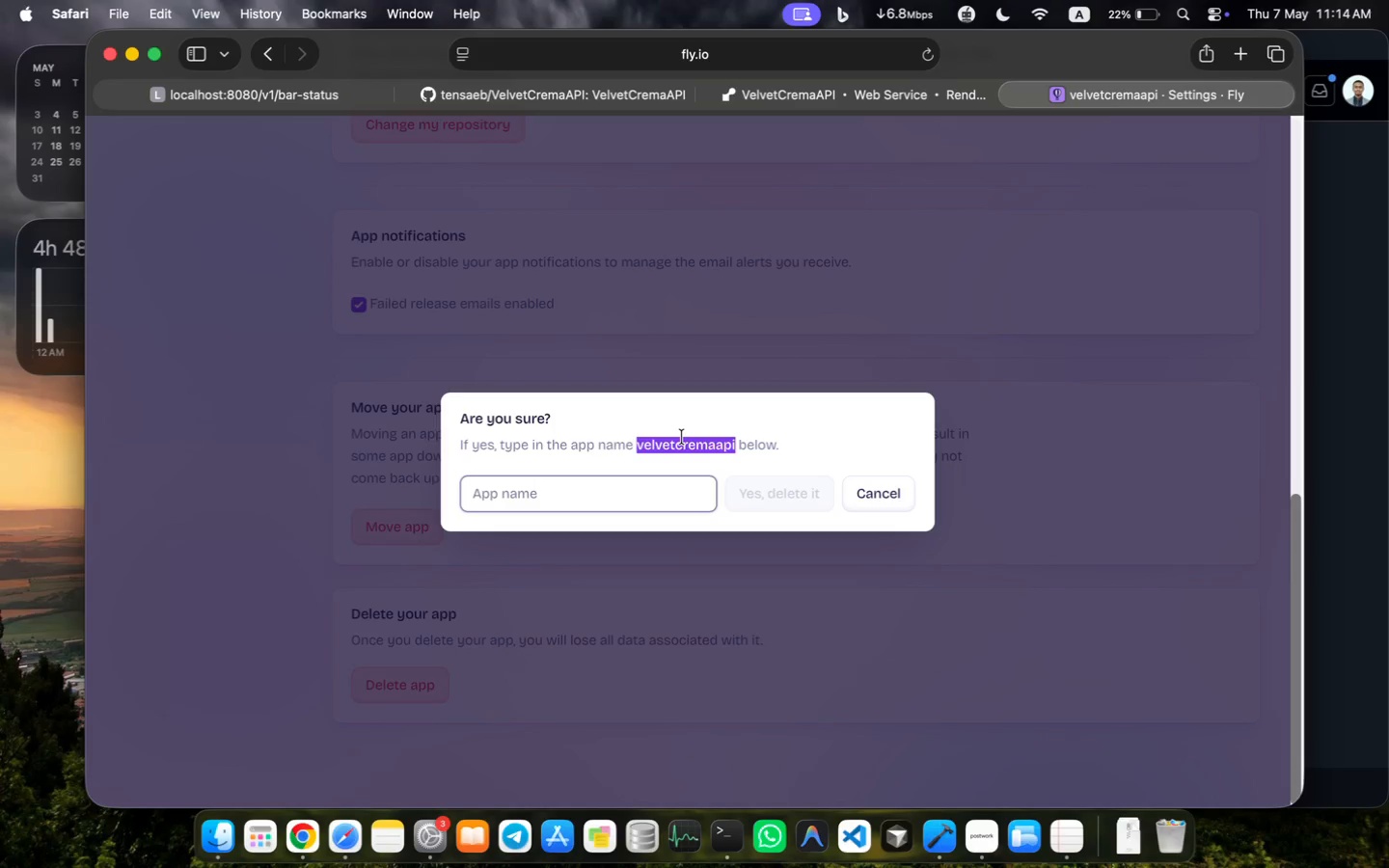 
key(Meta+C)
 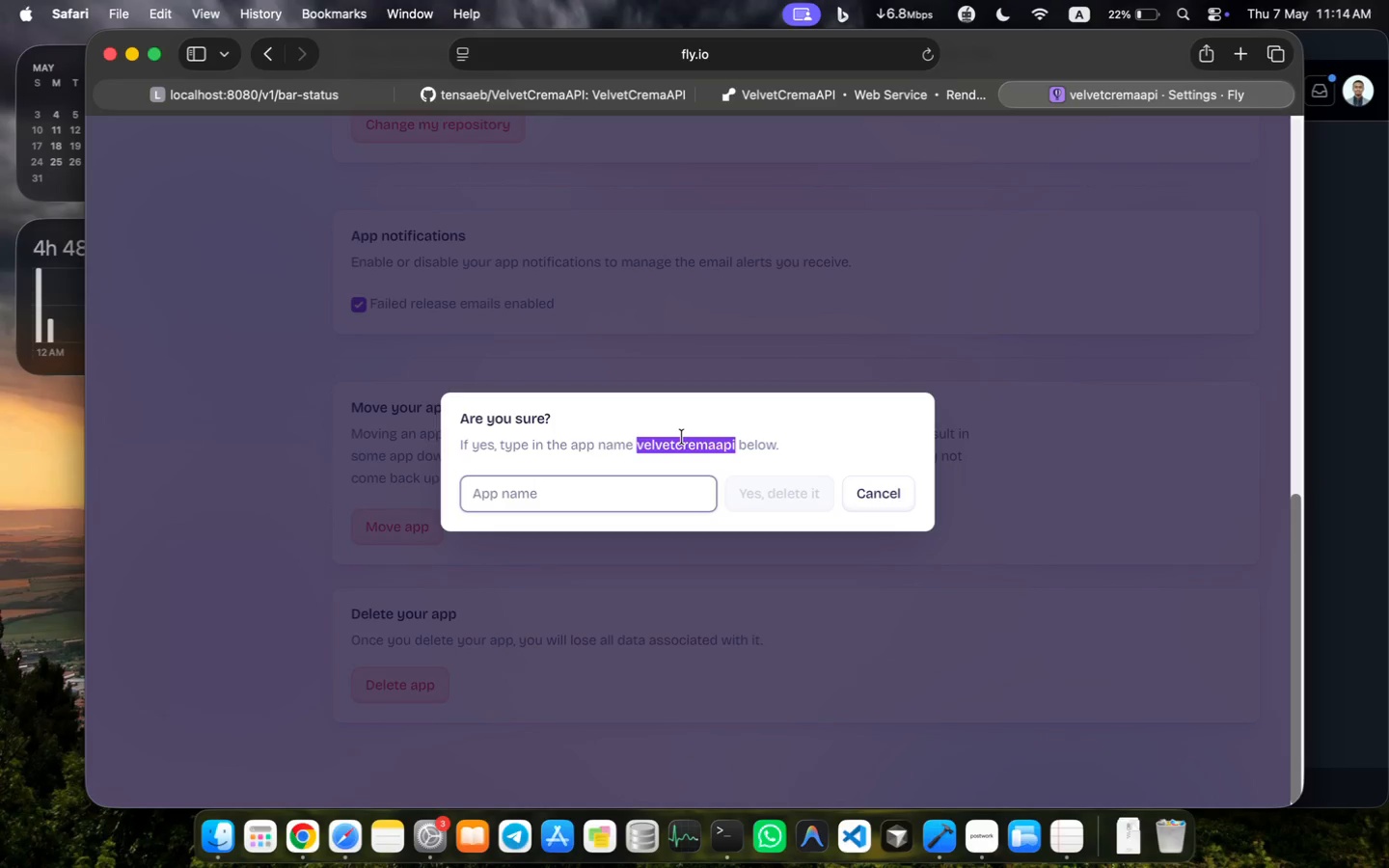 
key(Meta+C)
 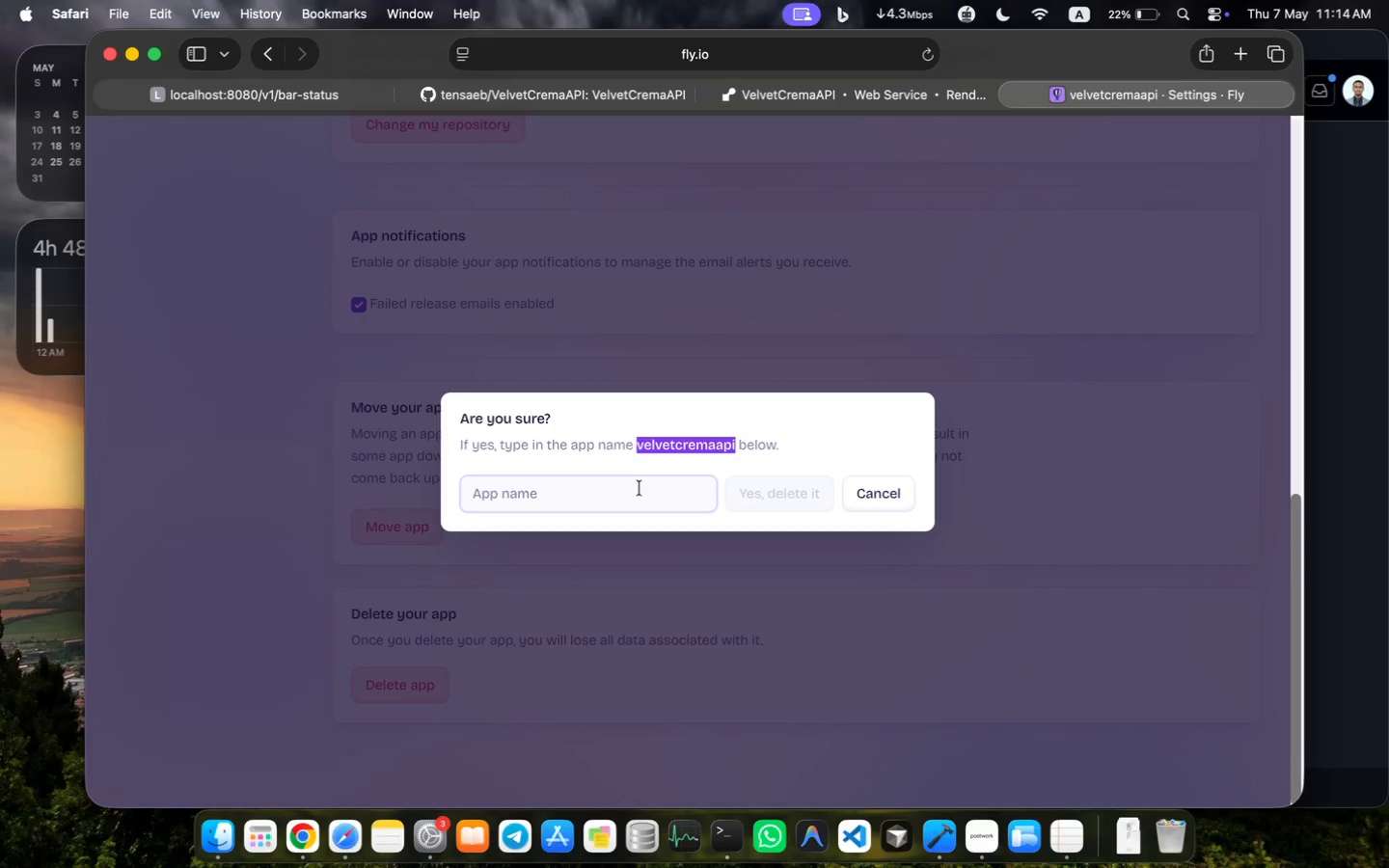 
left_click([637, 490])
 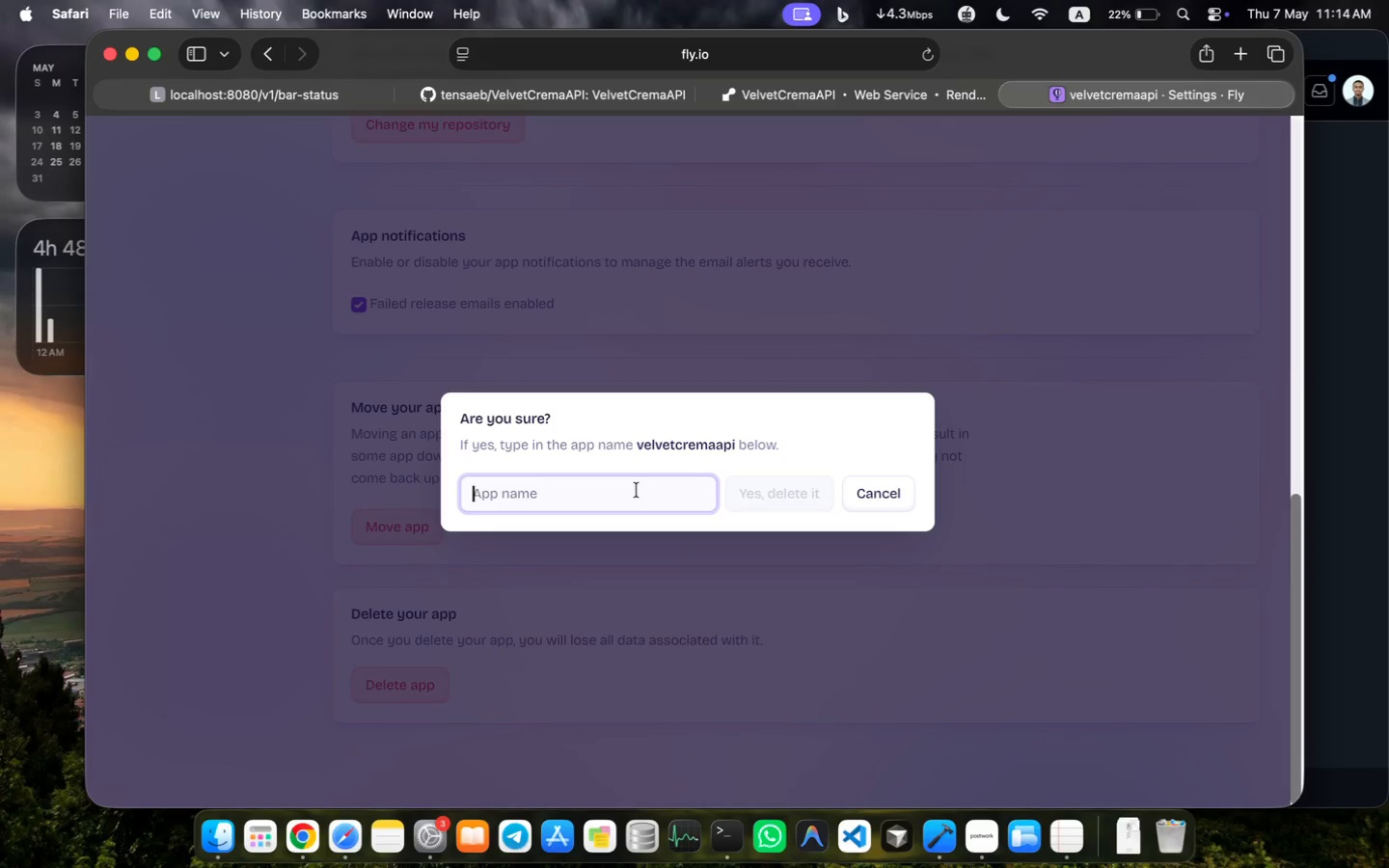 
key(Meta+V)
 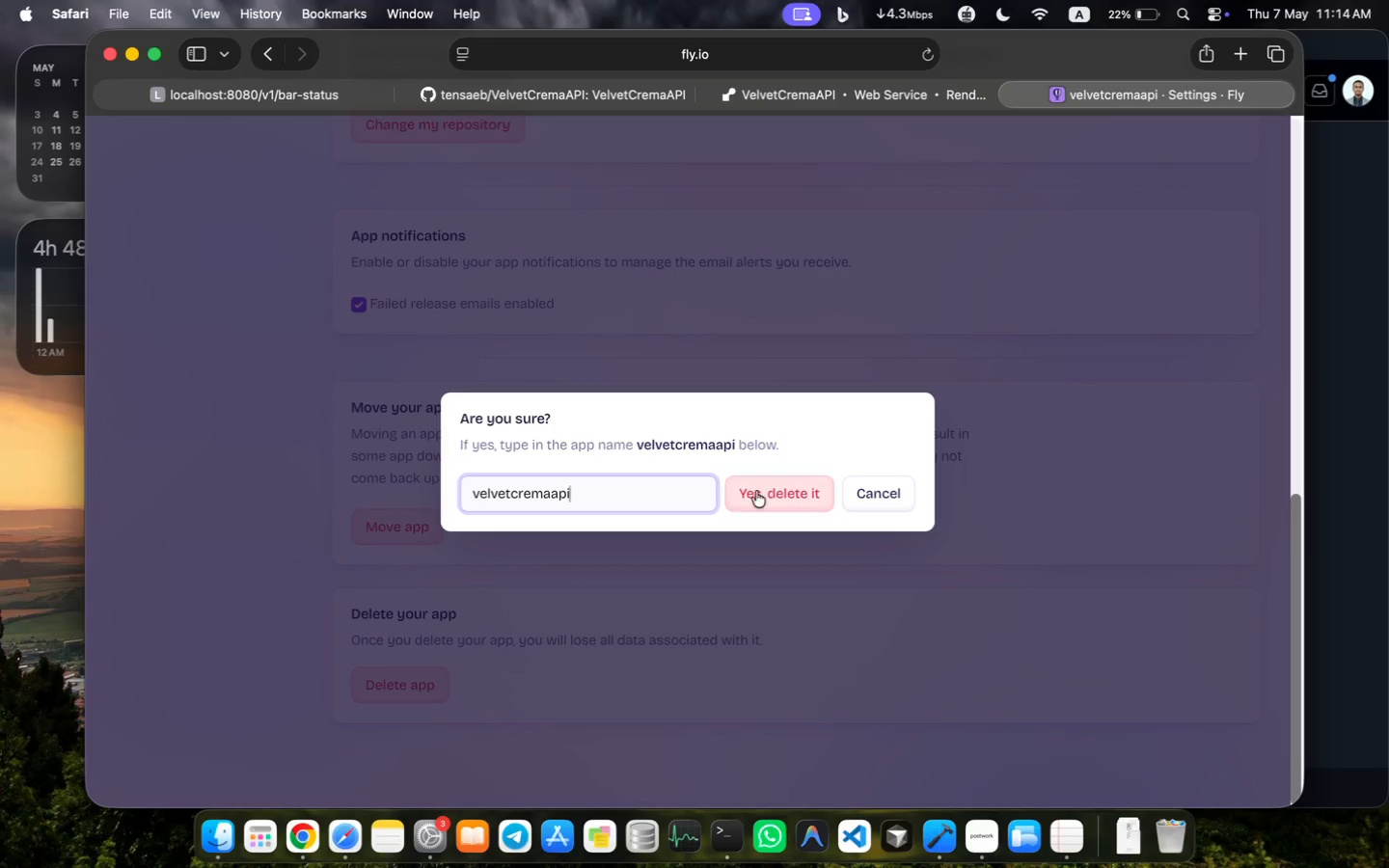 
left_click([814, 491])
 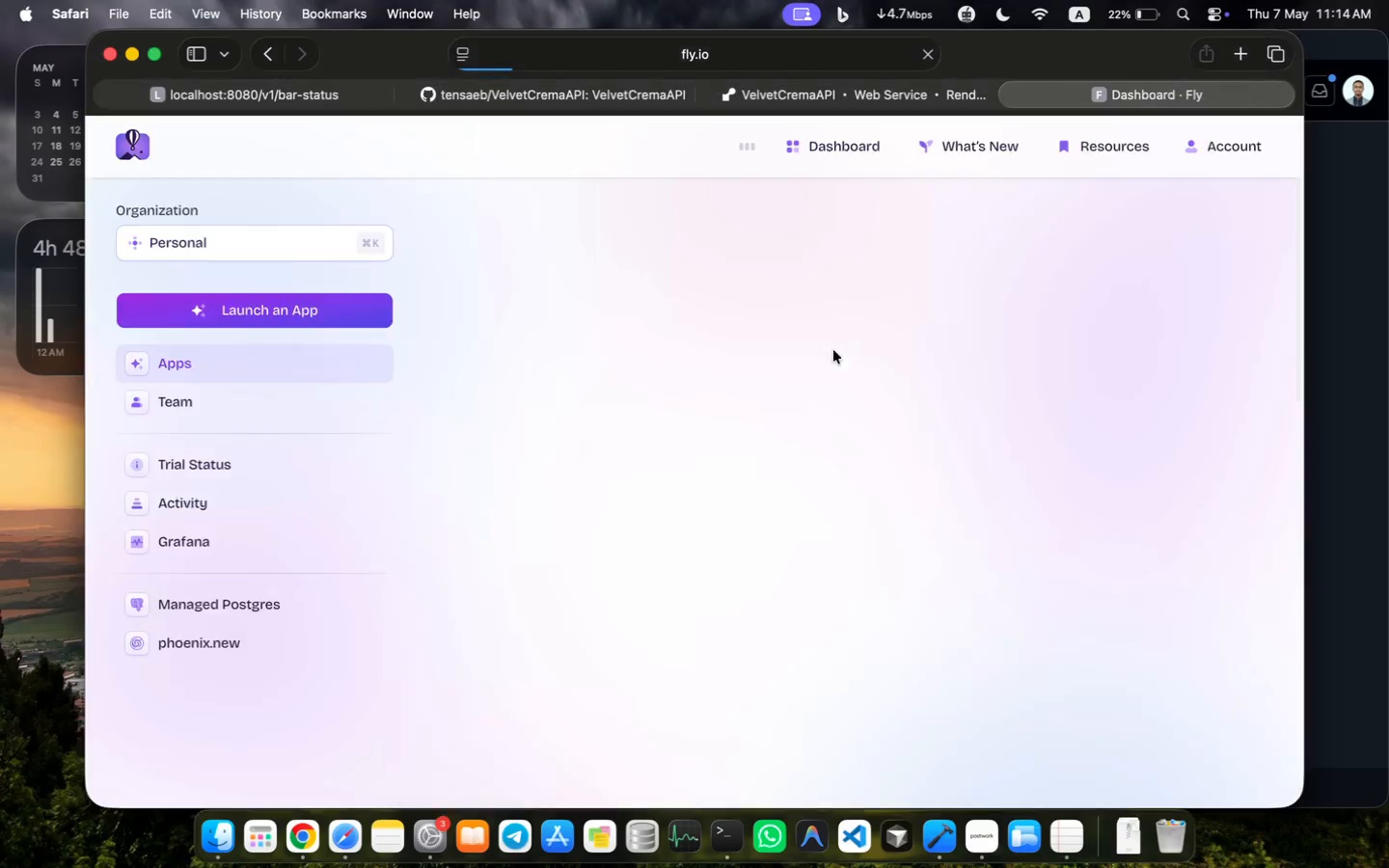 
left_click([850, 101])
 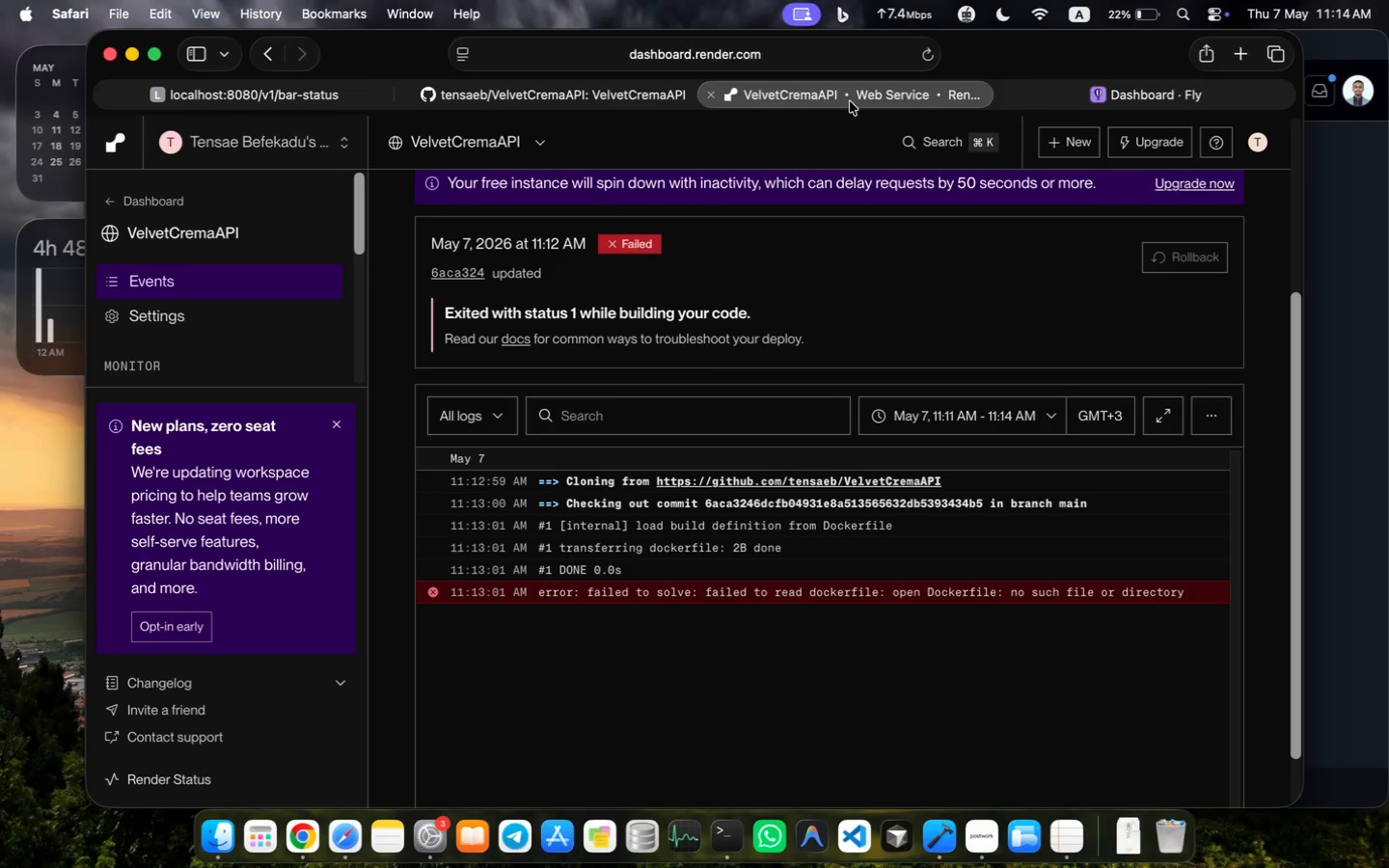 
scroll: coordinate [707, 414], scroll_direction: up, amount: 25.0
 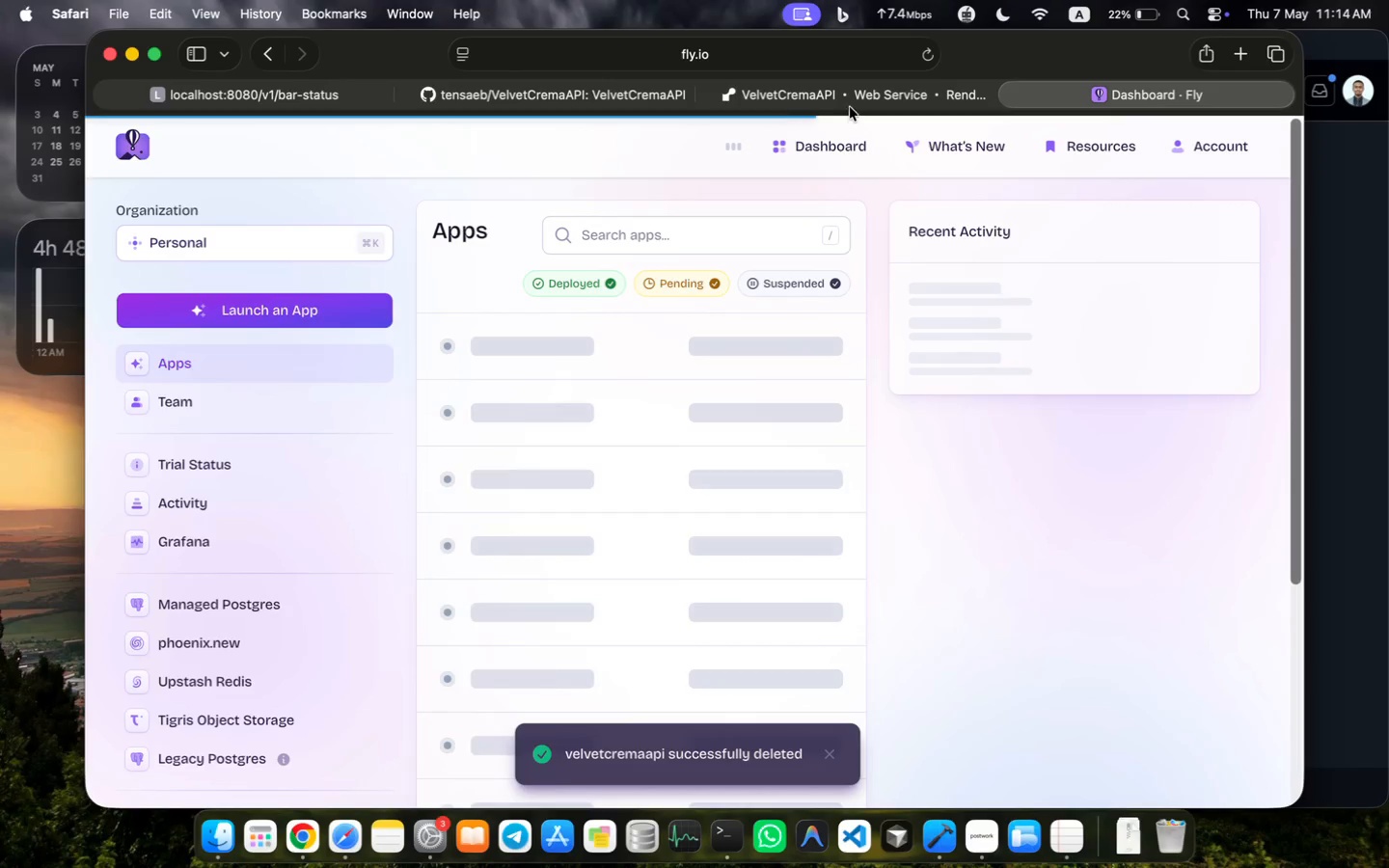 
scroll: coordinate [675, 540], scroll_direction: down, amount: 71.0
 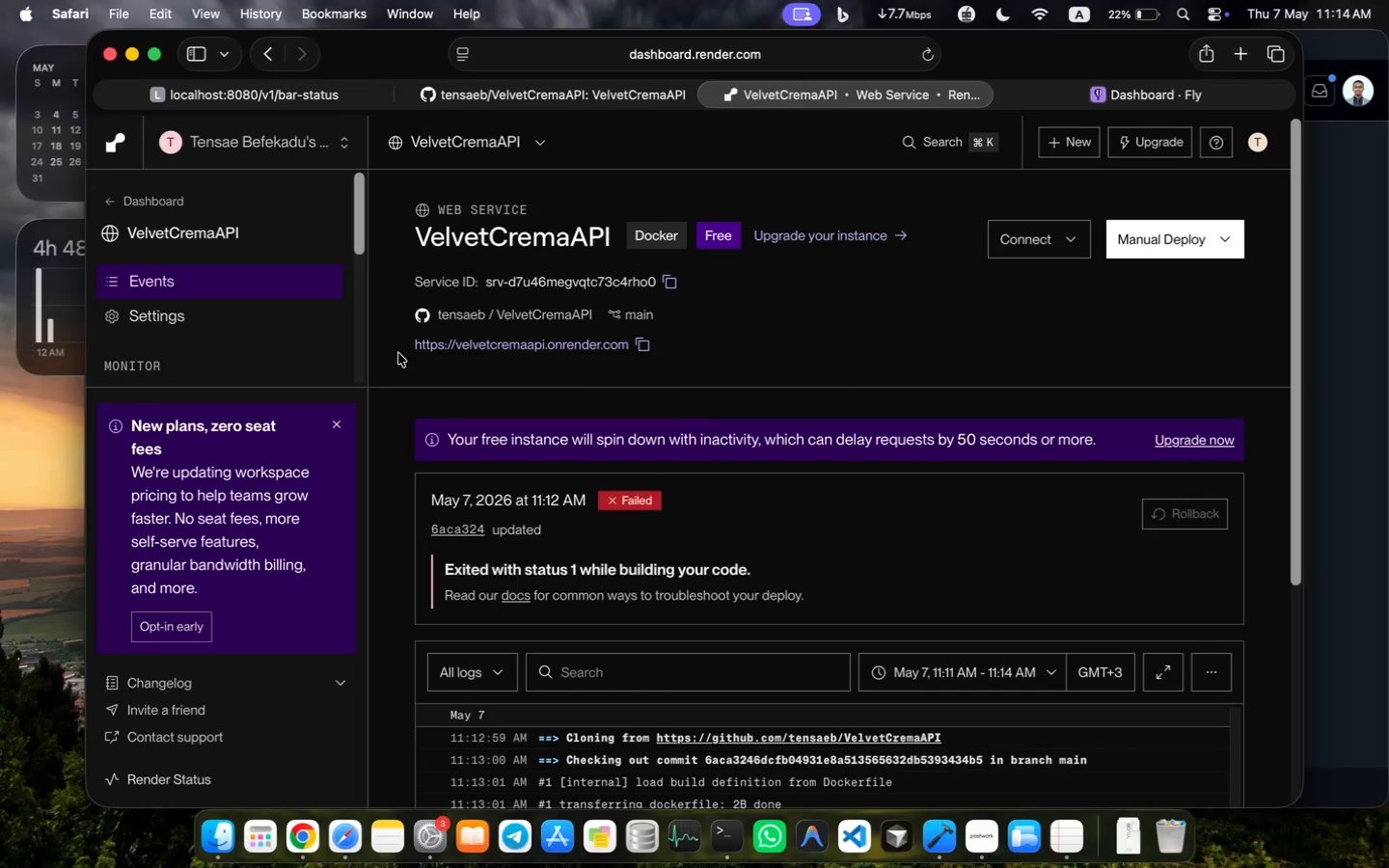 
left_click([142, 321])
 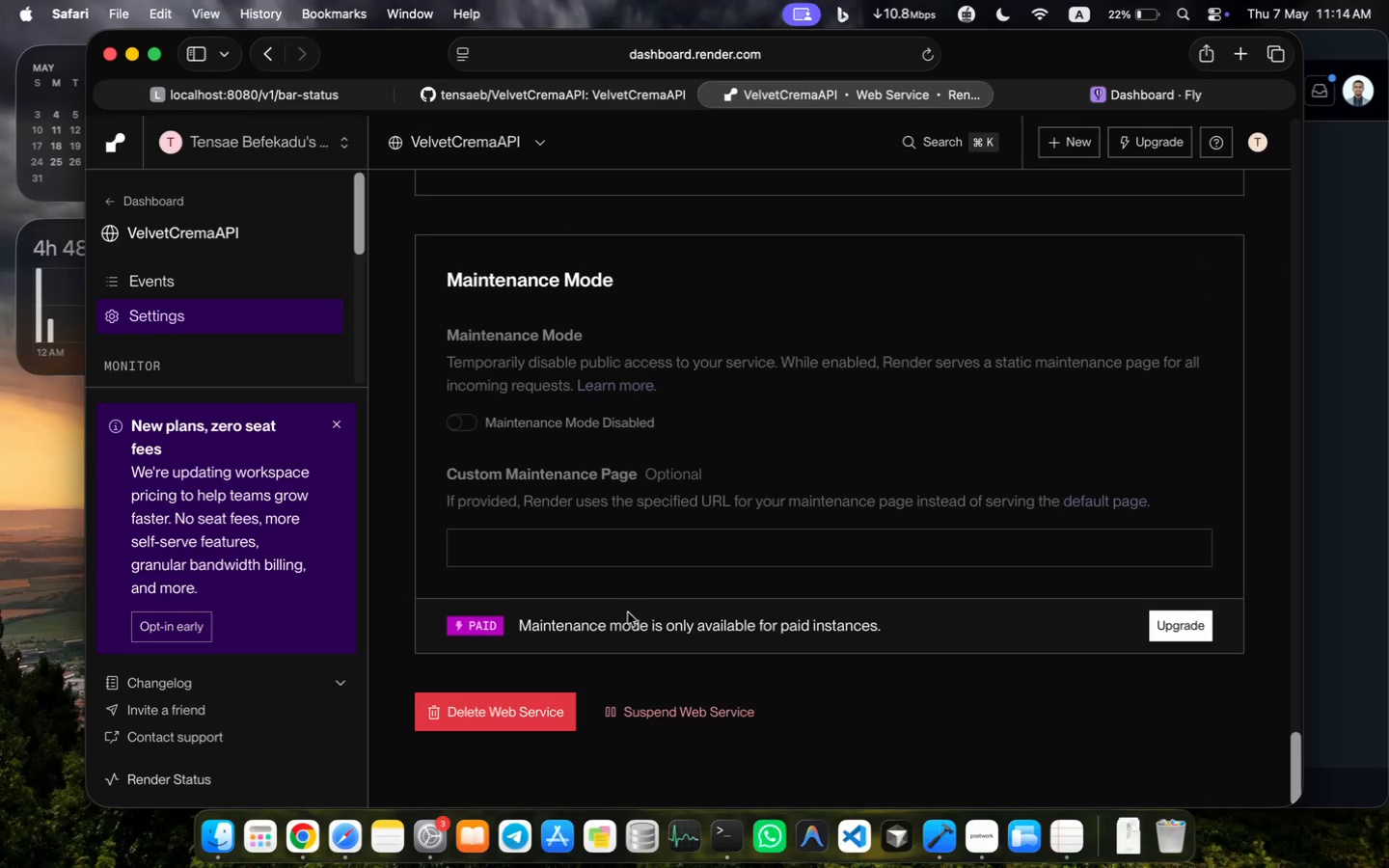 
scroll: coordinate [628, 612], scroll_direction: down, amount: 203.0
 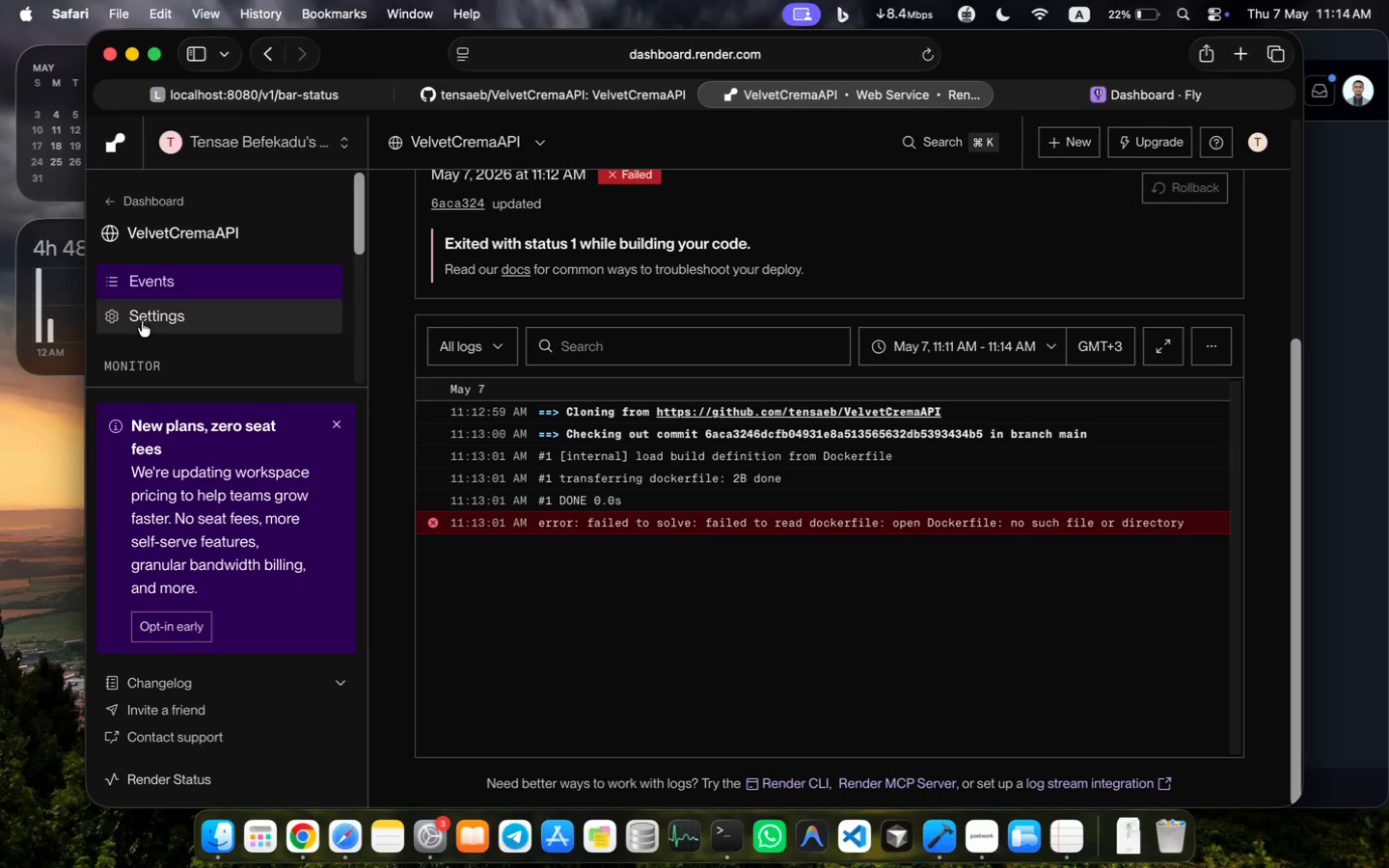 
left_click([543, 706])
 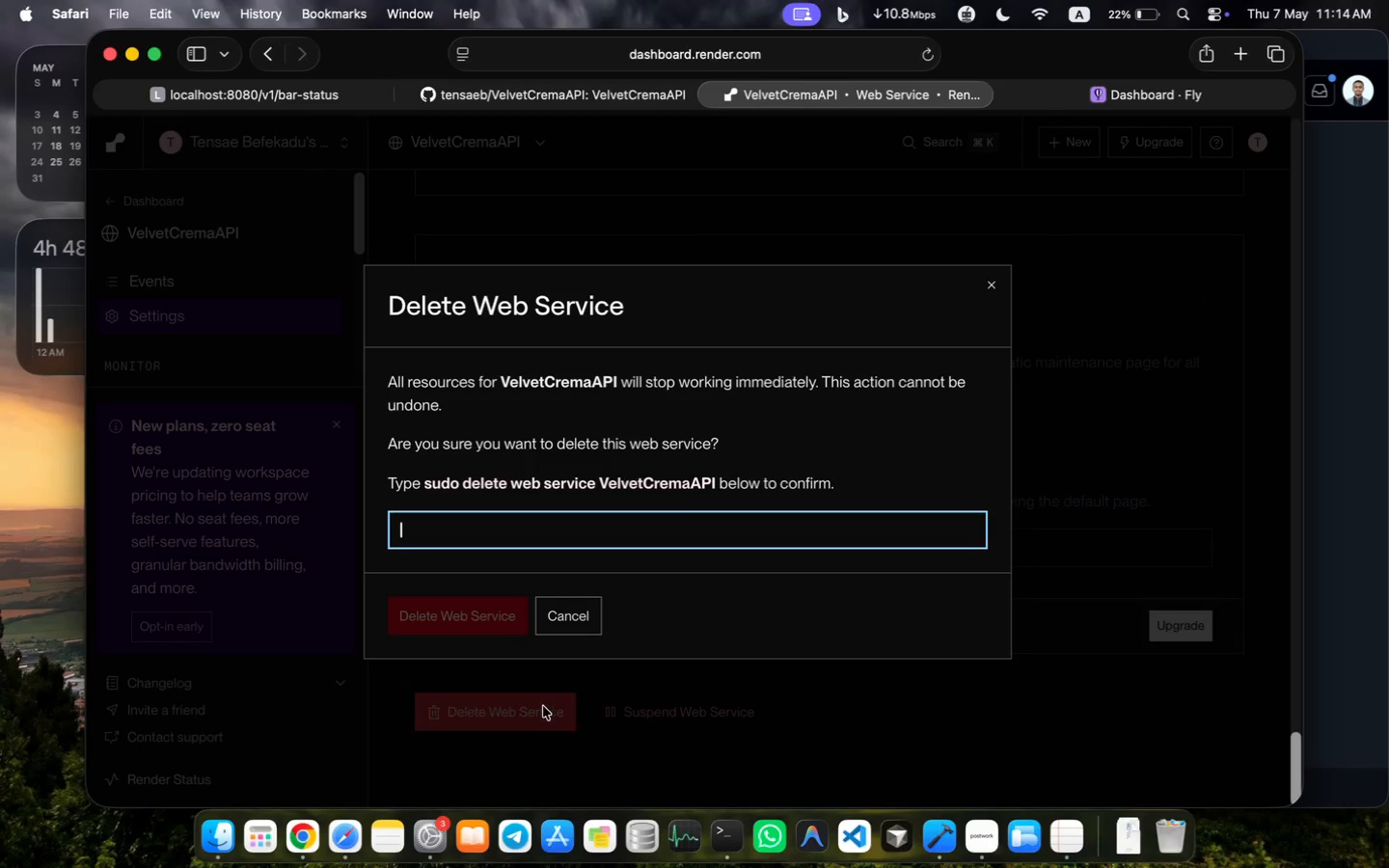 
double_click([635, 487])
 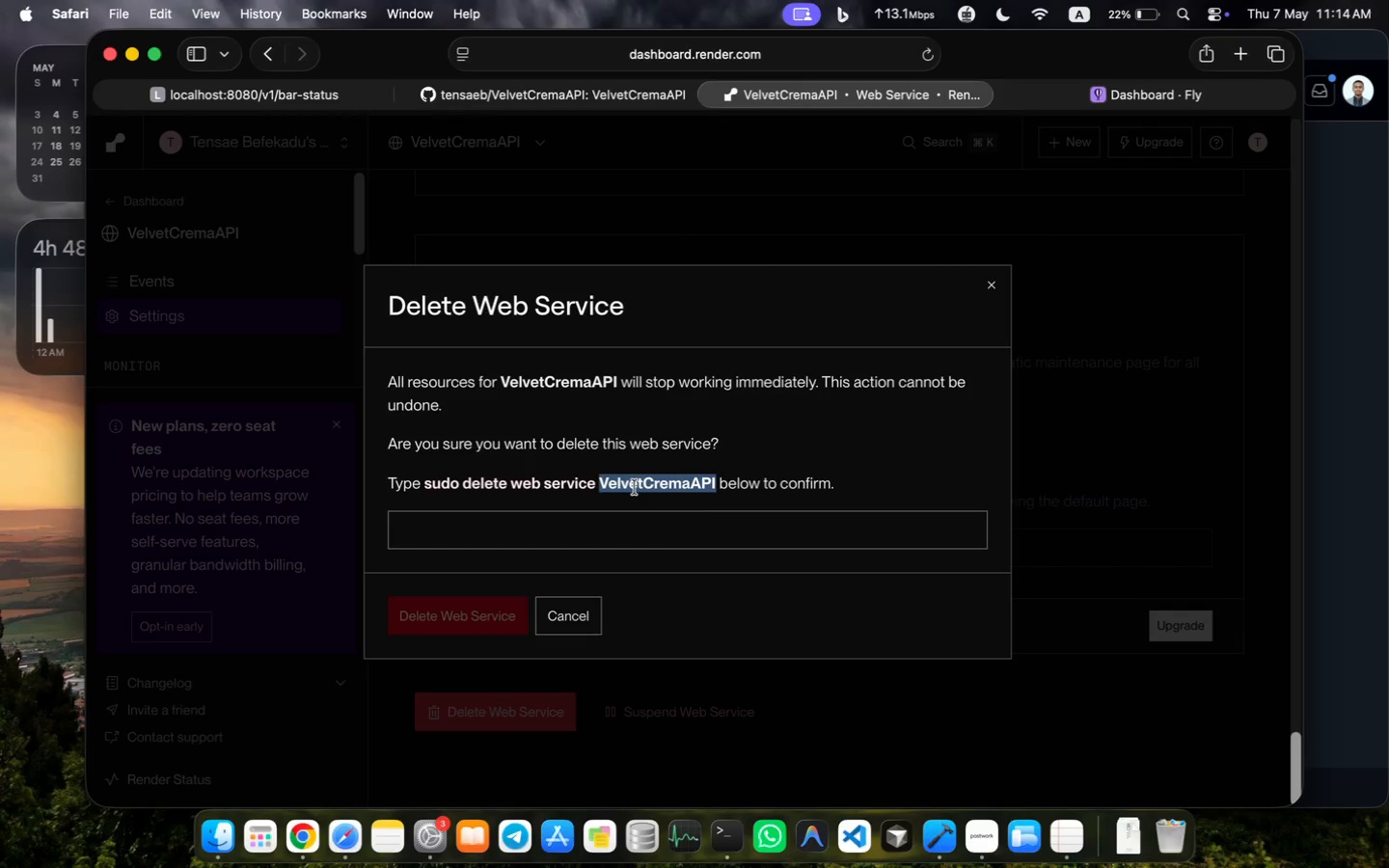 
hold_key(key=CommandLeft, duration=0.76)
 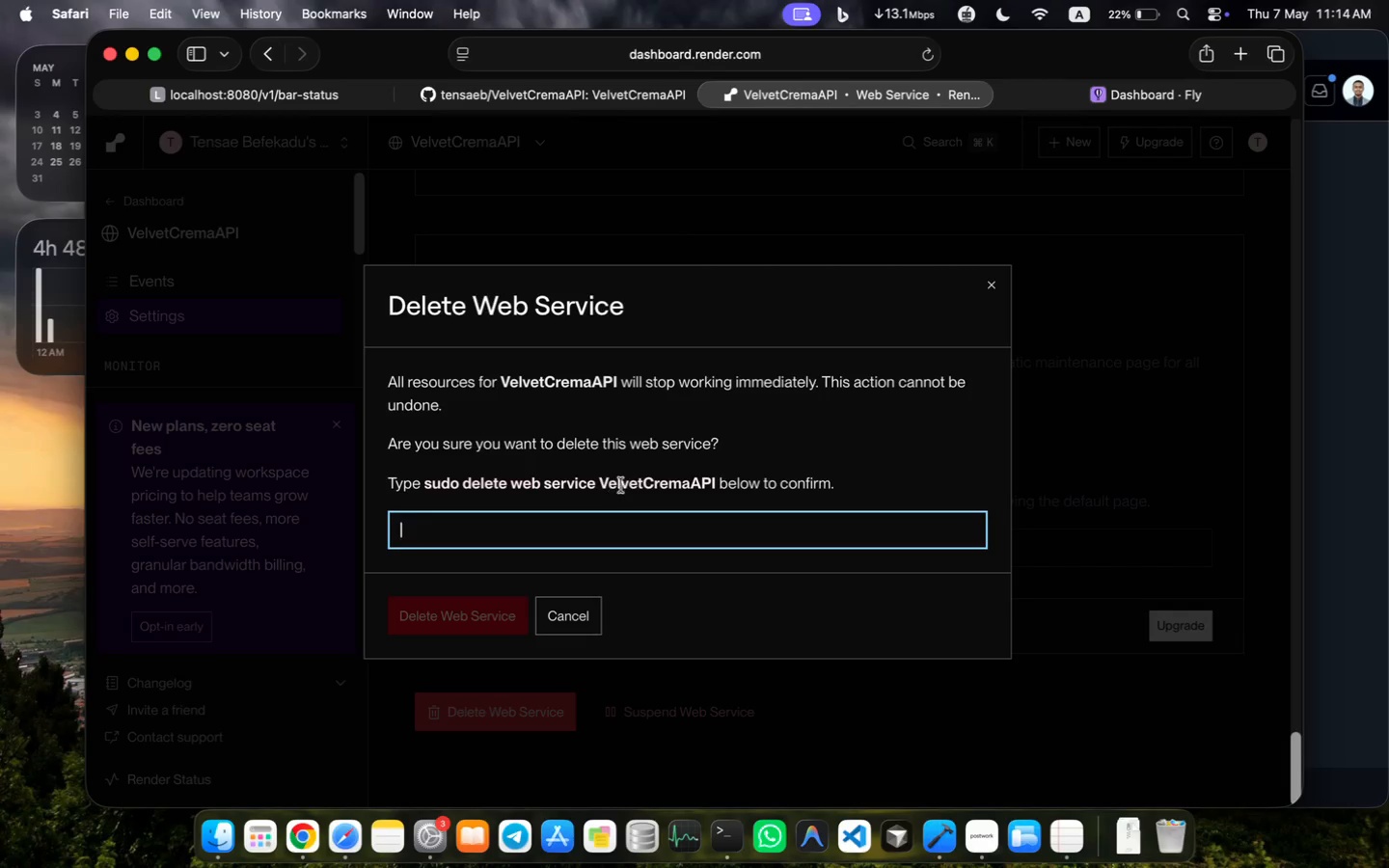 
hold_key(key=C, duration=0.33)
 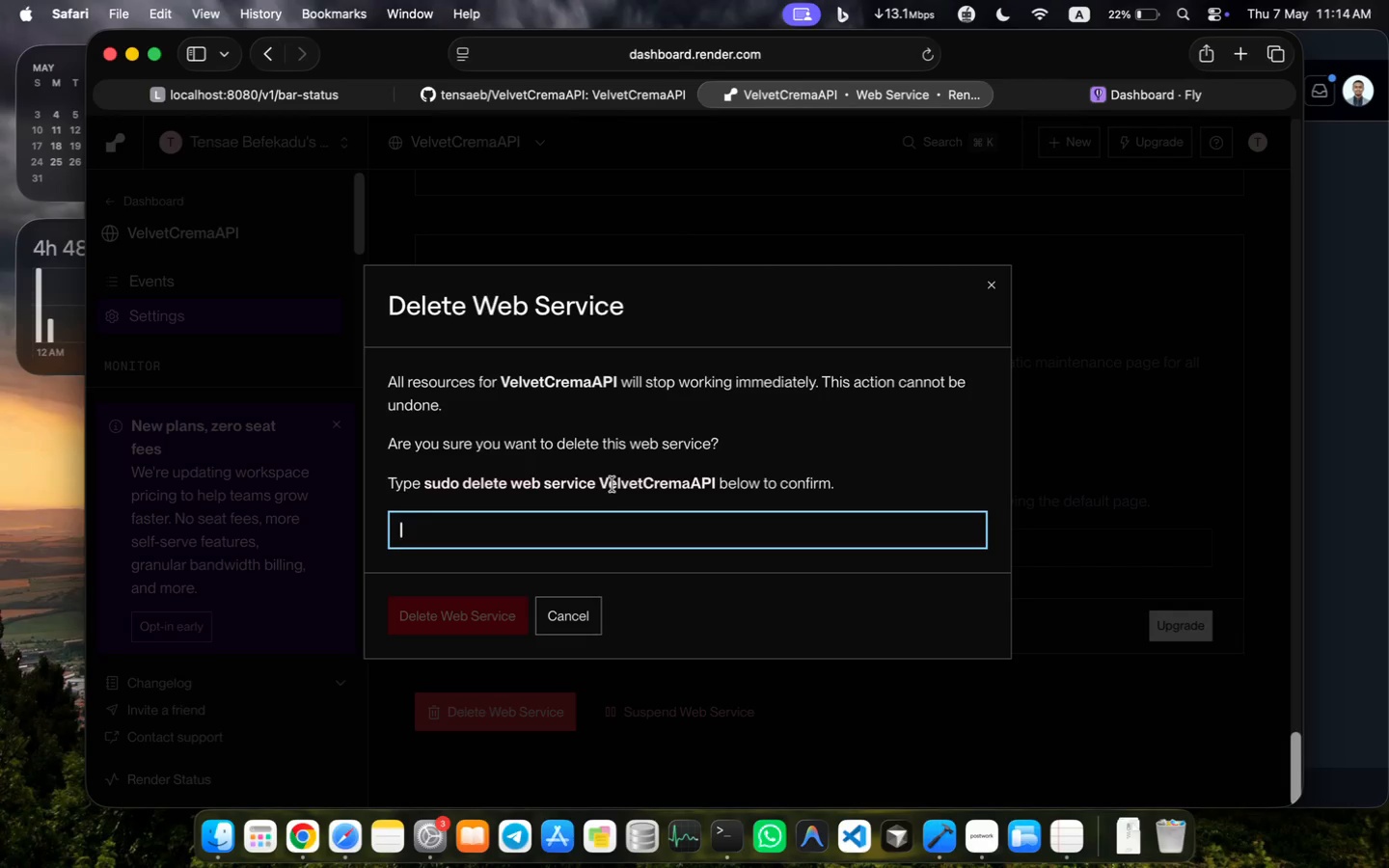 
left_click([621, 522])
 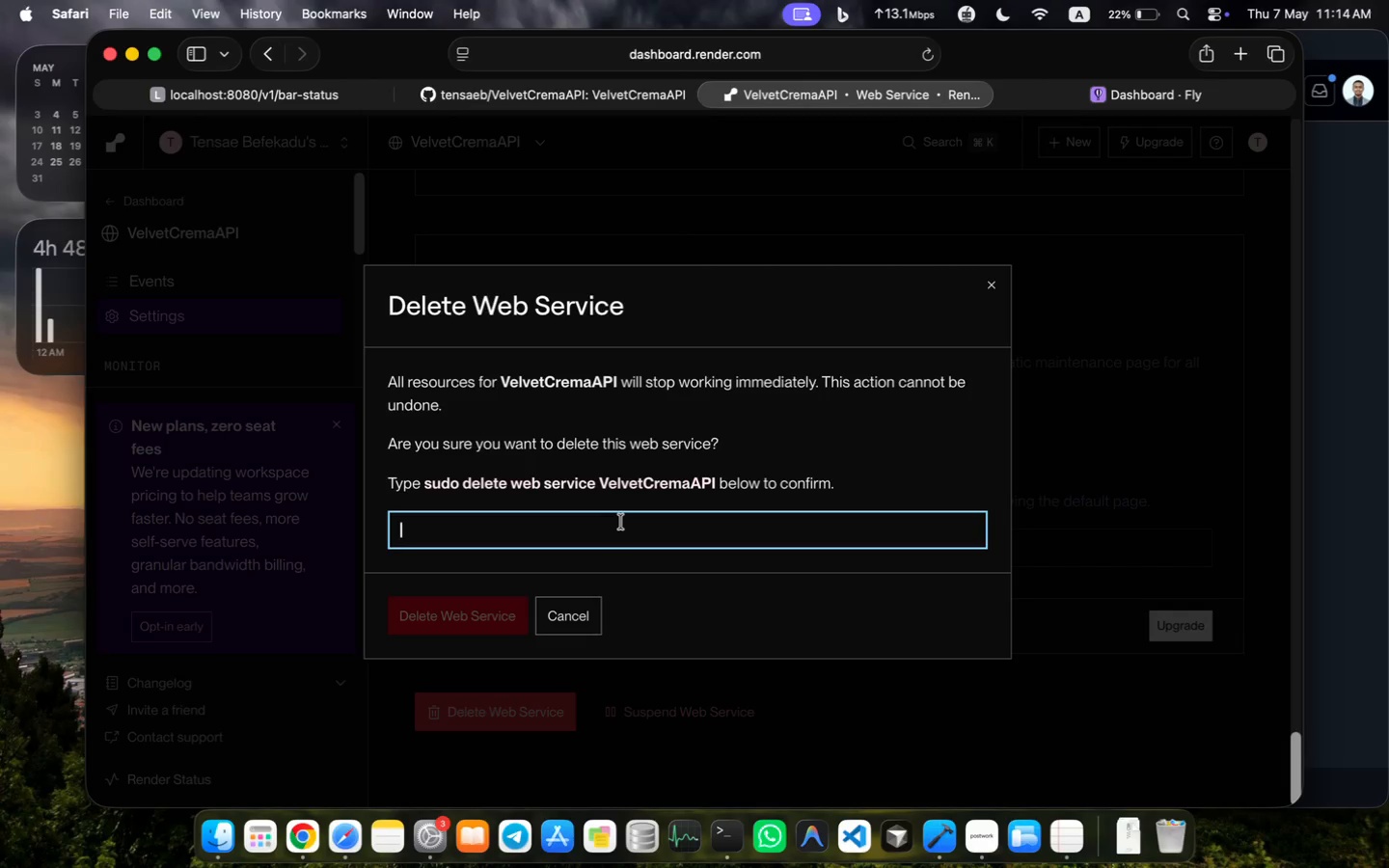 
key(Meta+V)
 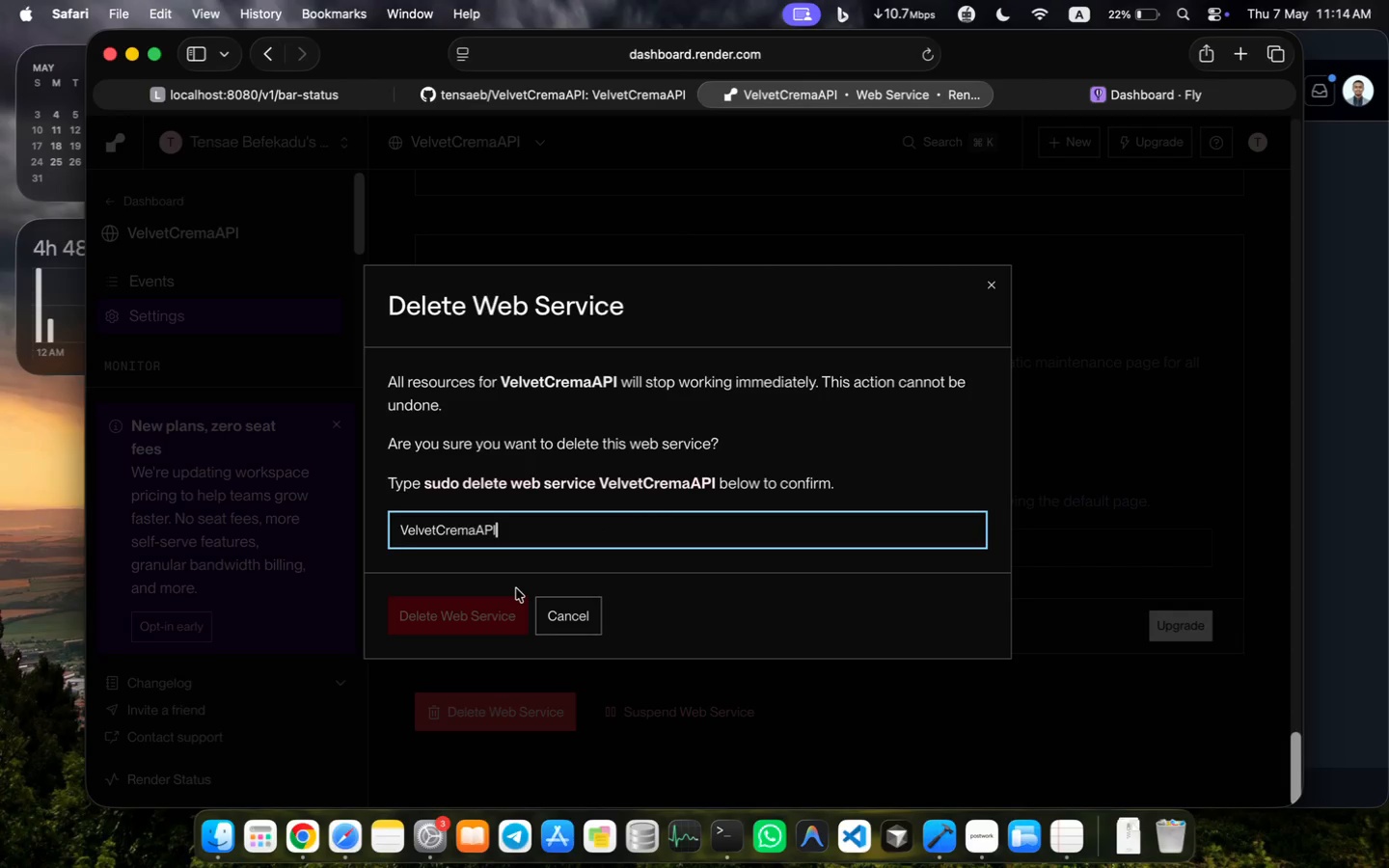 
left_click_drag(start_coordinate=[426, 482], to_coordinate=[720, 476])
 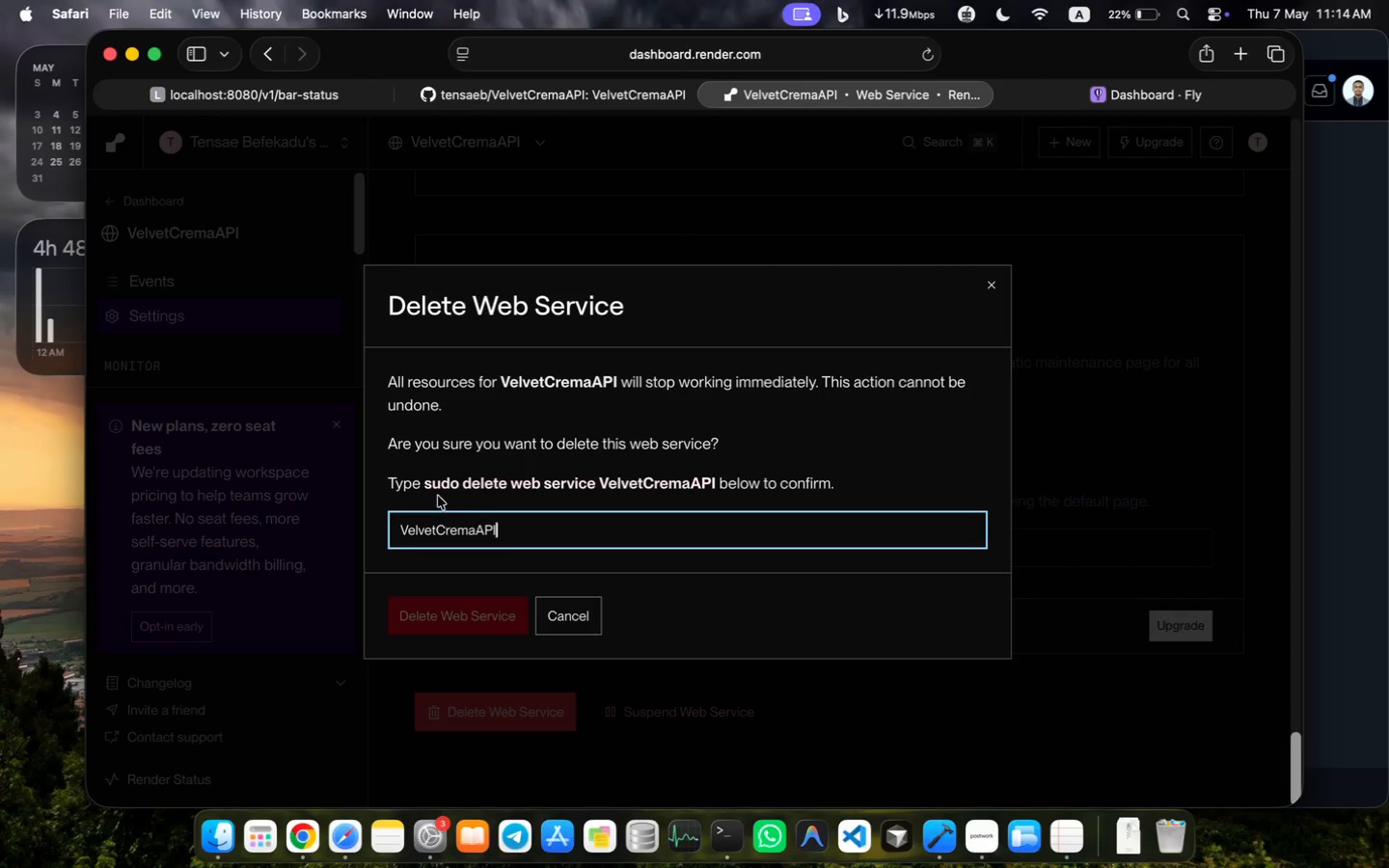 
key(Meta+C)
 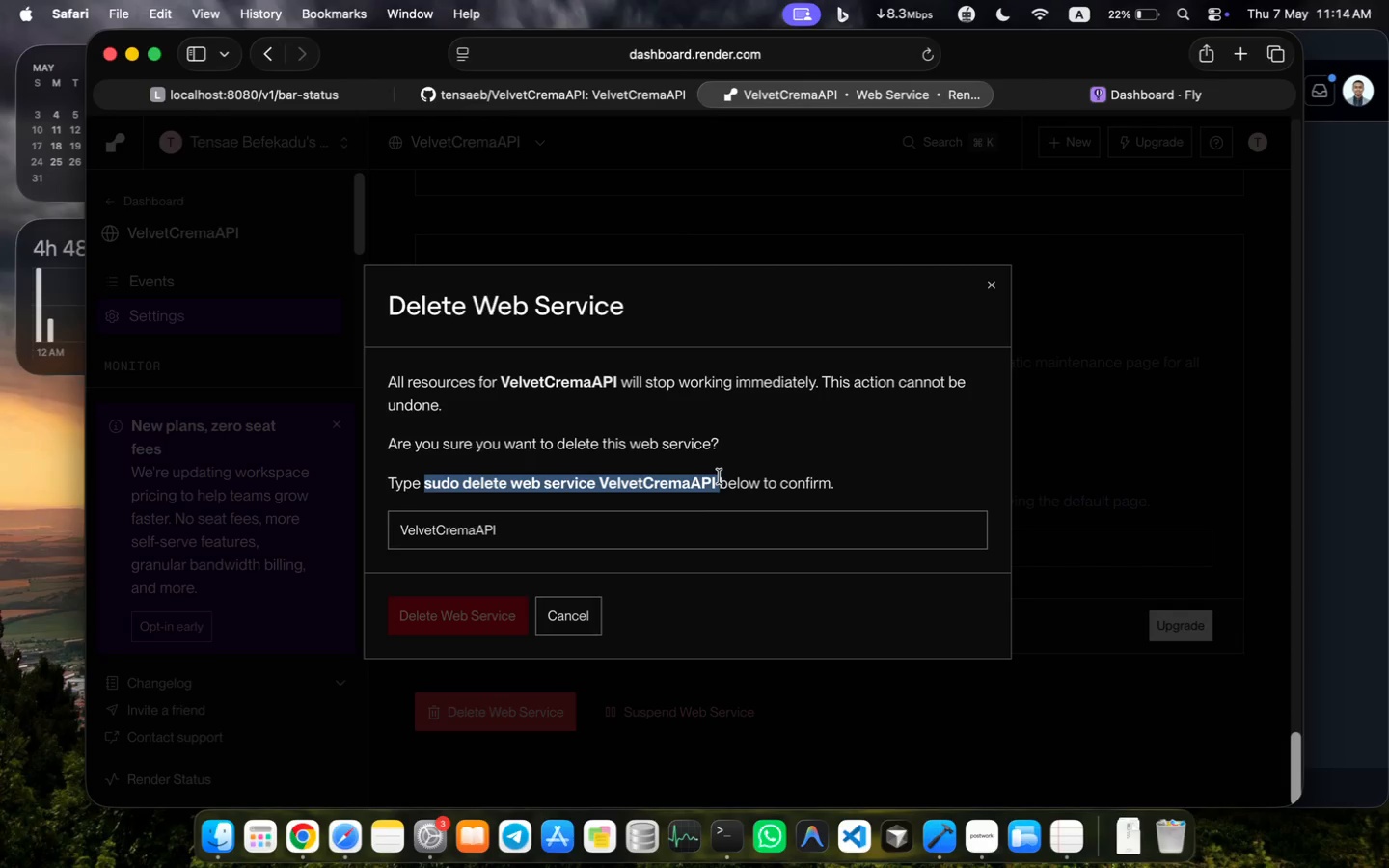 
key(Meta+C)
 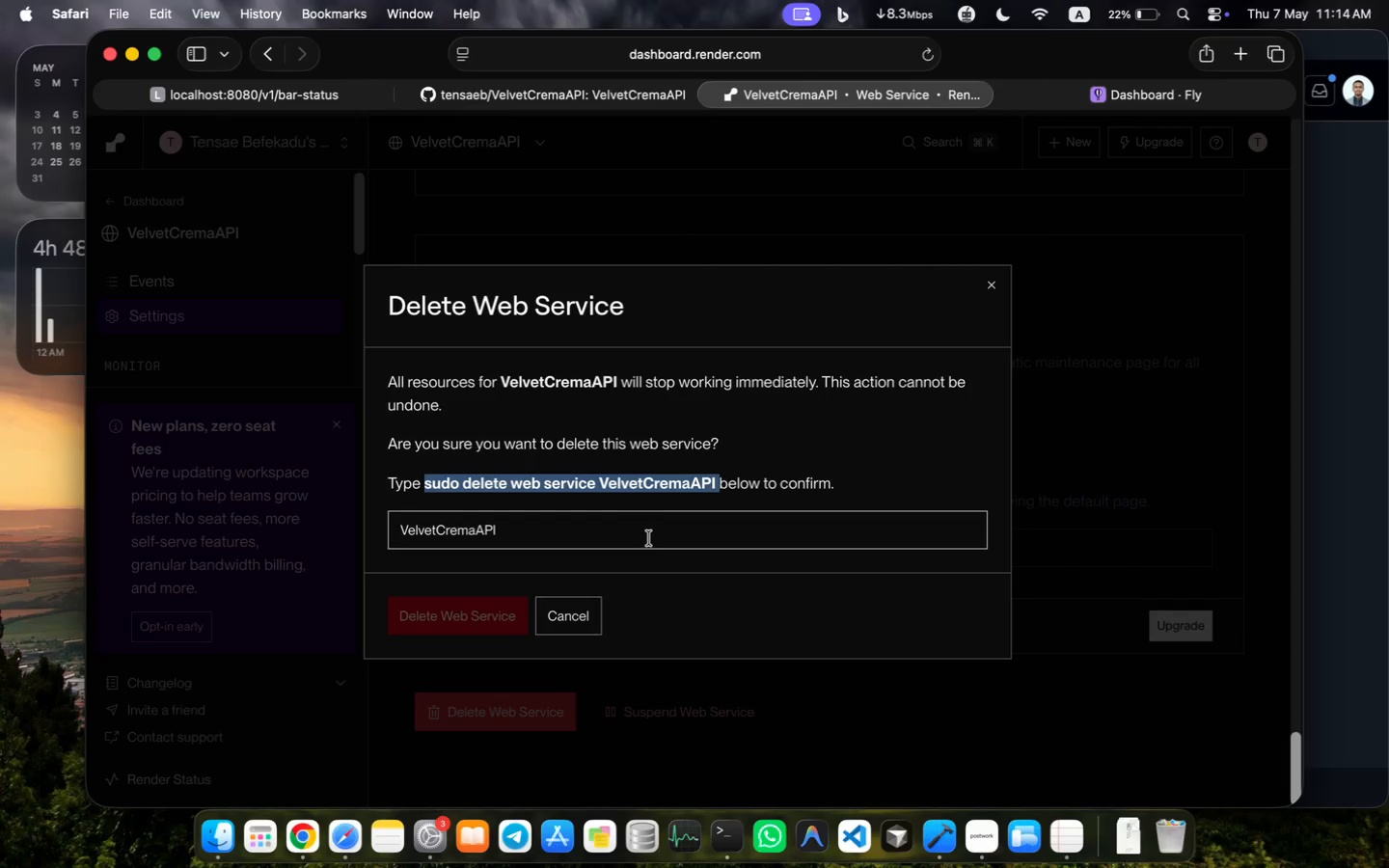 
left_click([649, 536])
 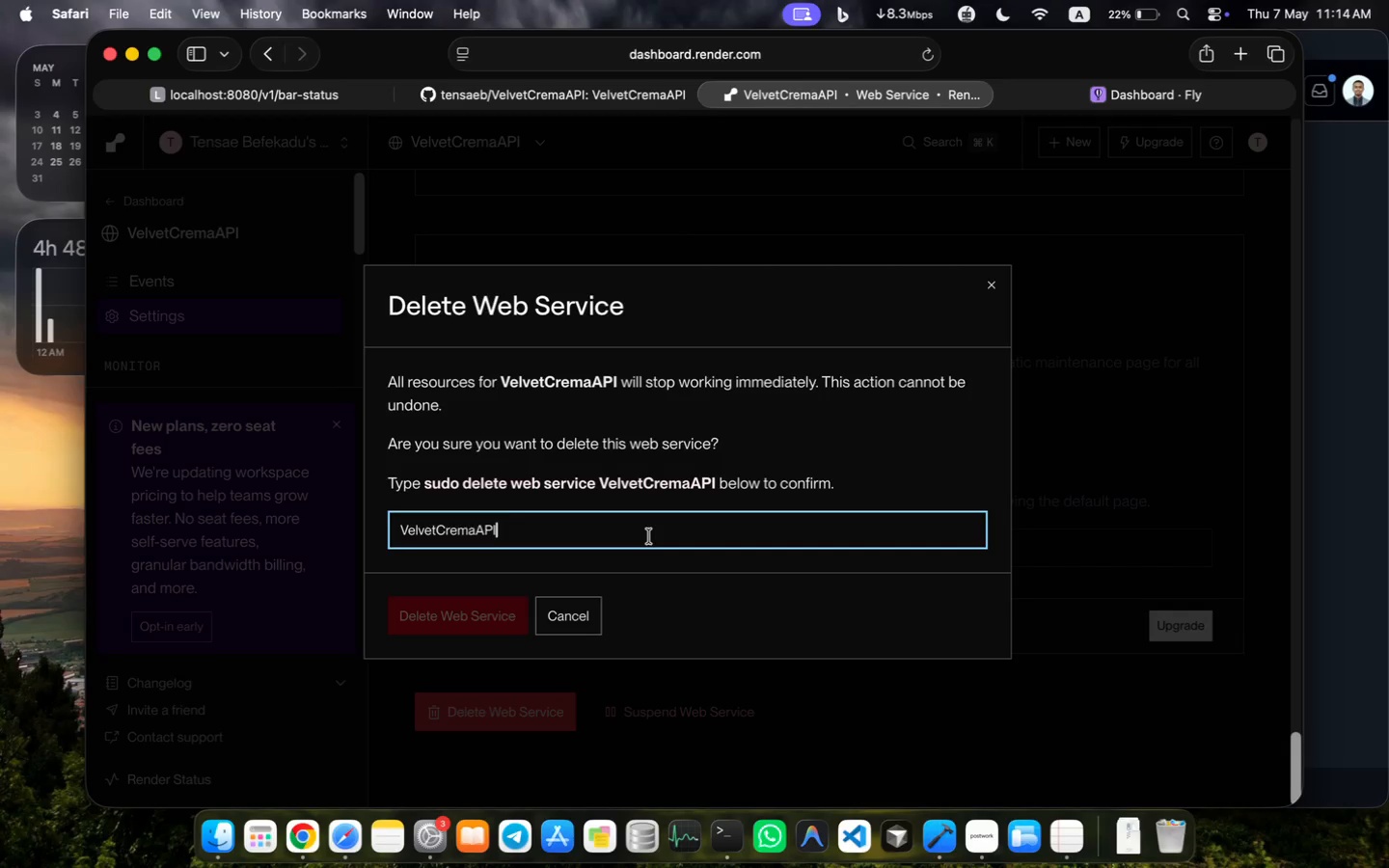 
key(Meta+A)
 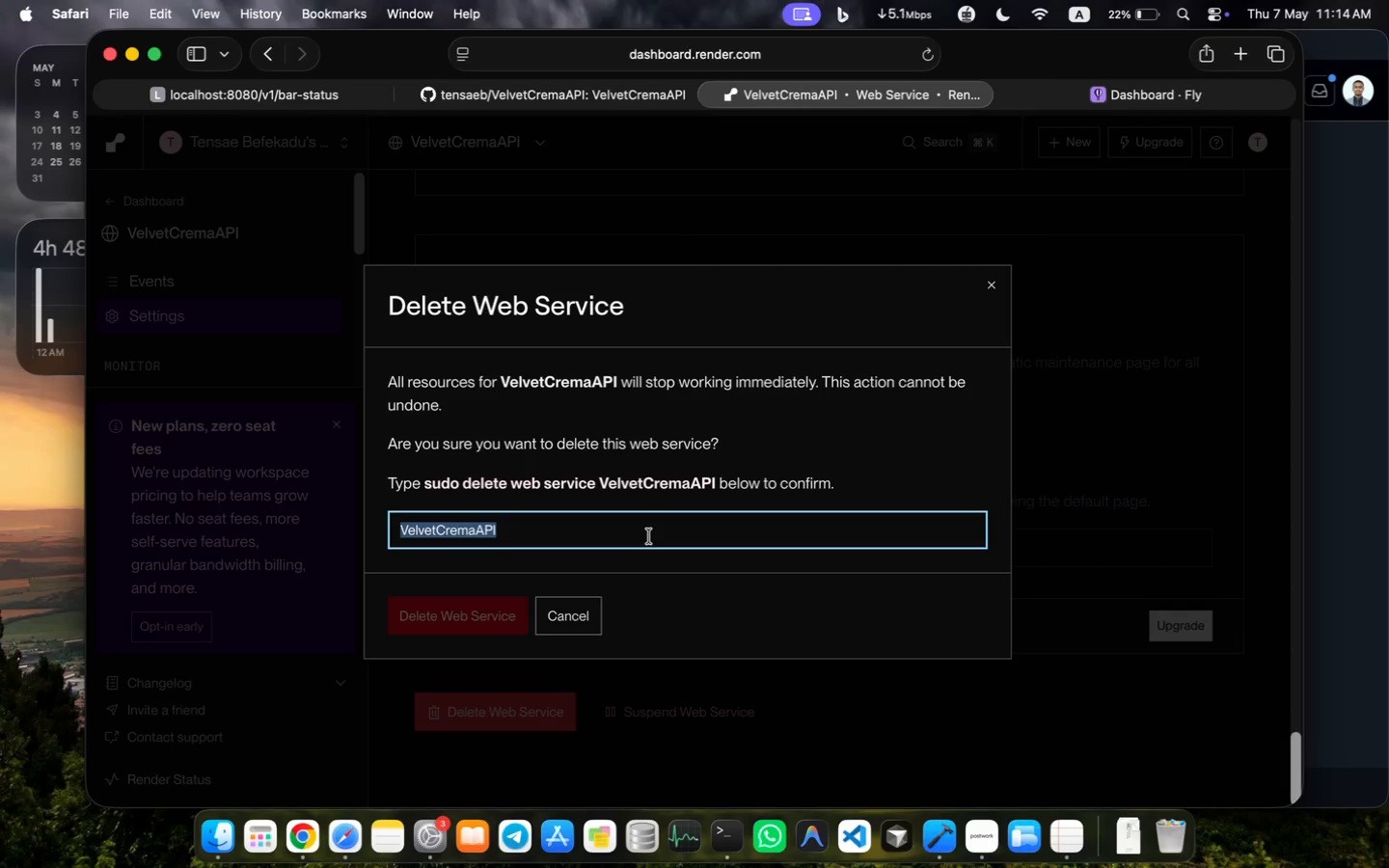 
key(Meta+V)
 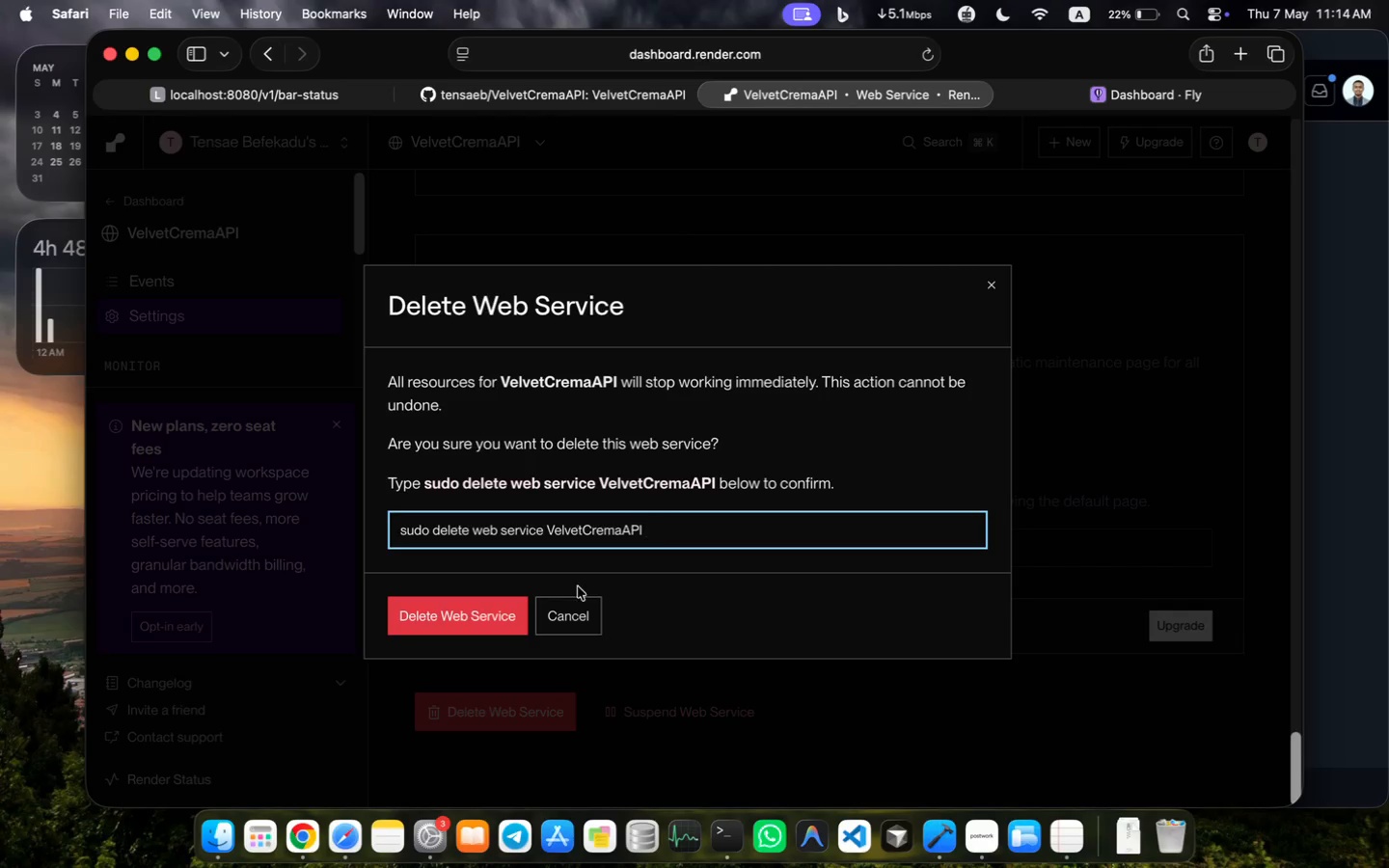 
left_click([469, 621])
 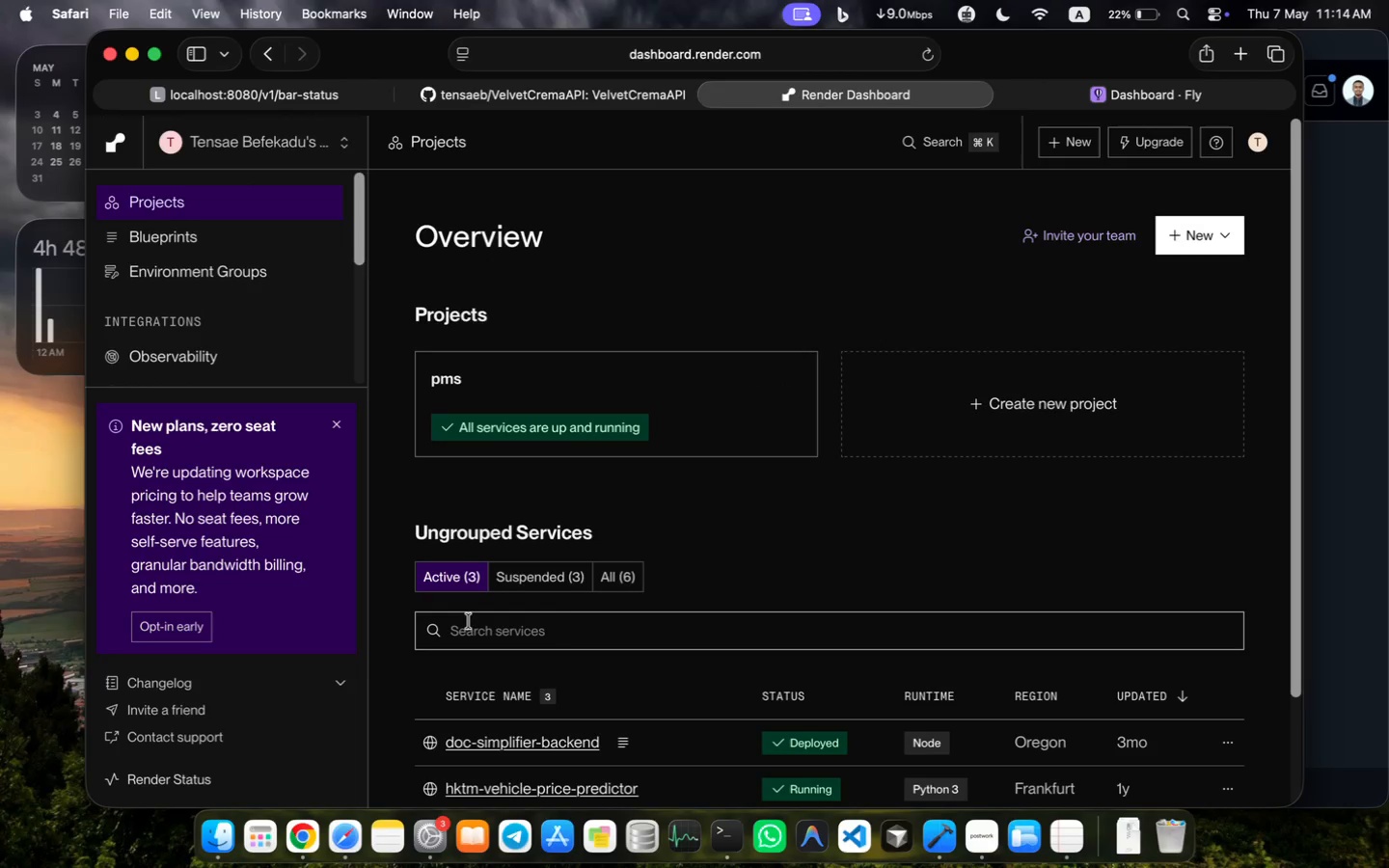 
wait(5.38)
 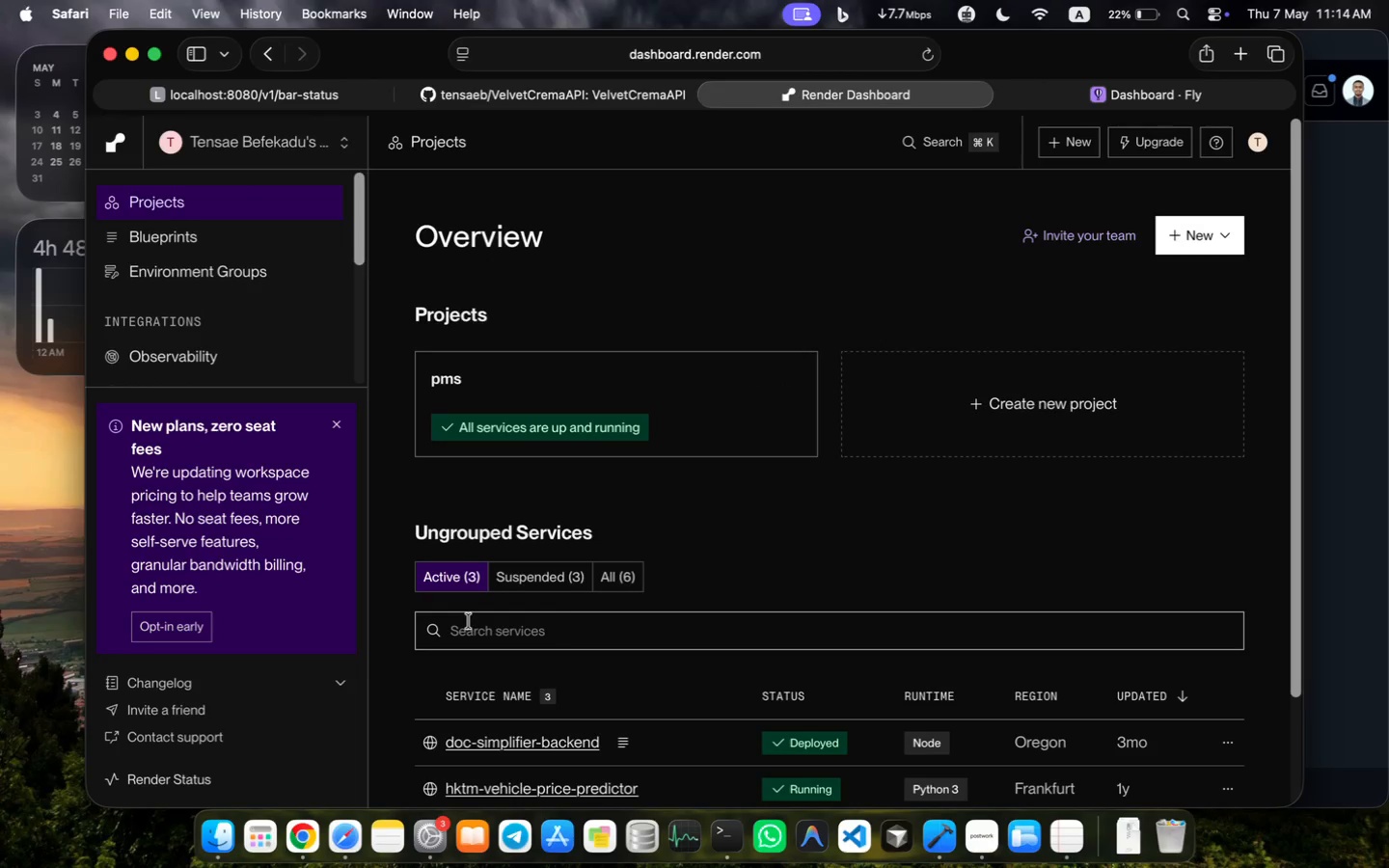 
left_click([1202, 246])
 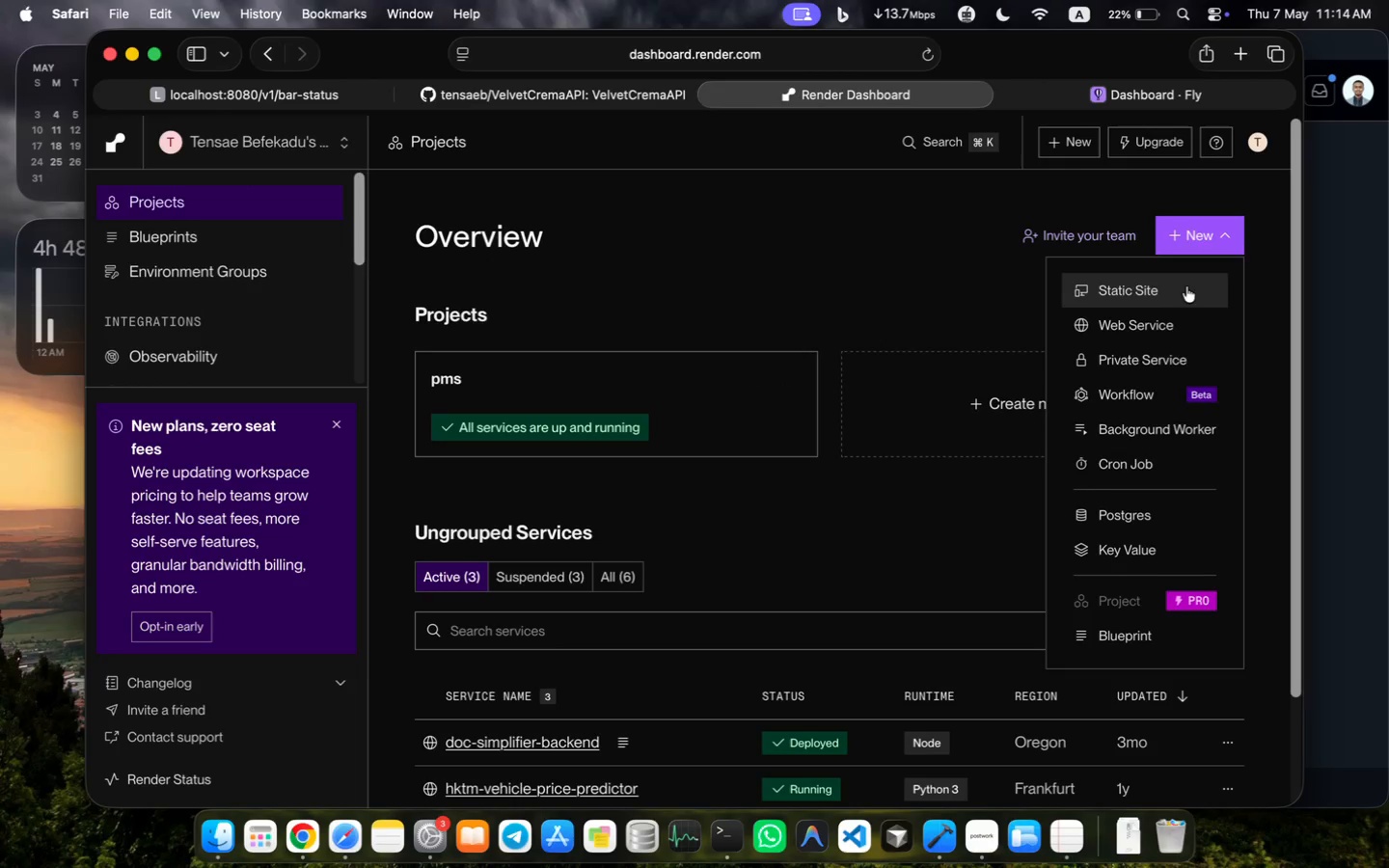 
left_click([1167, 315])
 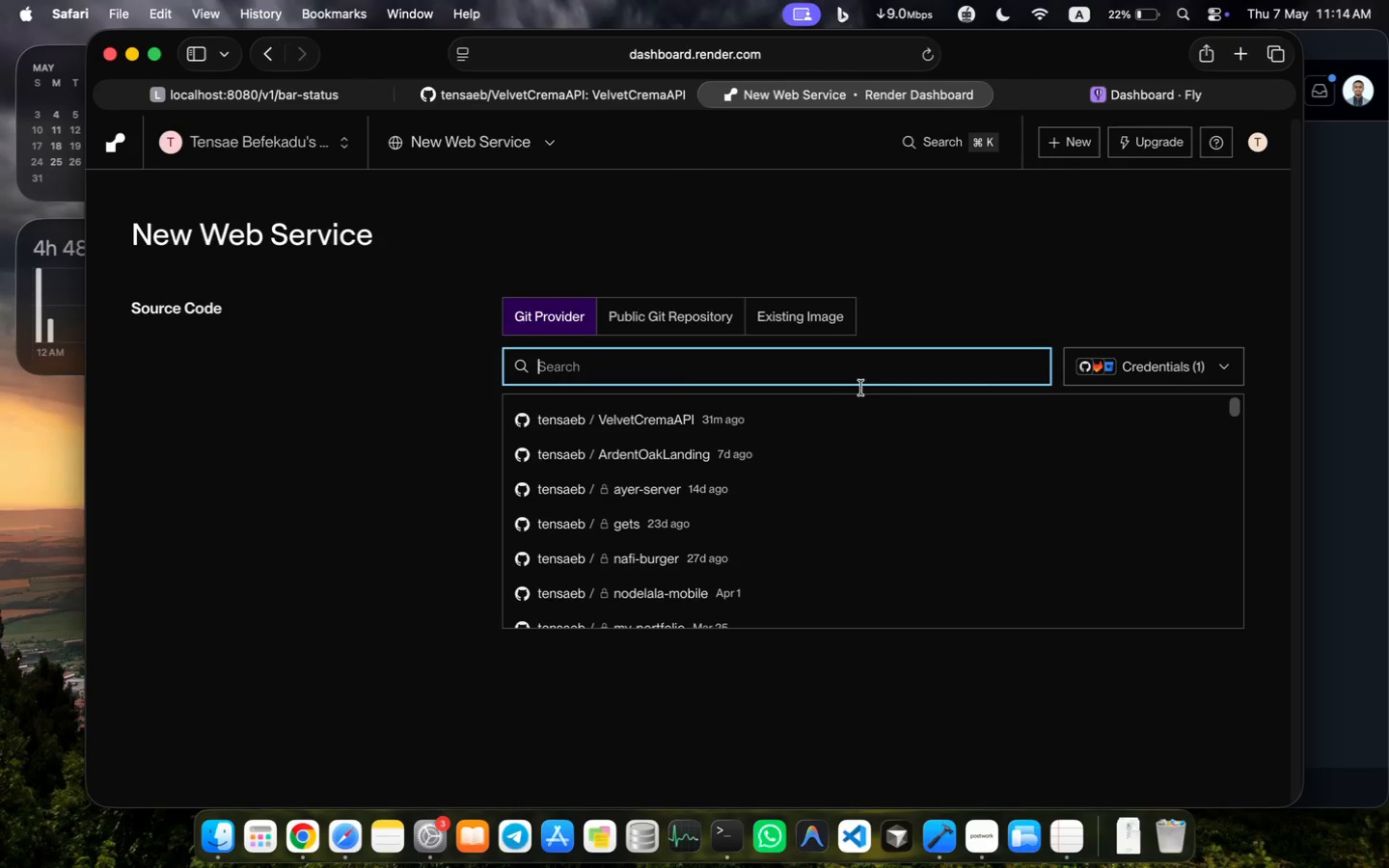 
left_click([728, 419])
 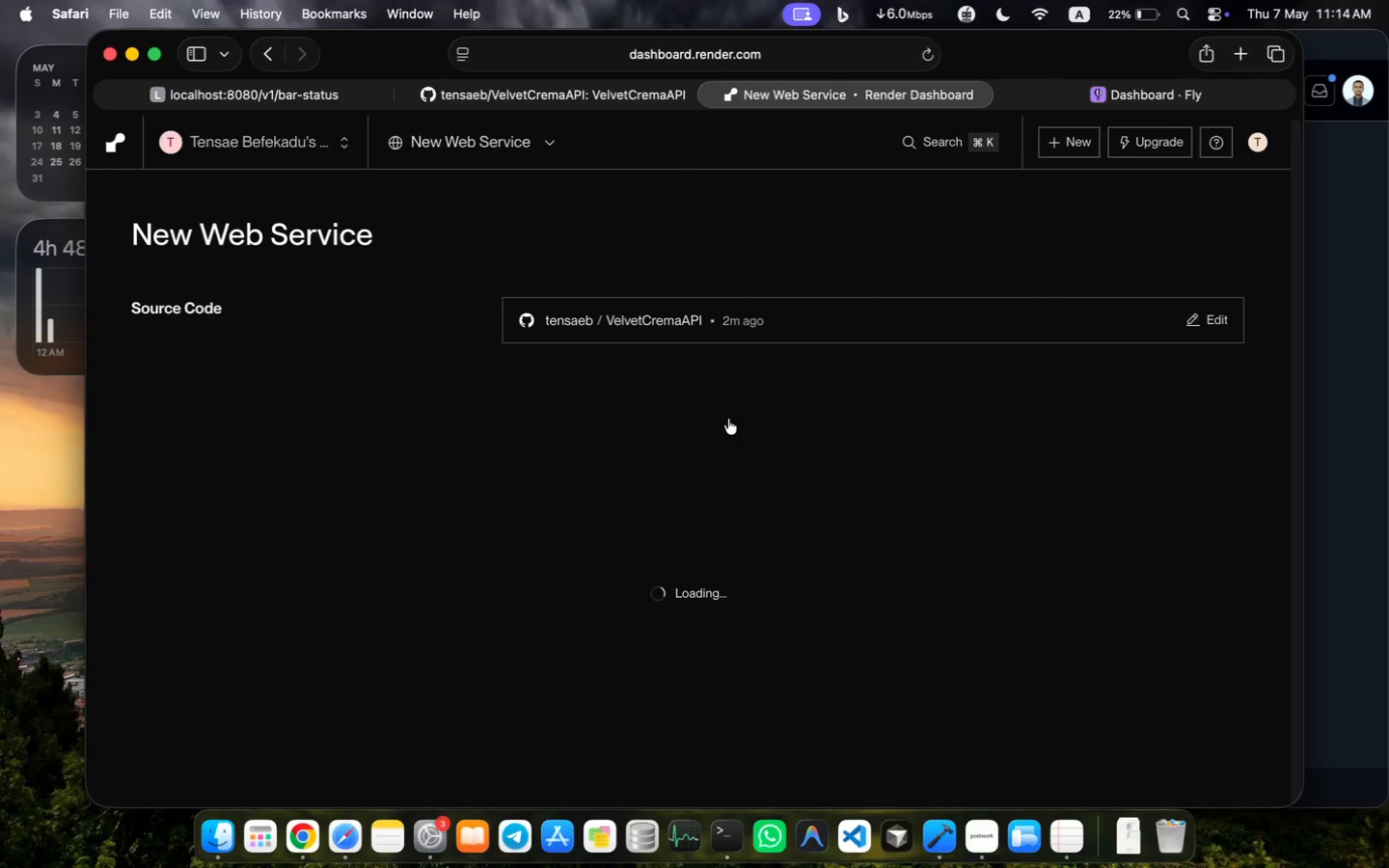 
scroll: coordinate [584, 508], scroll_direction: down, amount: 29.0
 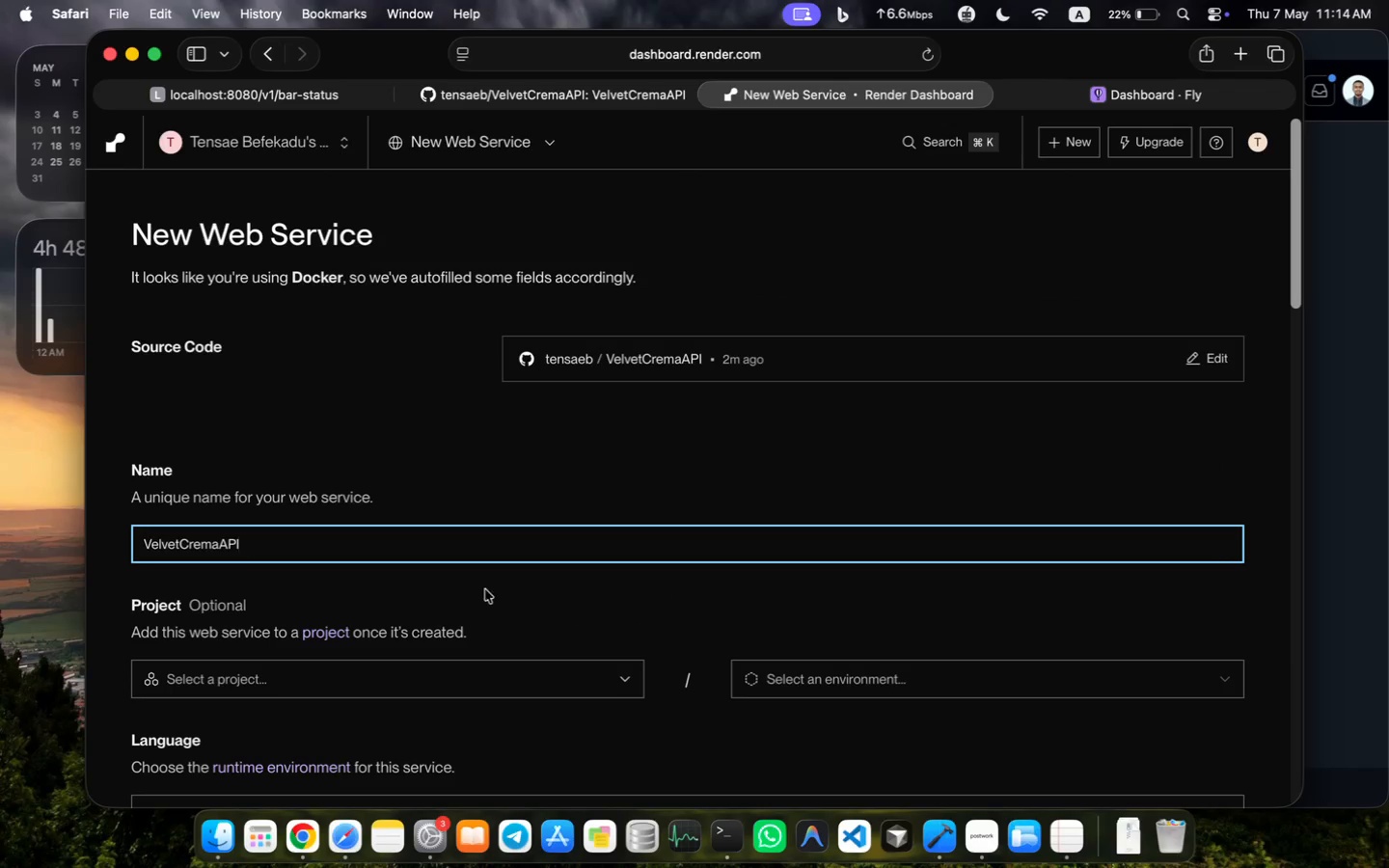 
scroll: coordinate [584, 508], scroll_direction: up, amount: 19.0
 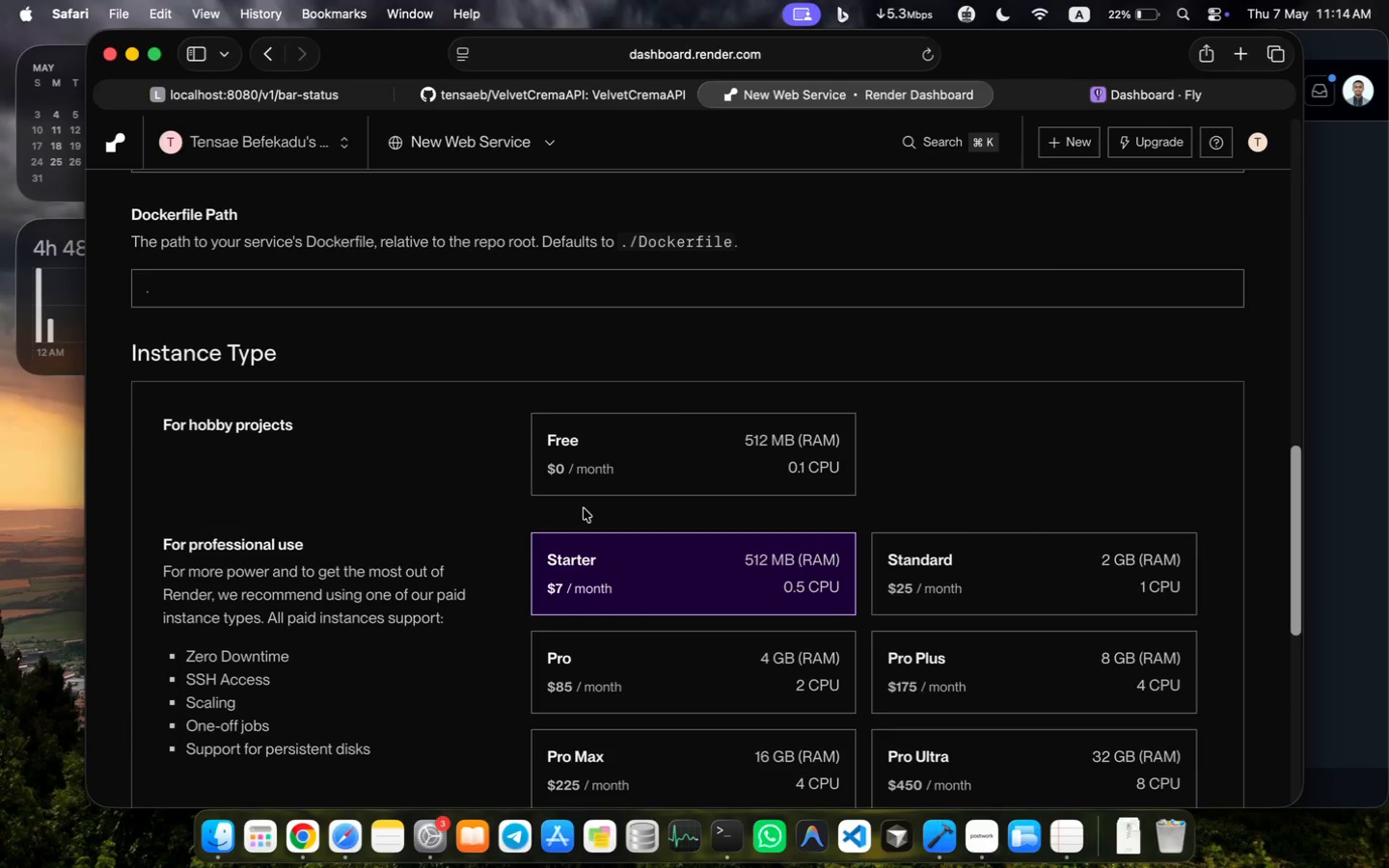 
left_click([609, 558])
 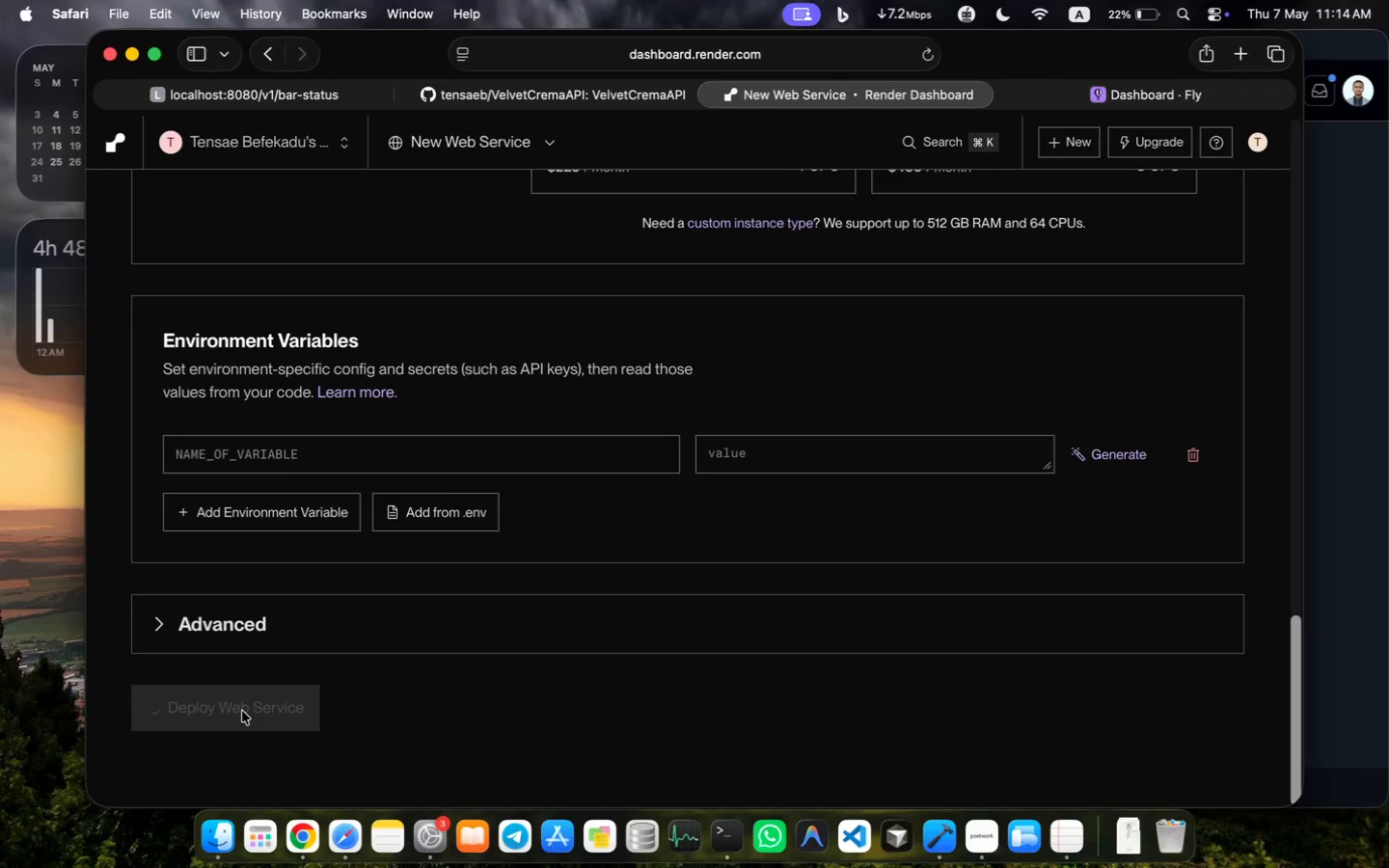 
scroll: coordinate [488, 523], scroll_direction: down, amount: 36.0
 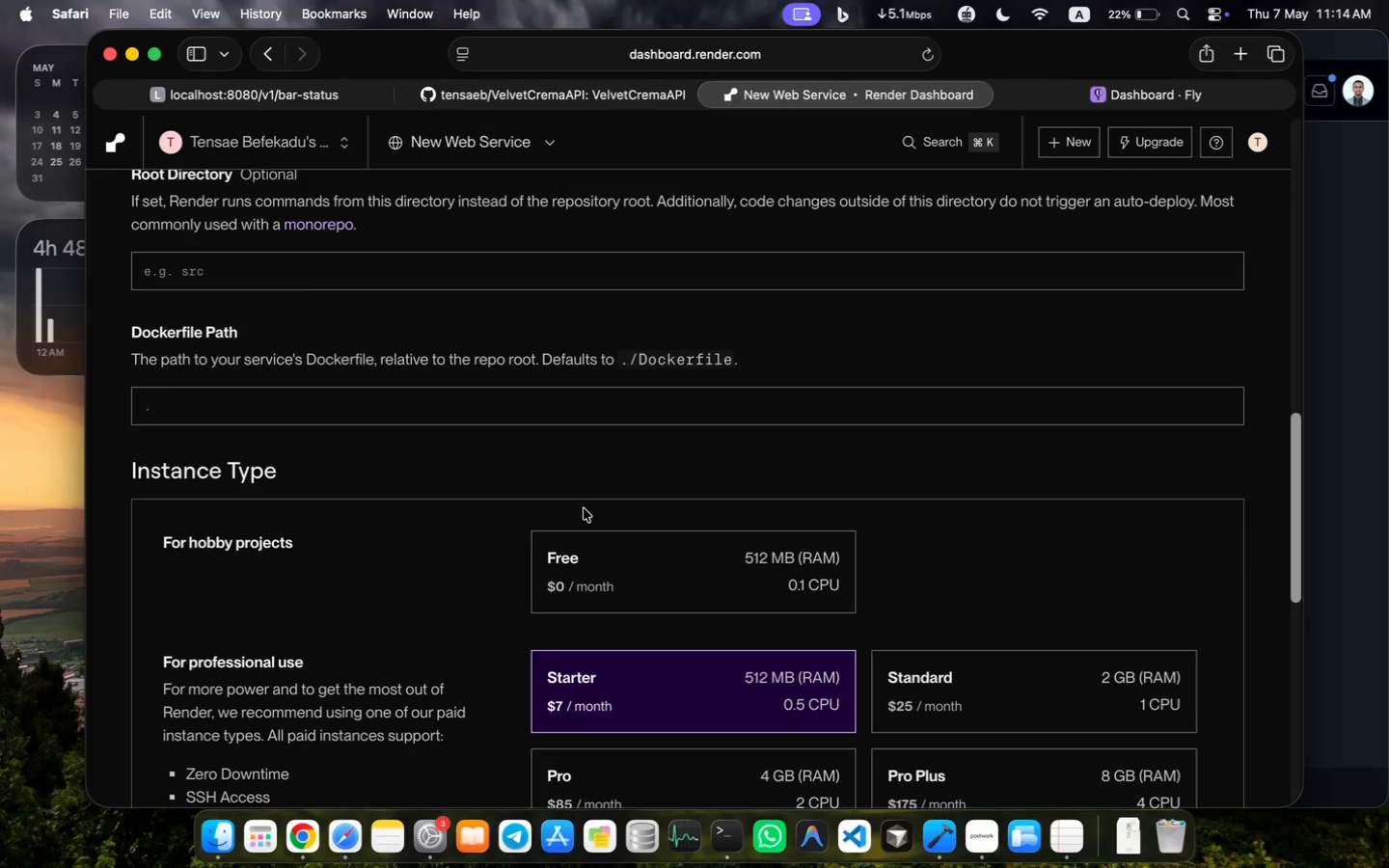 
wait(7.1)
 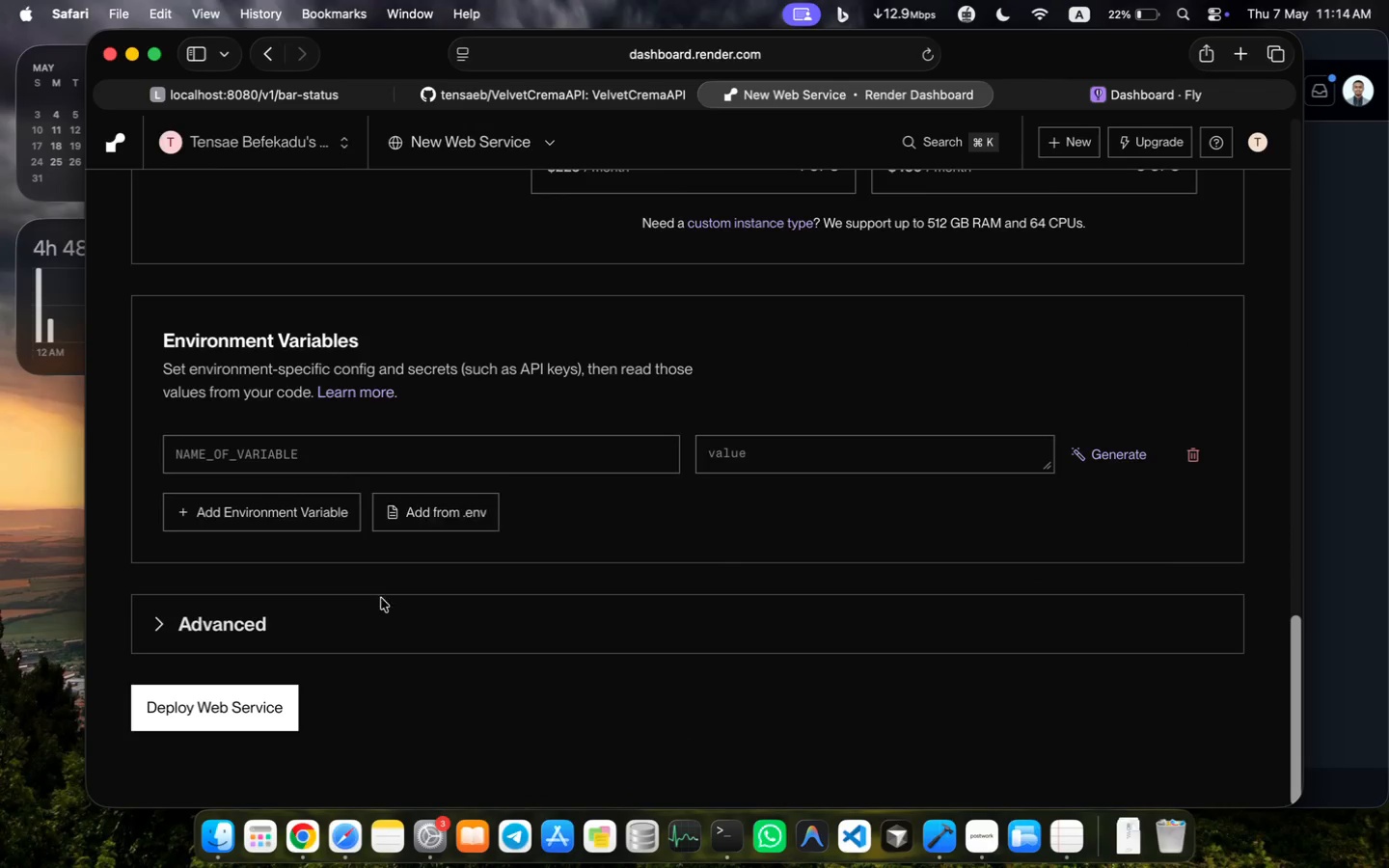 
scroll: coordinate [777, 606], scroll_direction: down, amount: 12.0
 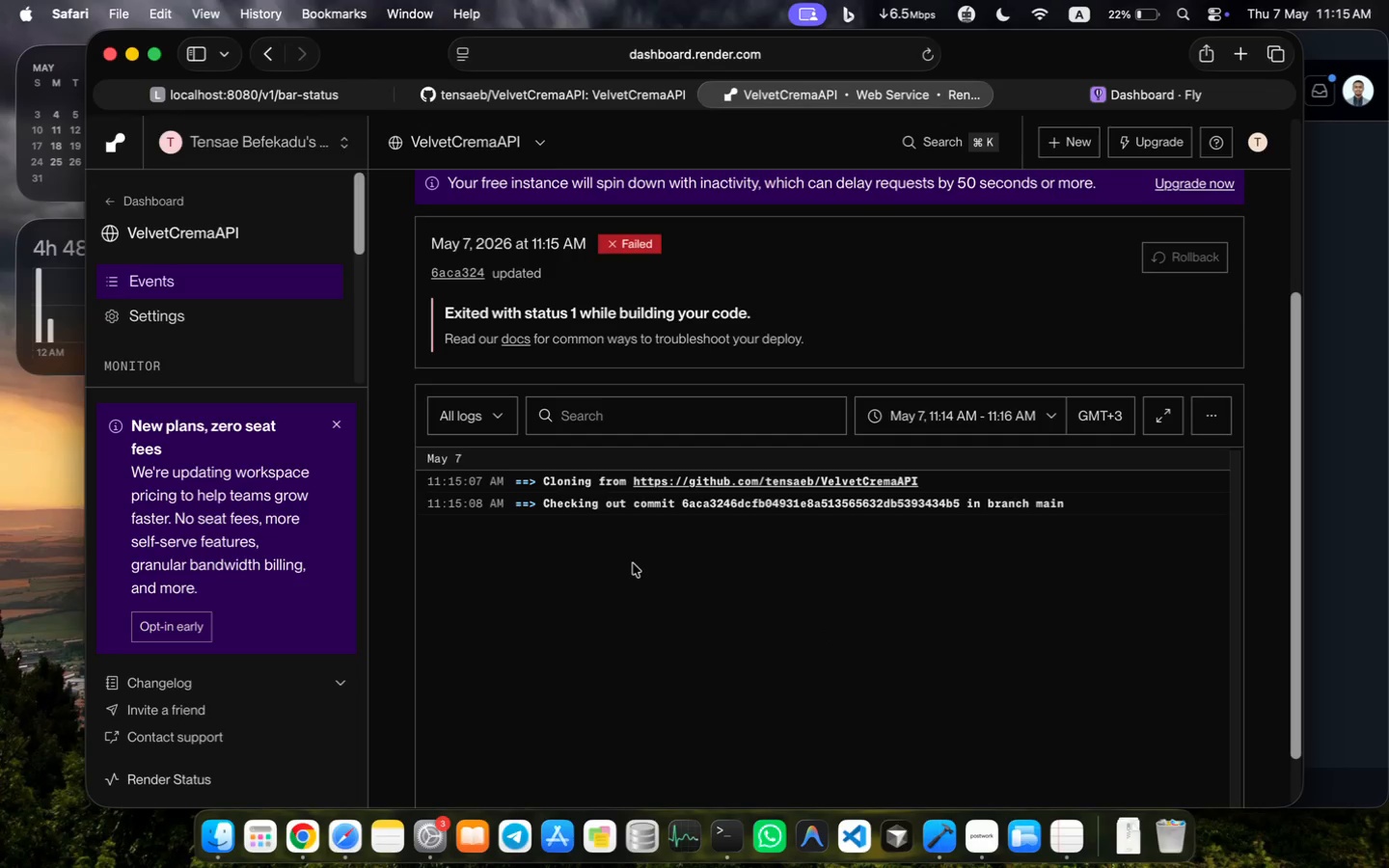 
wait(21.19)
 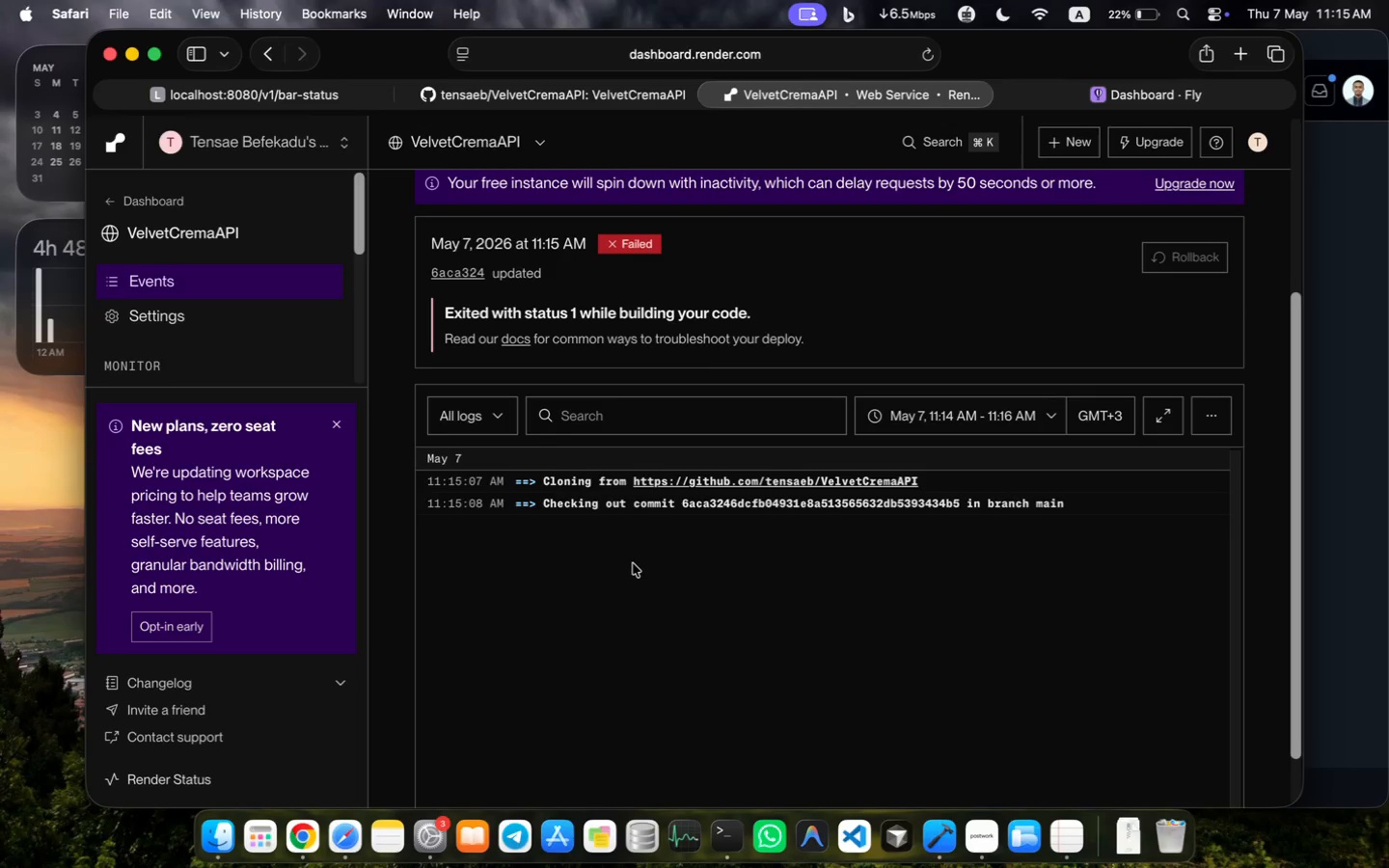 
left_click([1182, 827])
 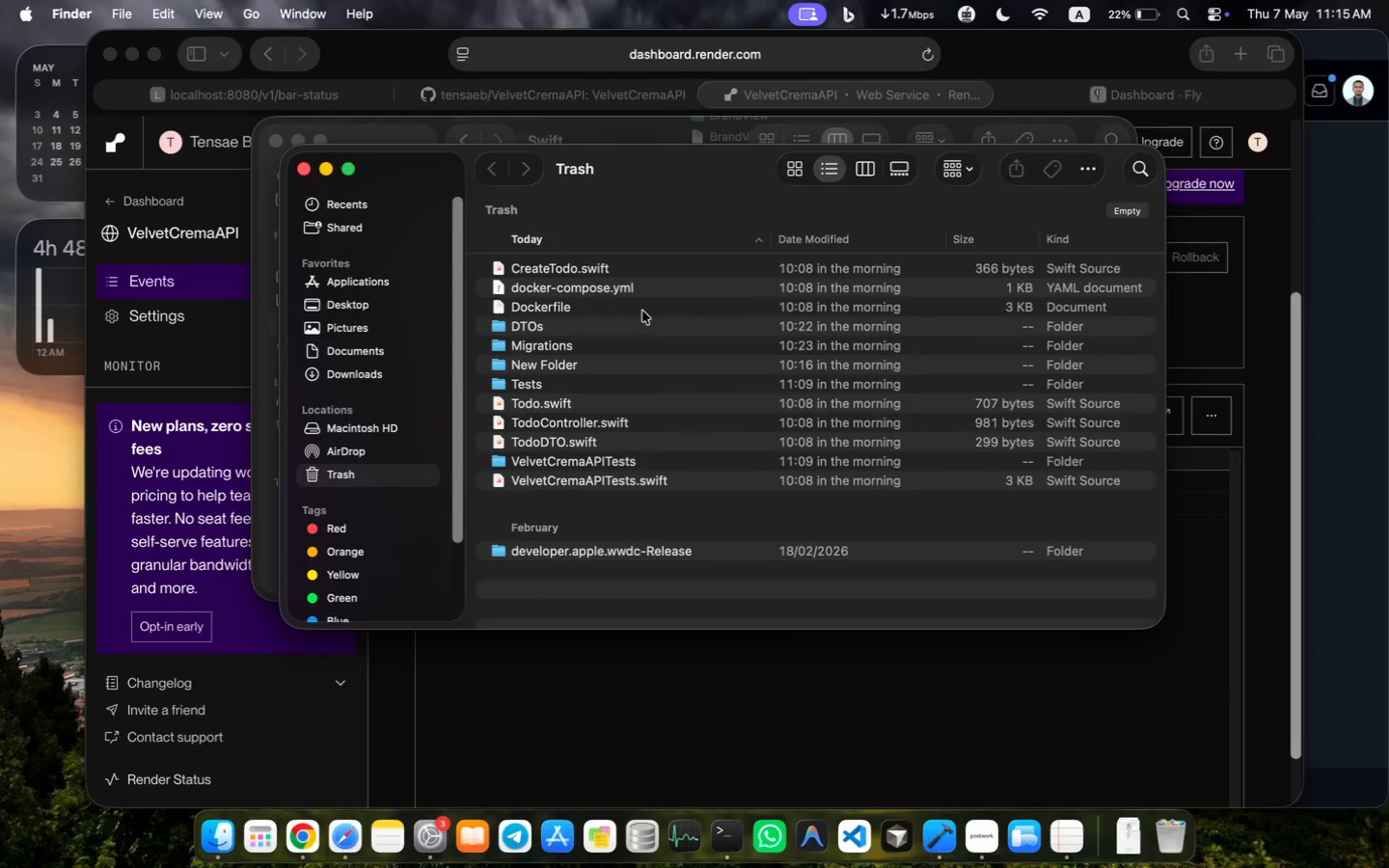 
scroll: coordinate [700, 357], scroll_direction: down, amount: 1.0
 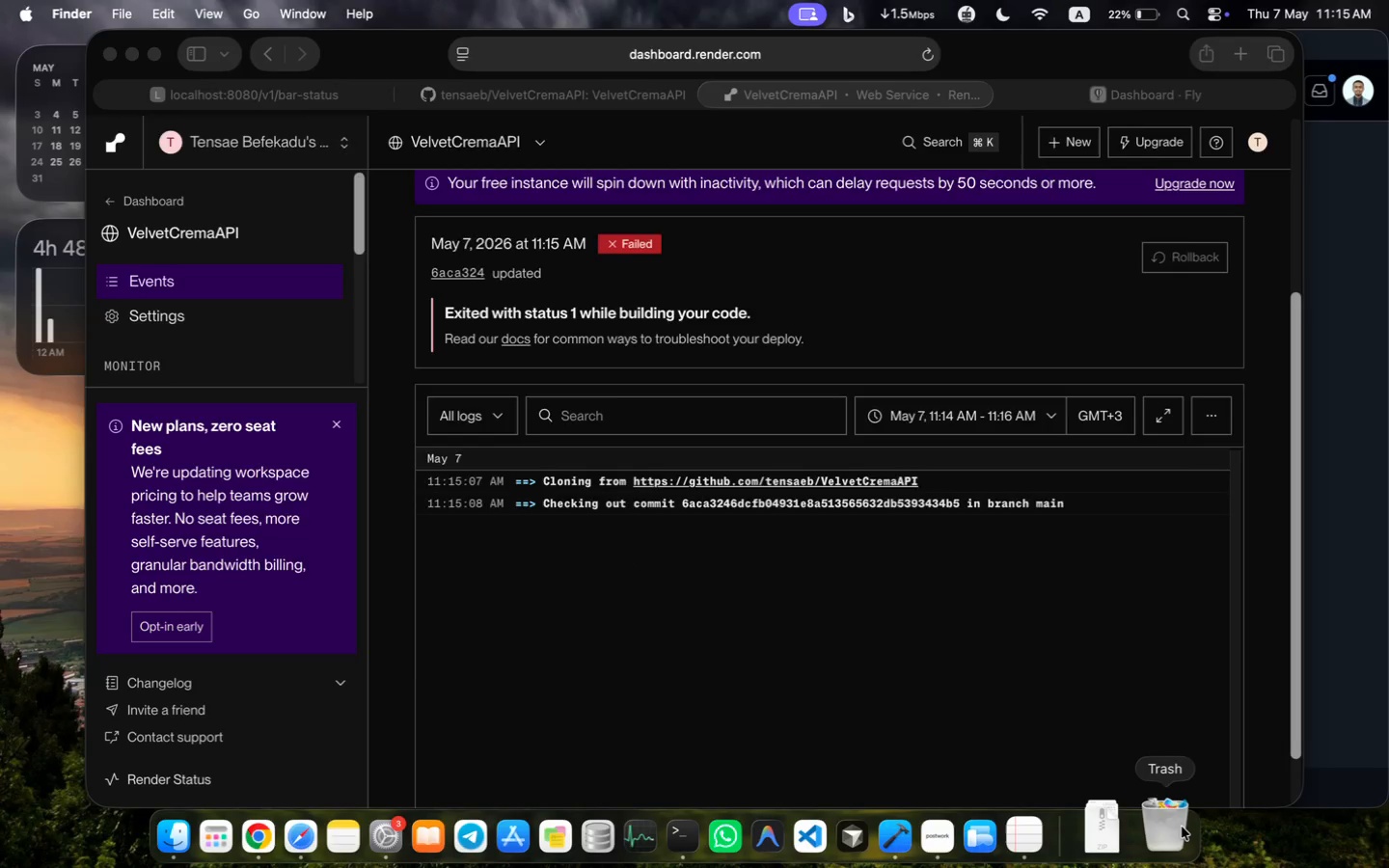 
left_click([601, 295])
 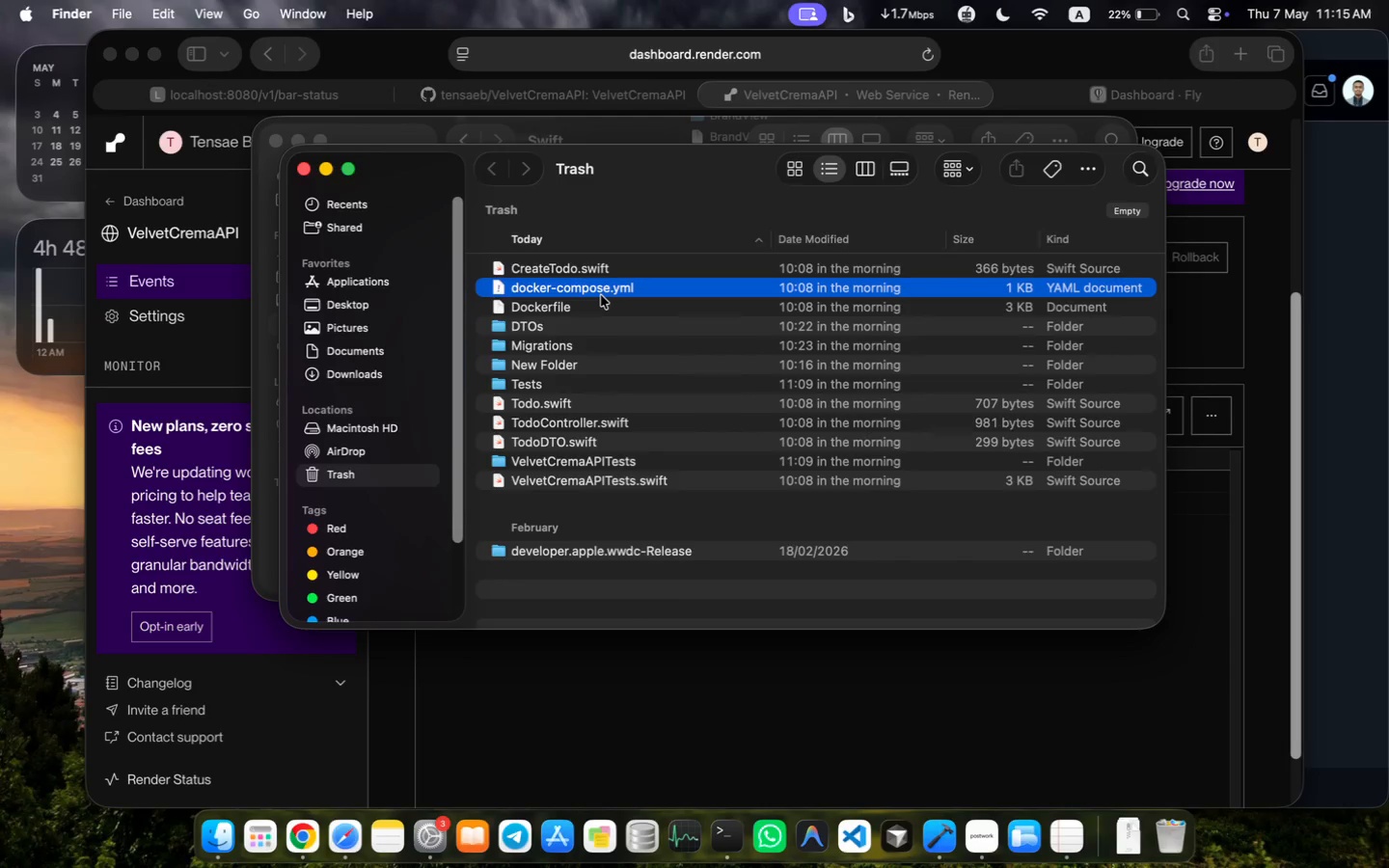 
right_click([601, 295])
 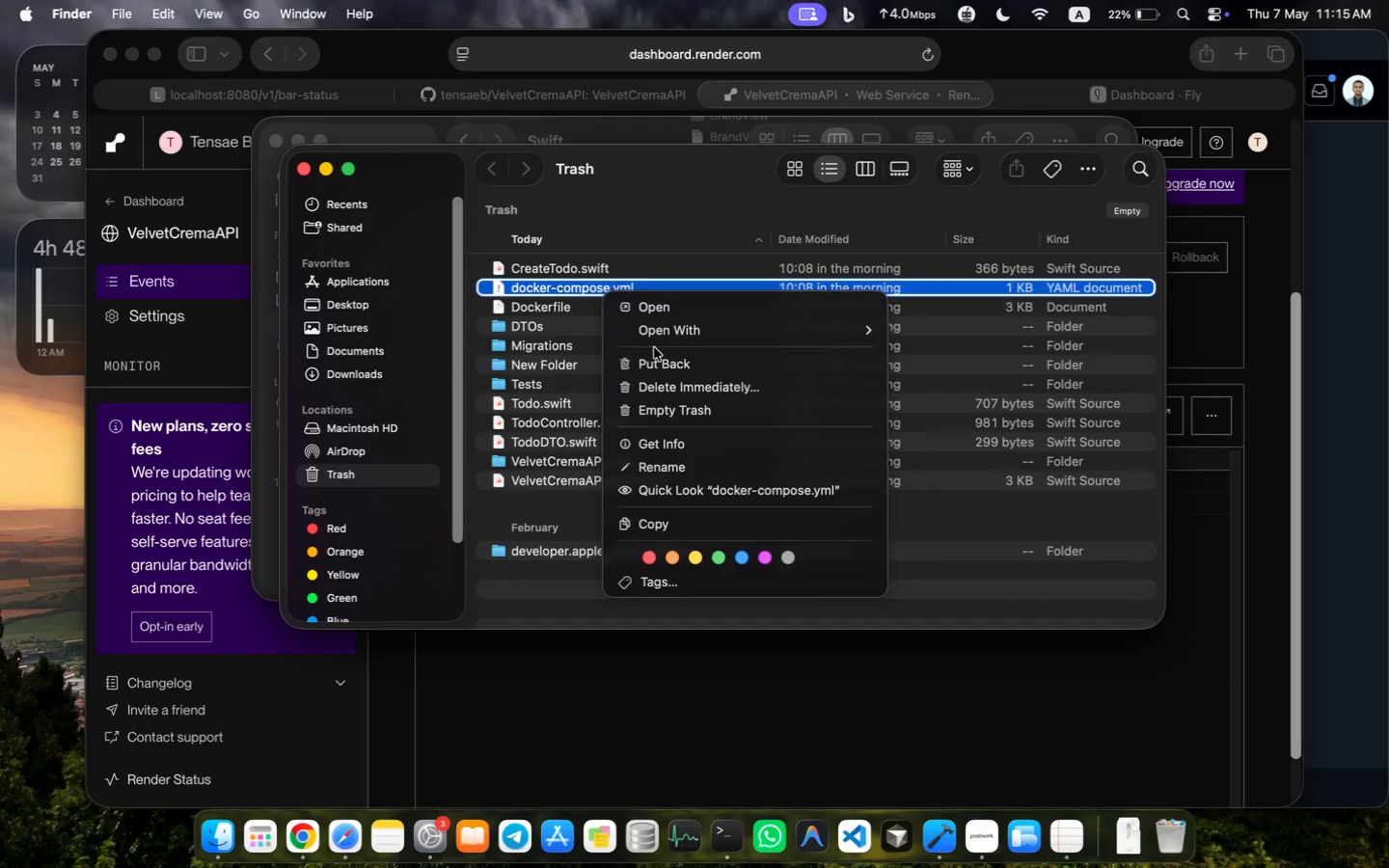 
left_click([658, 354])
 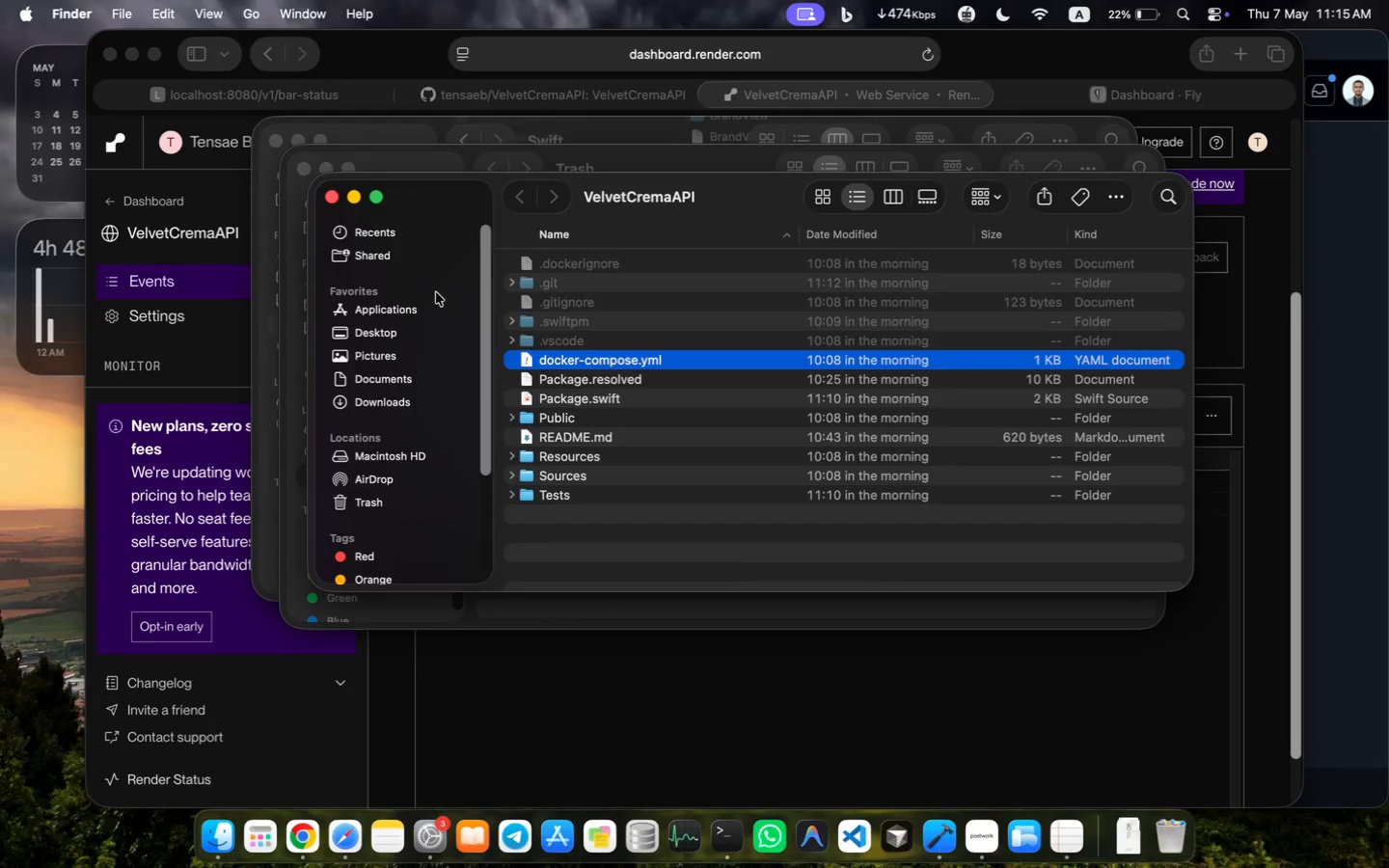 
left_click([336, 203])
 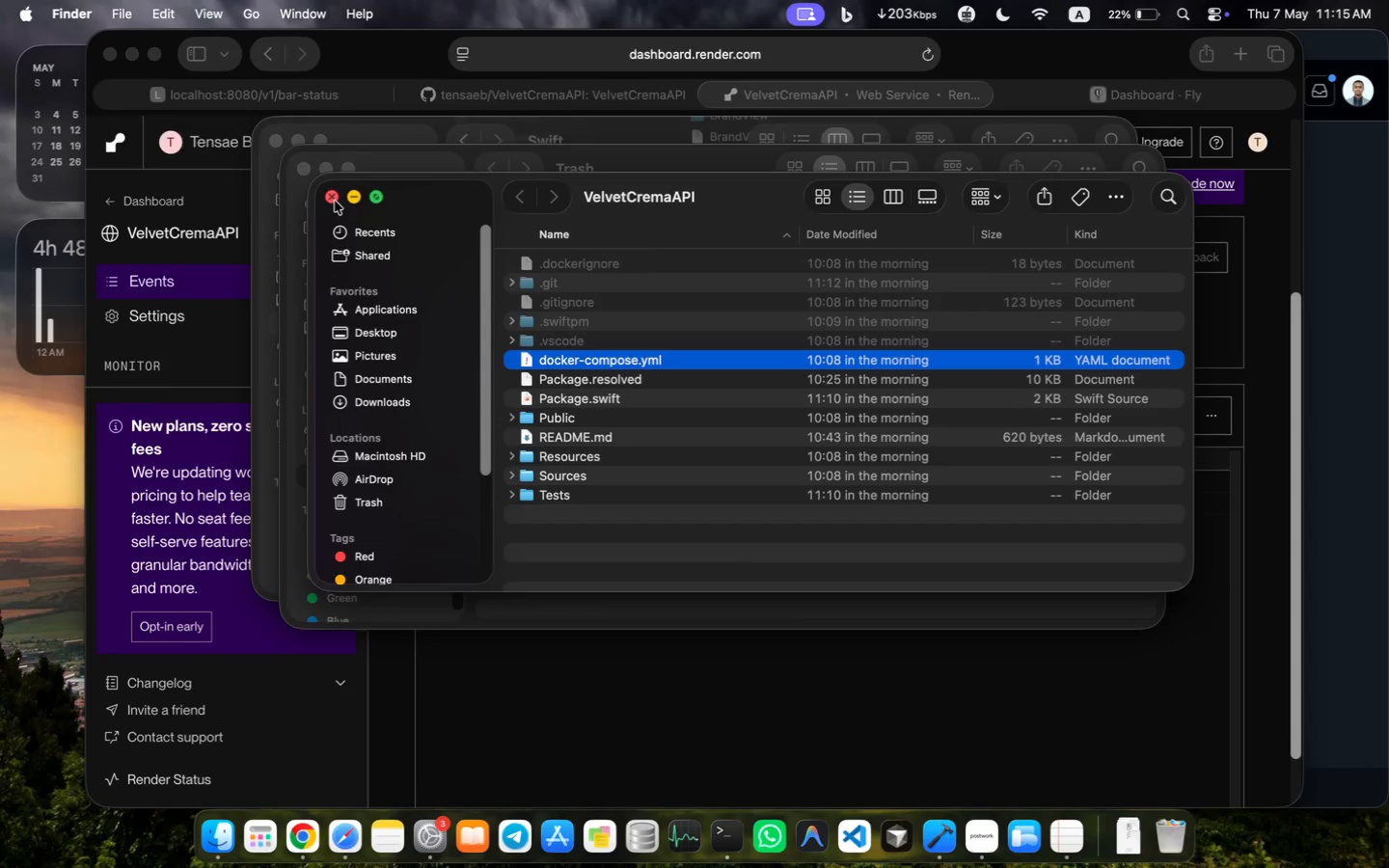 
left_click([335, 201])
 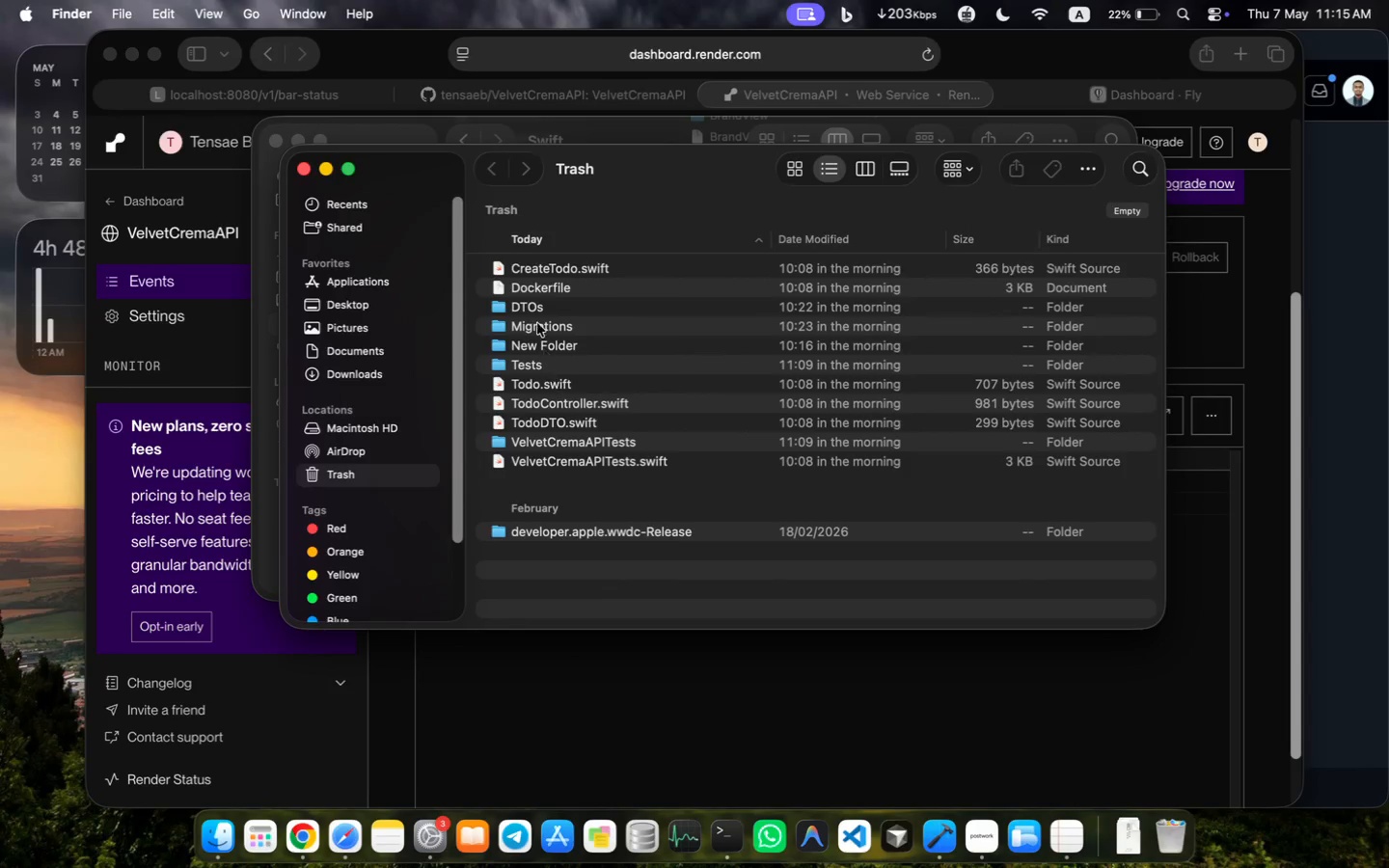 
right_click([535, 287])
 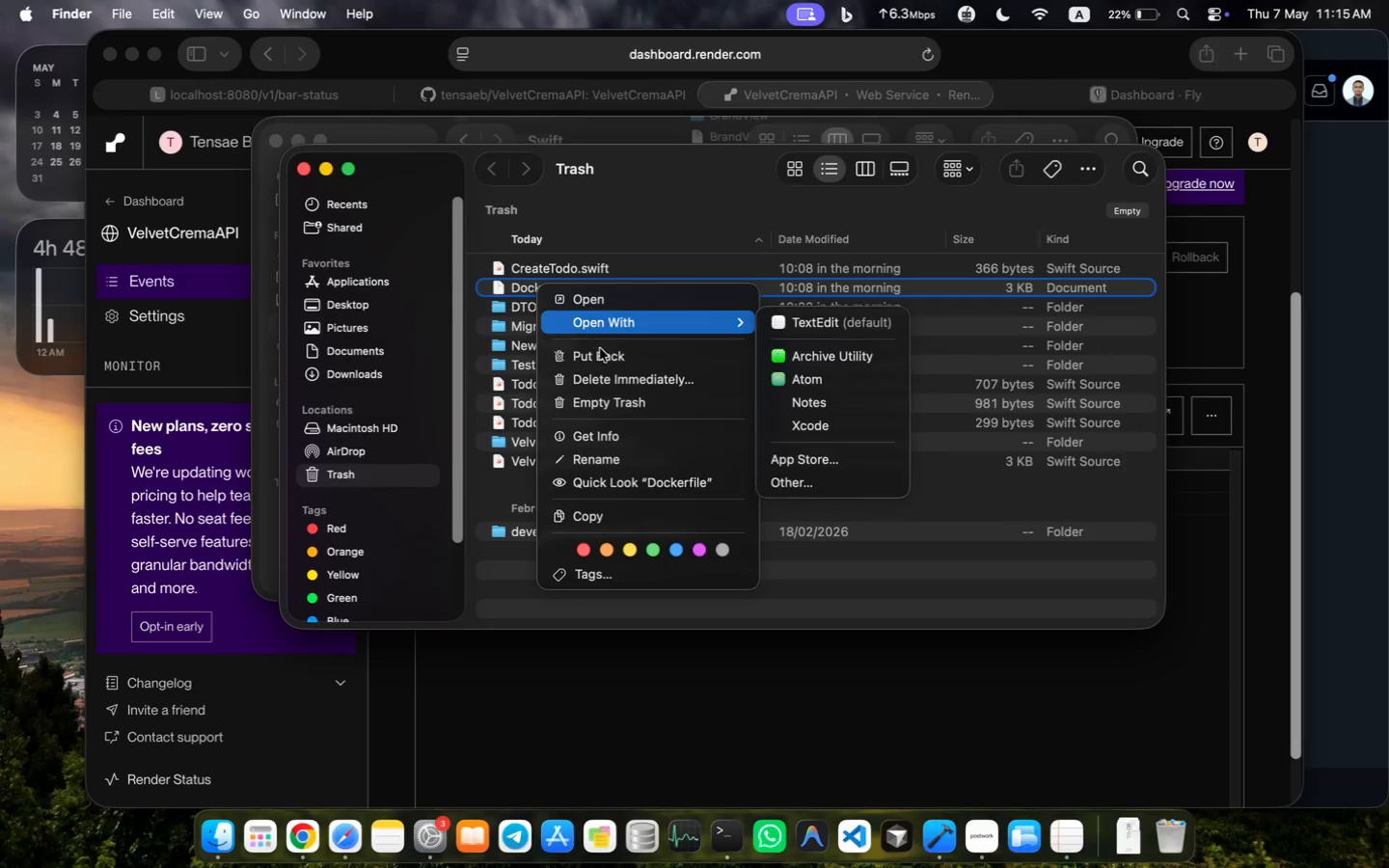 
left_click([603, 359])
 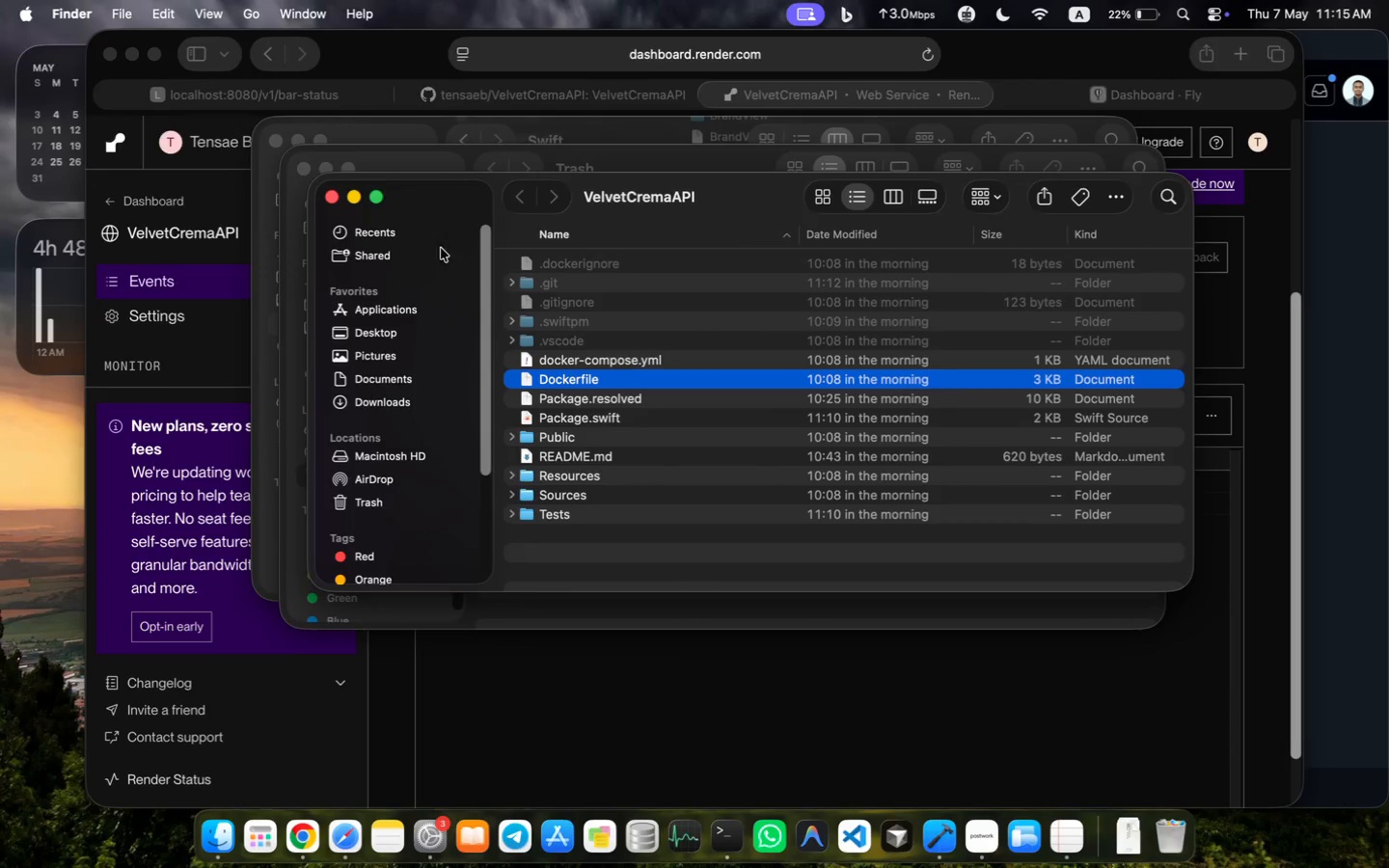 
left_click([338, 202])
 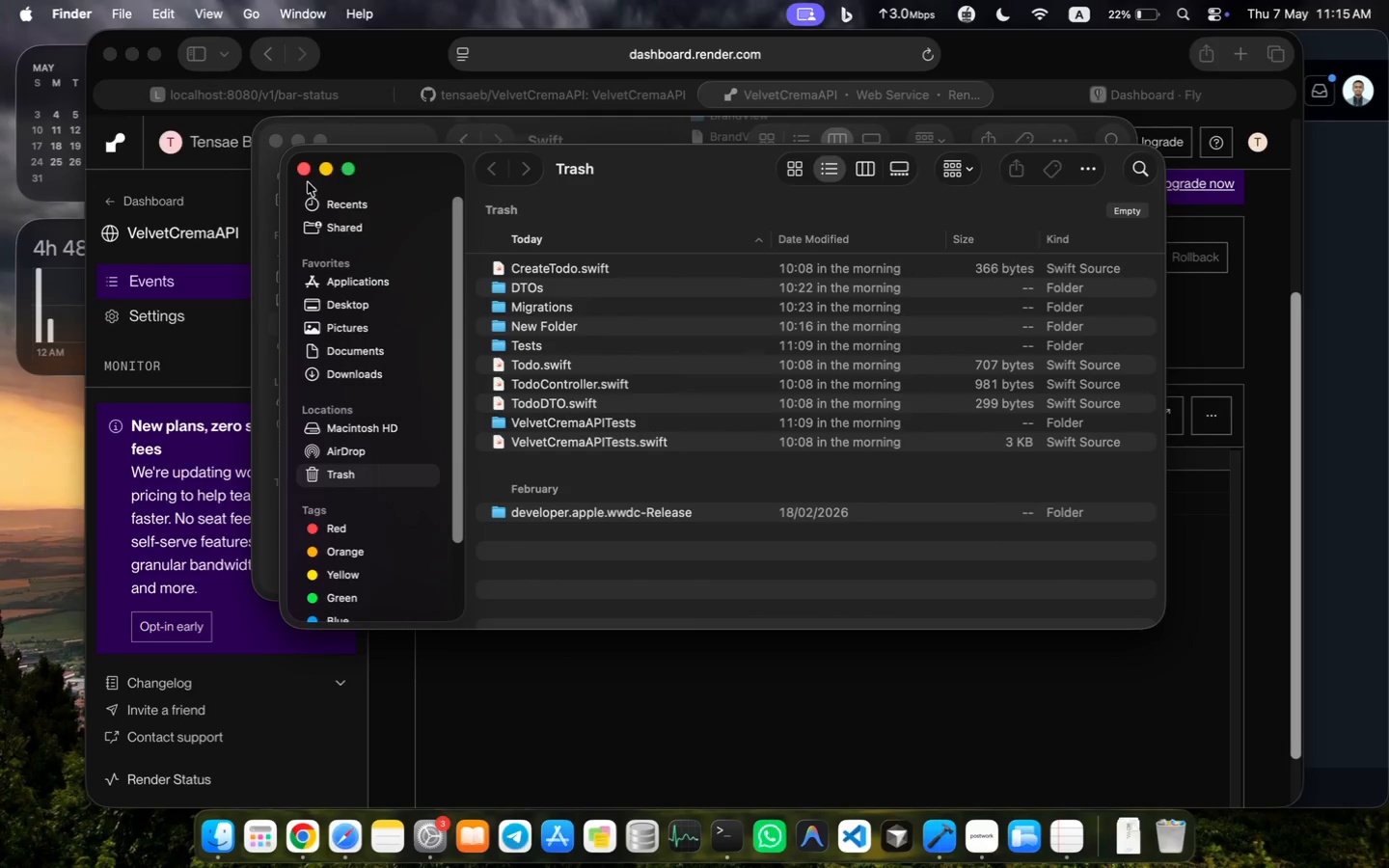 
left_click([304, 174])
 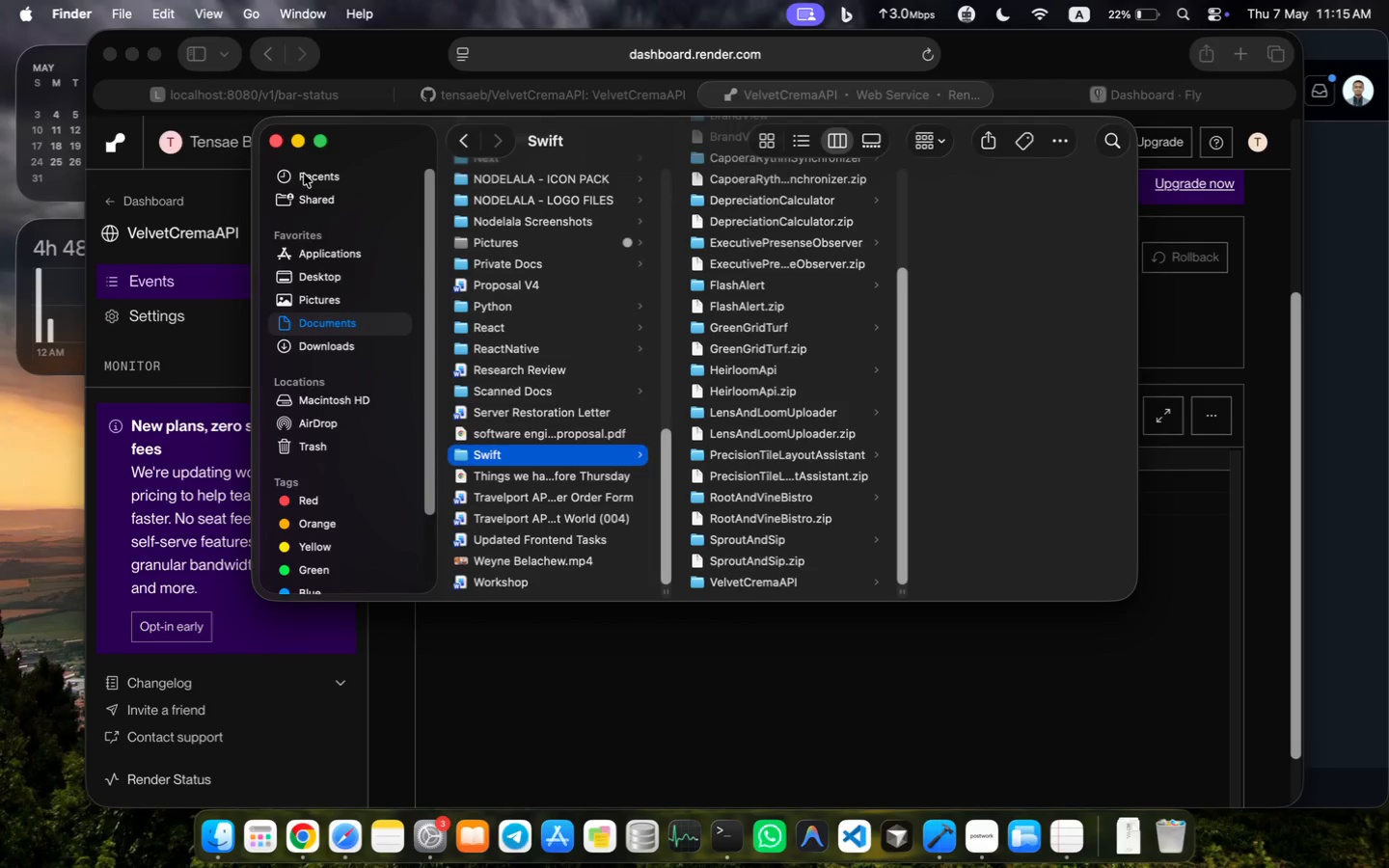 
left_click([279, 143])
 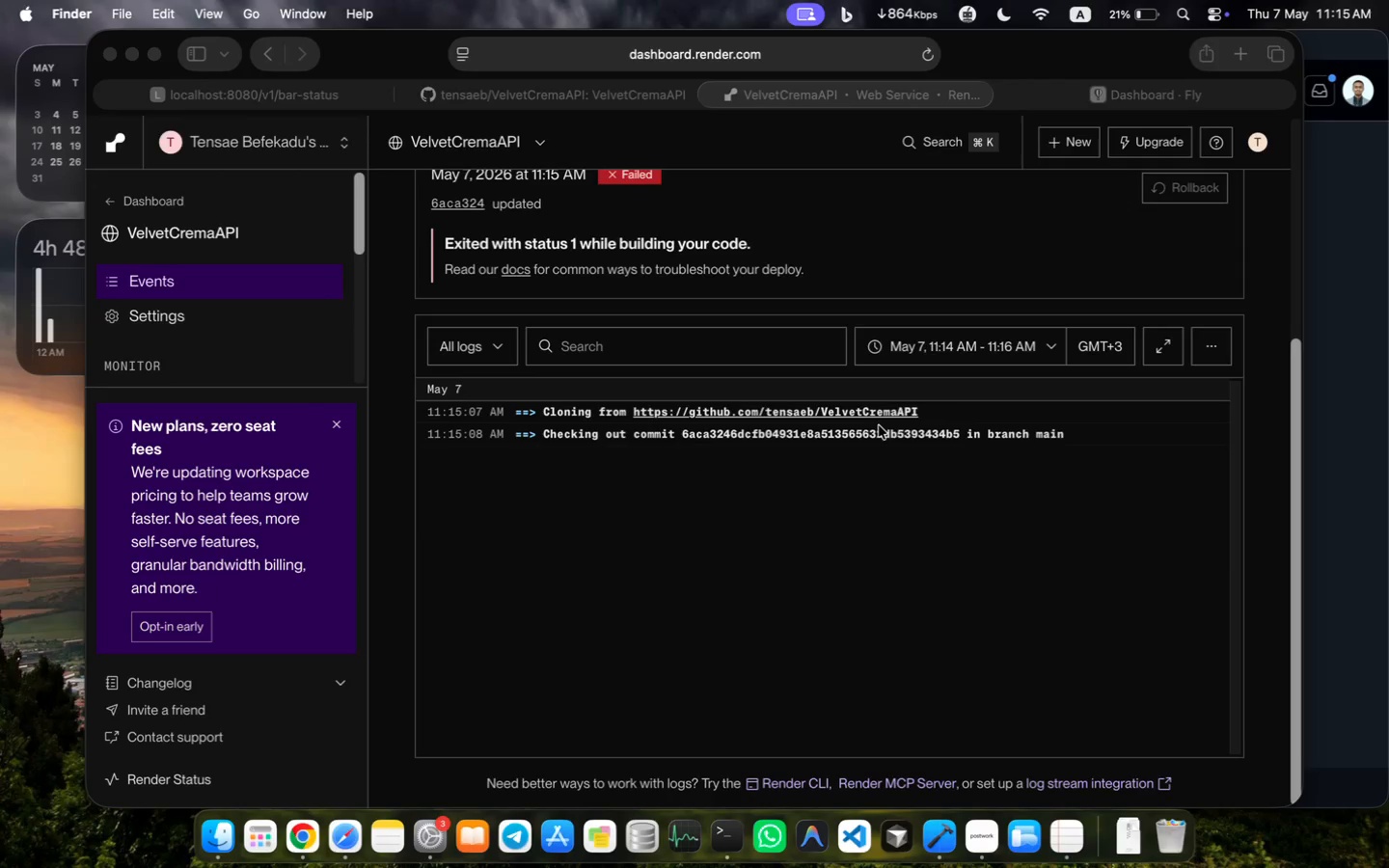 
scroll: coordinate [879, 425], scroll_direction: down, amount: 62.0
 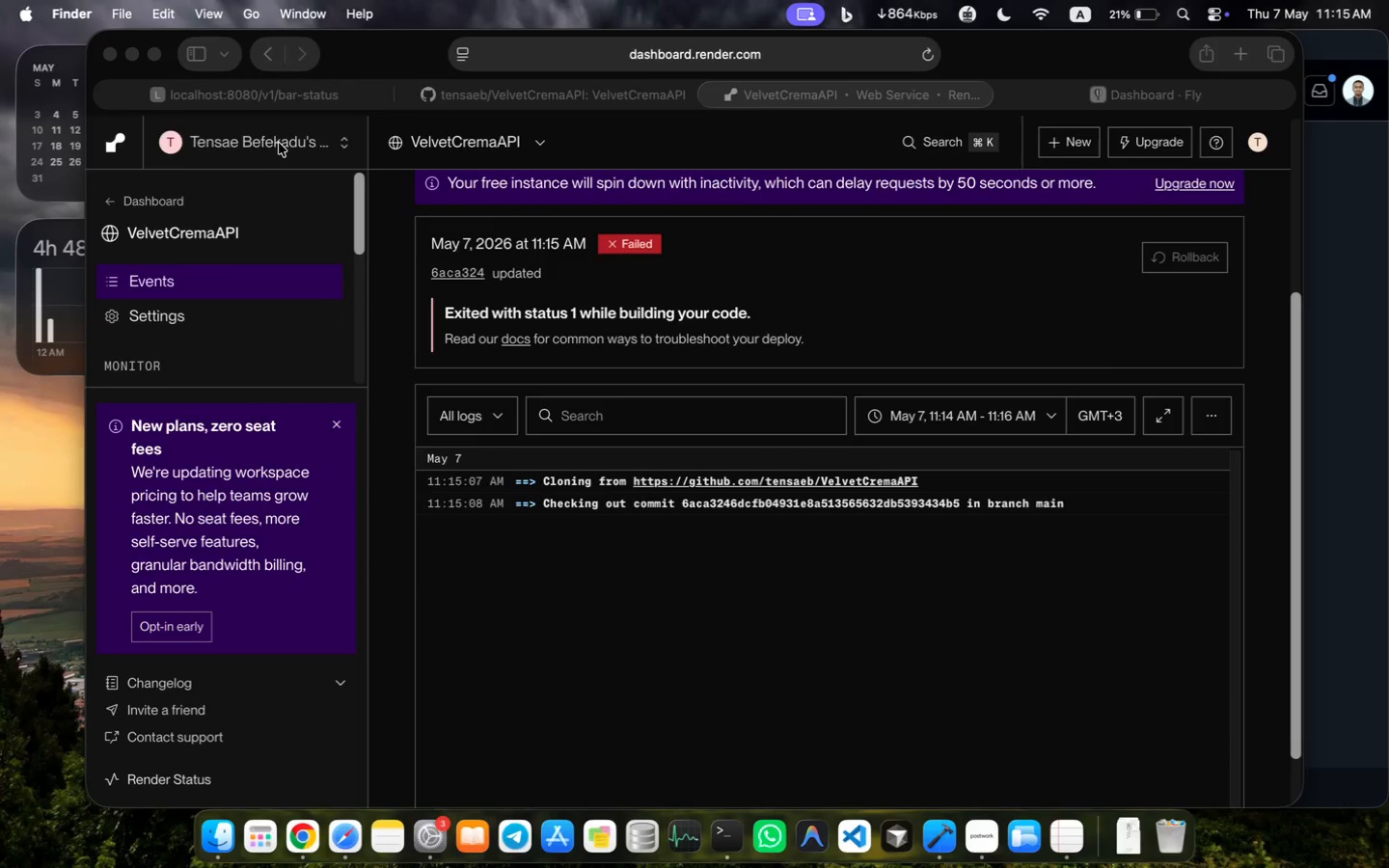 
left_click([165, 322])
 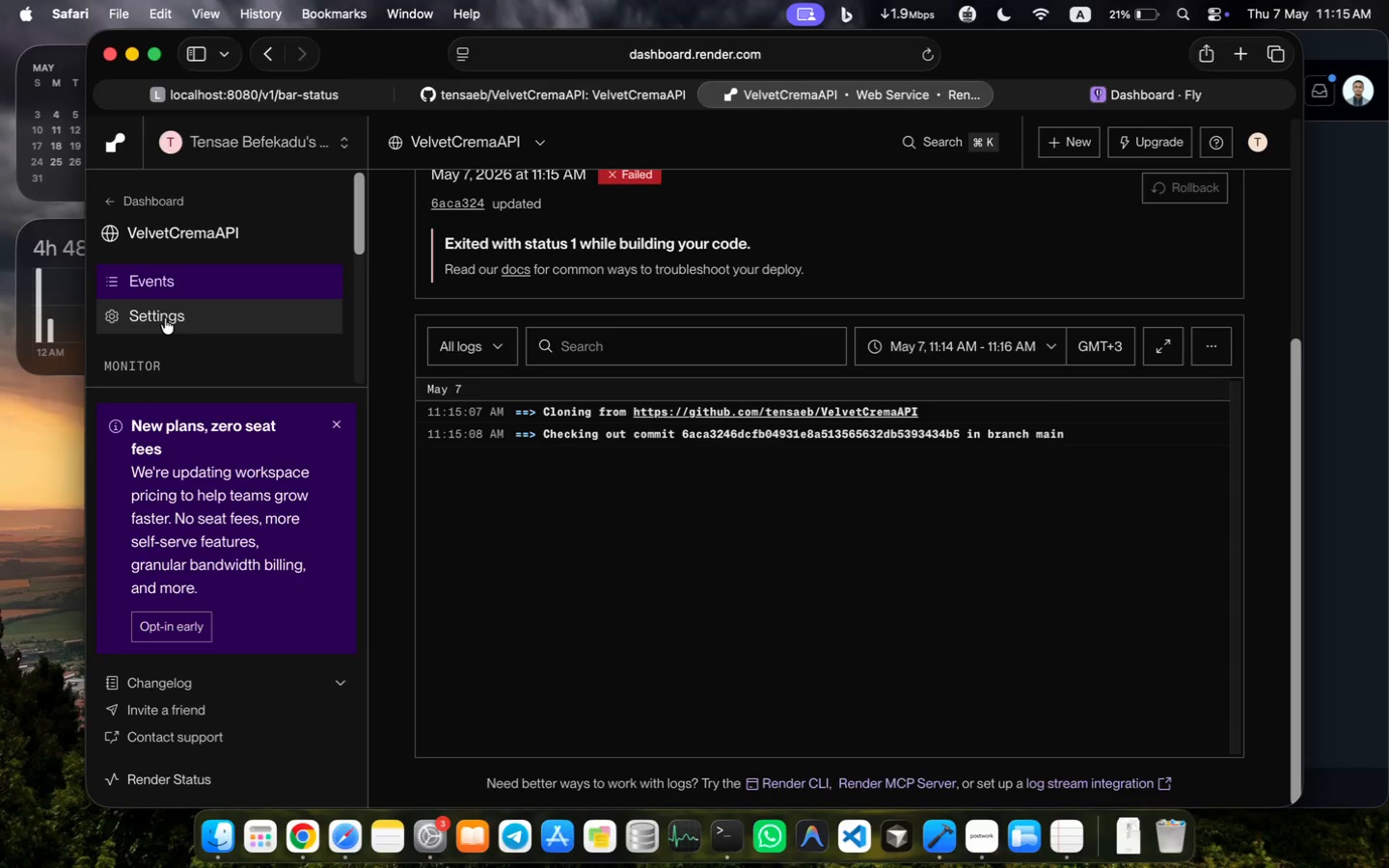 
scroll: coordinate [127, 221], scroll_direction: up, amount: 7.0
 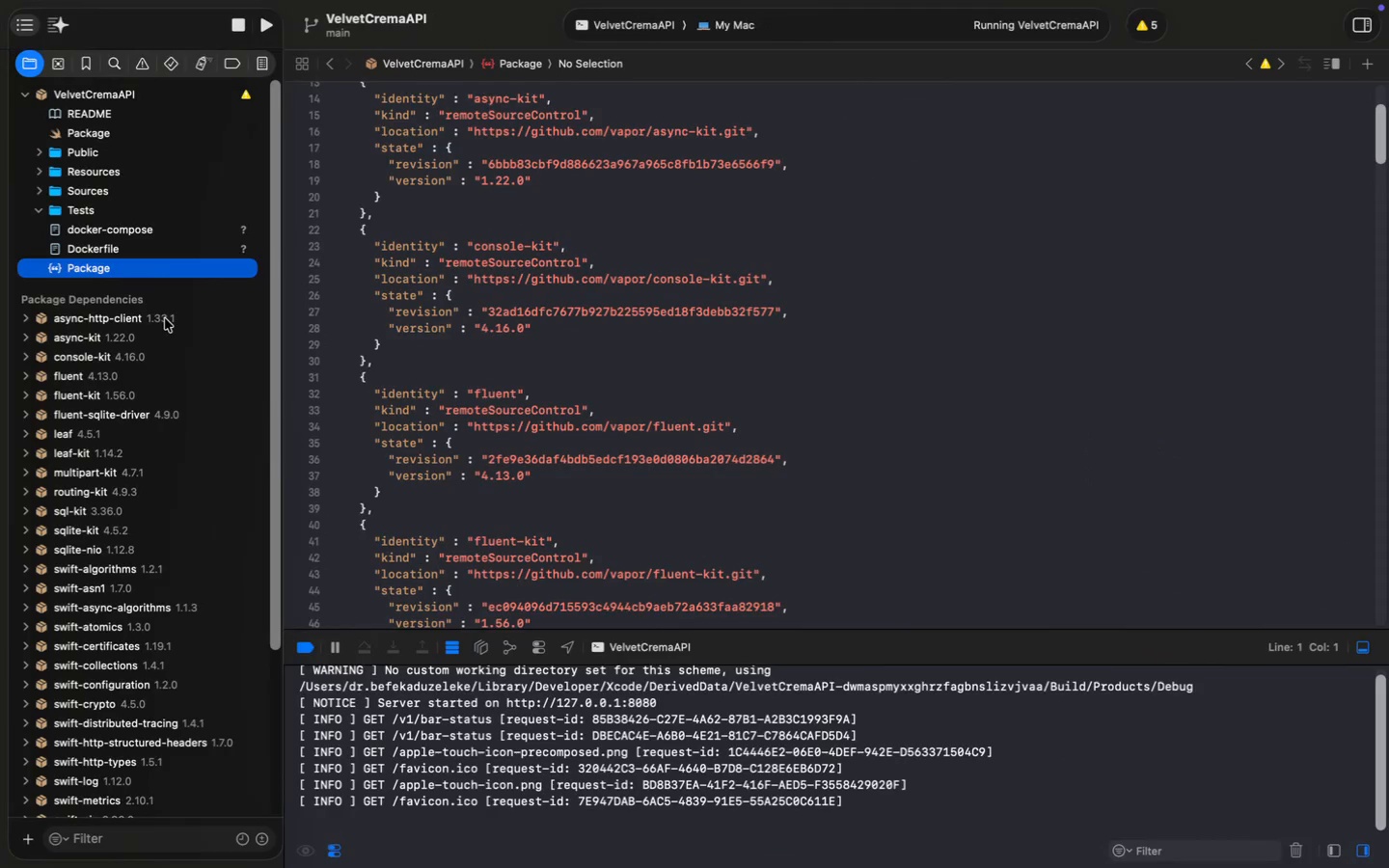 
left_click([133, 225])
 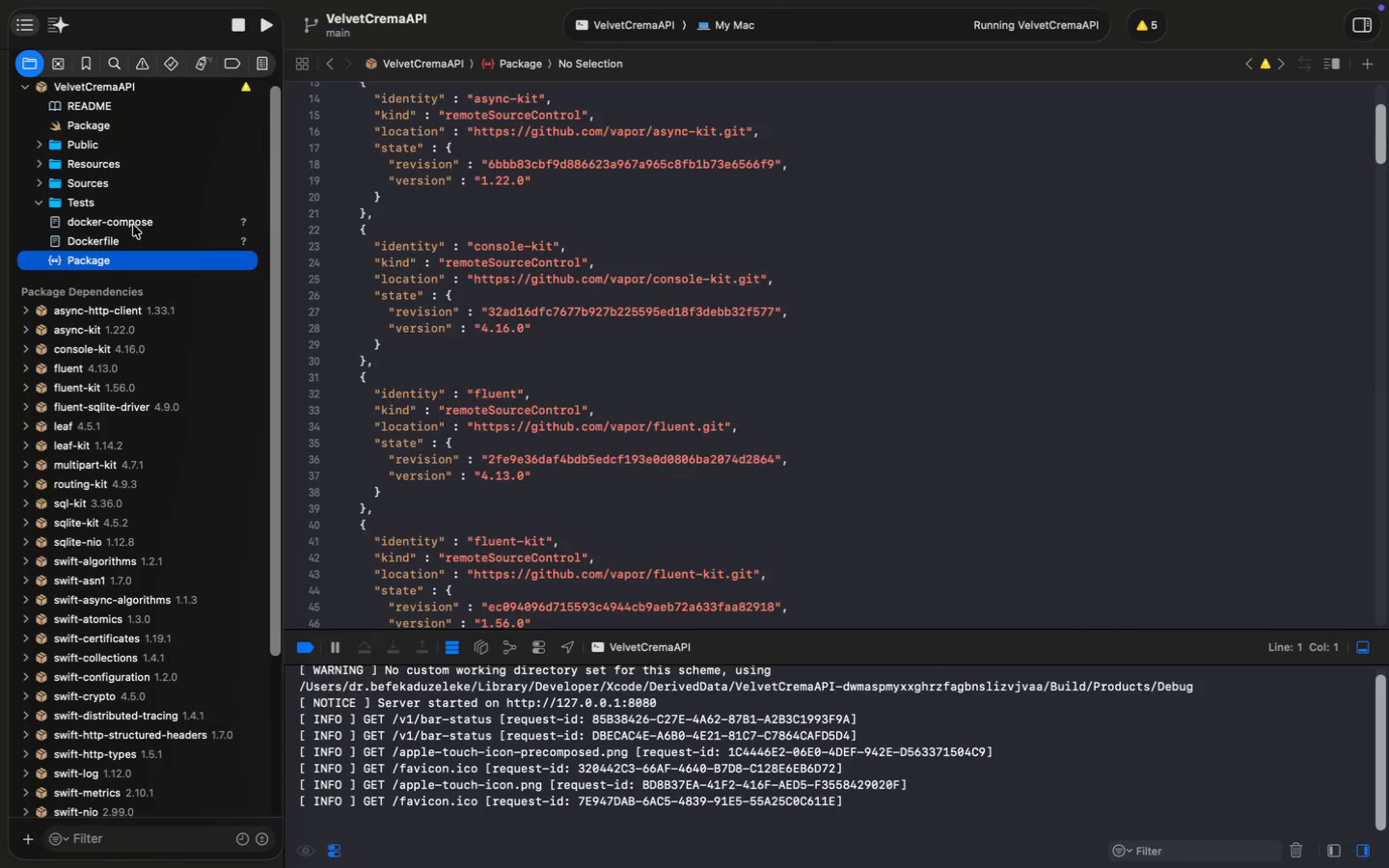 
scroll: coordinate [136, 221], scroll_direction: up, amount: 51.0
 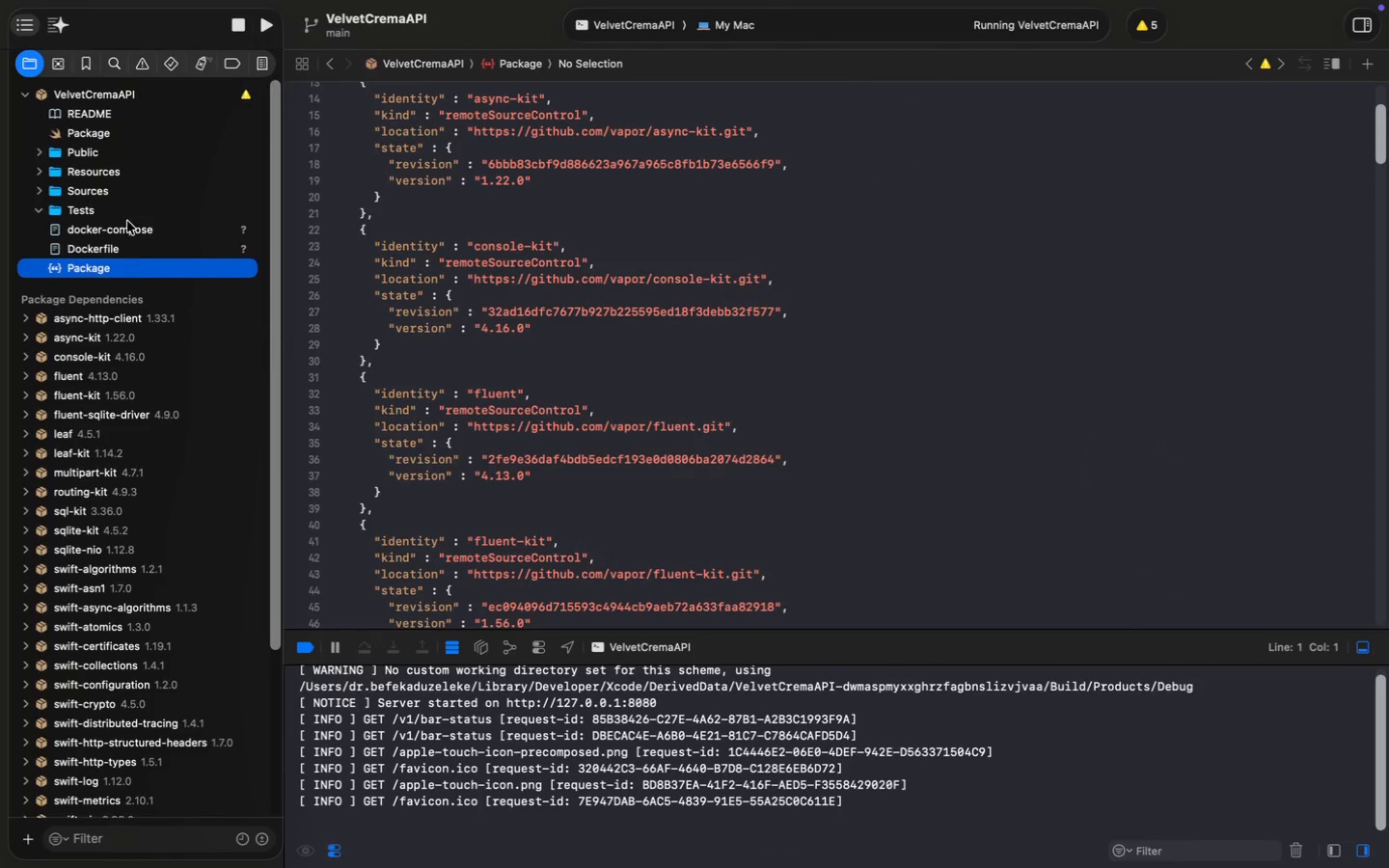 
scroll: coordinate [679, 406], scroll_direction: down, amount: 6.0
 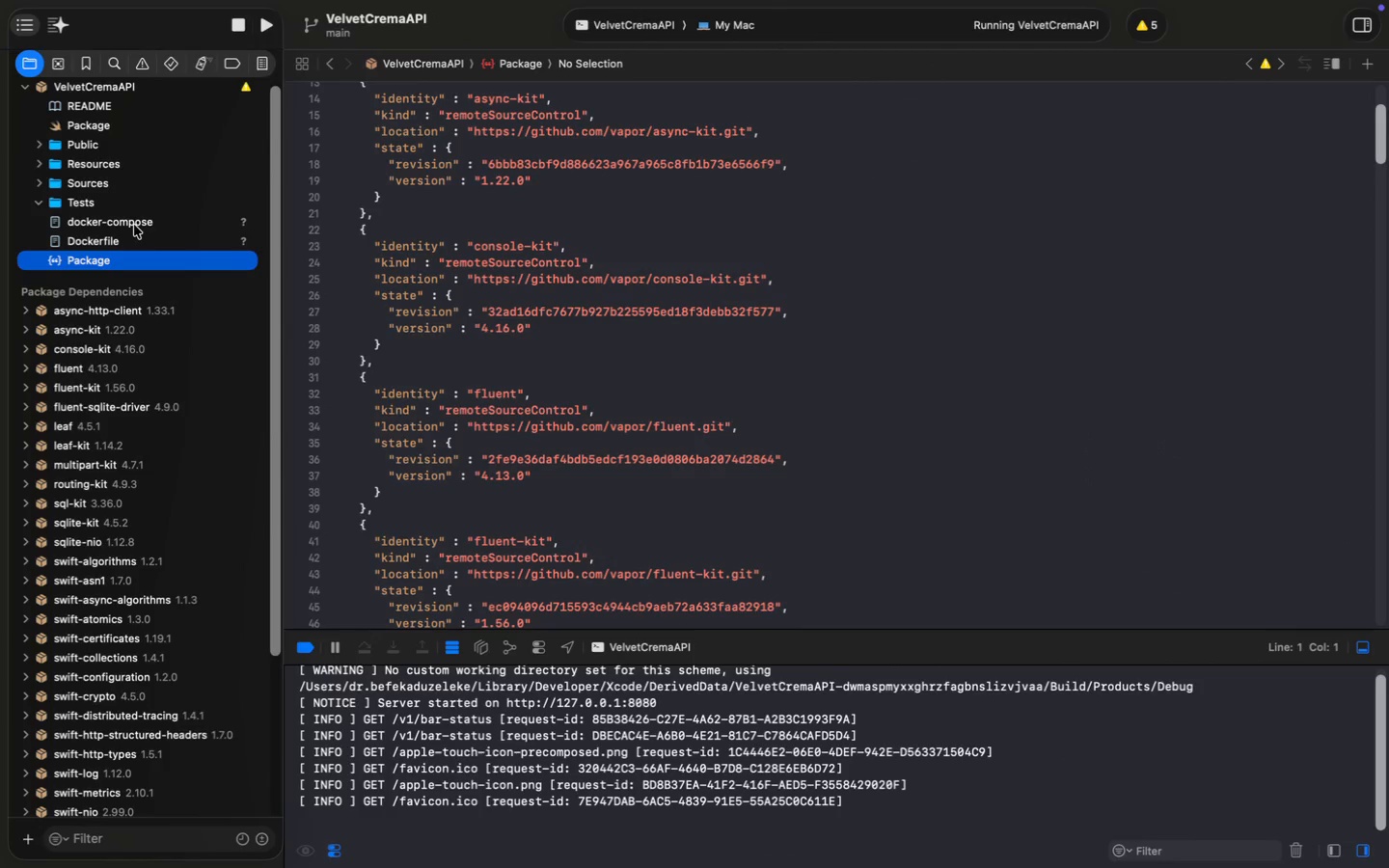 
key(Meta+F)
 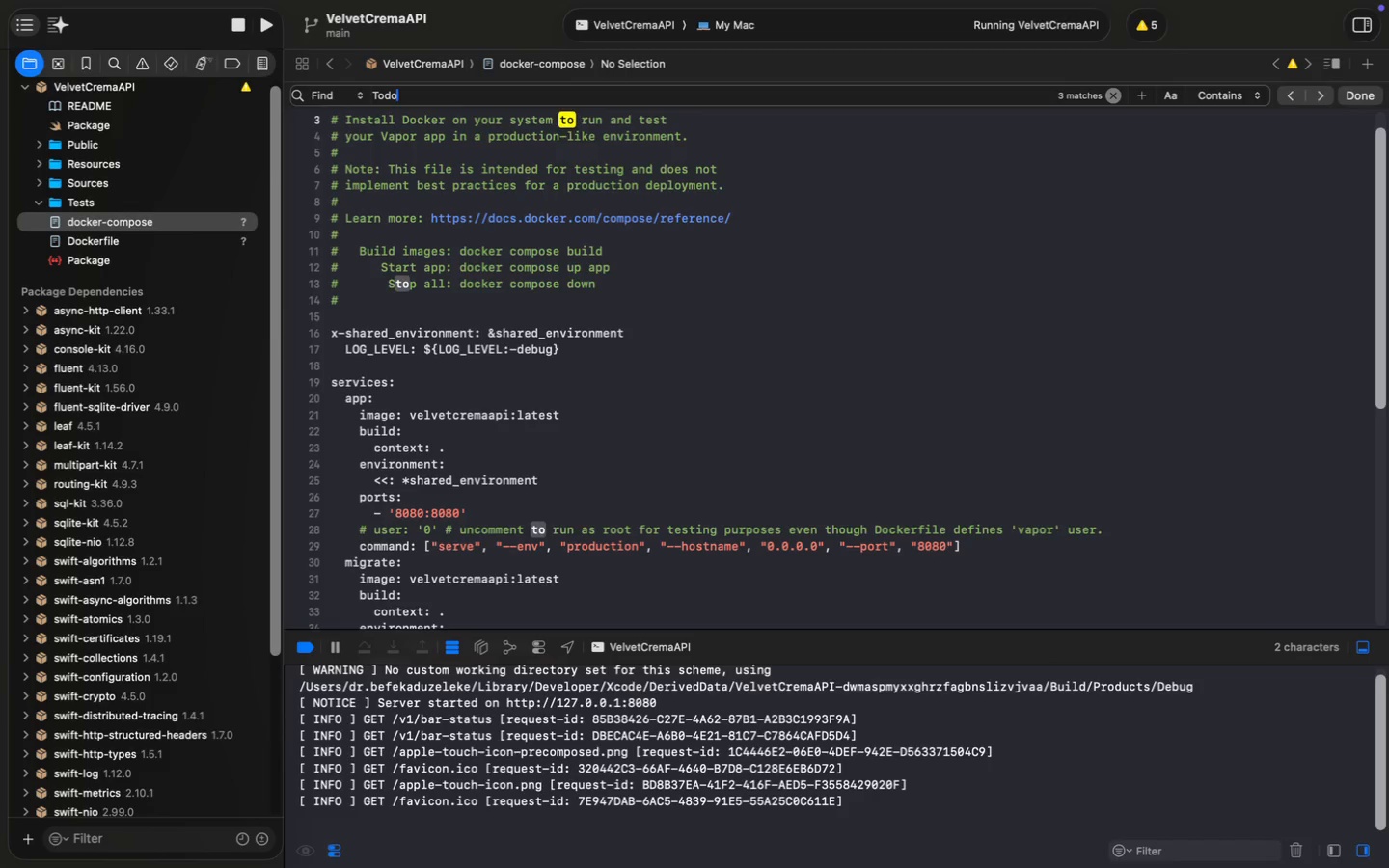 
type(Todo)
 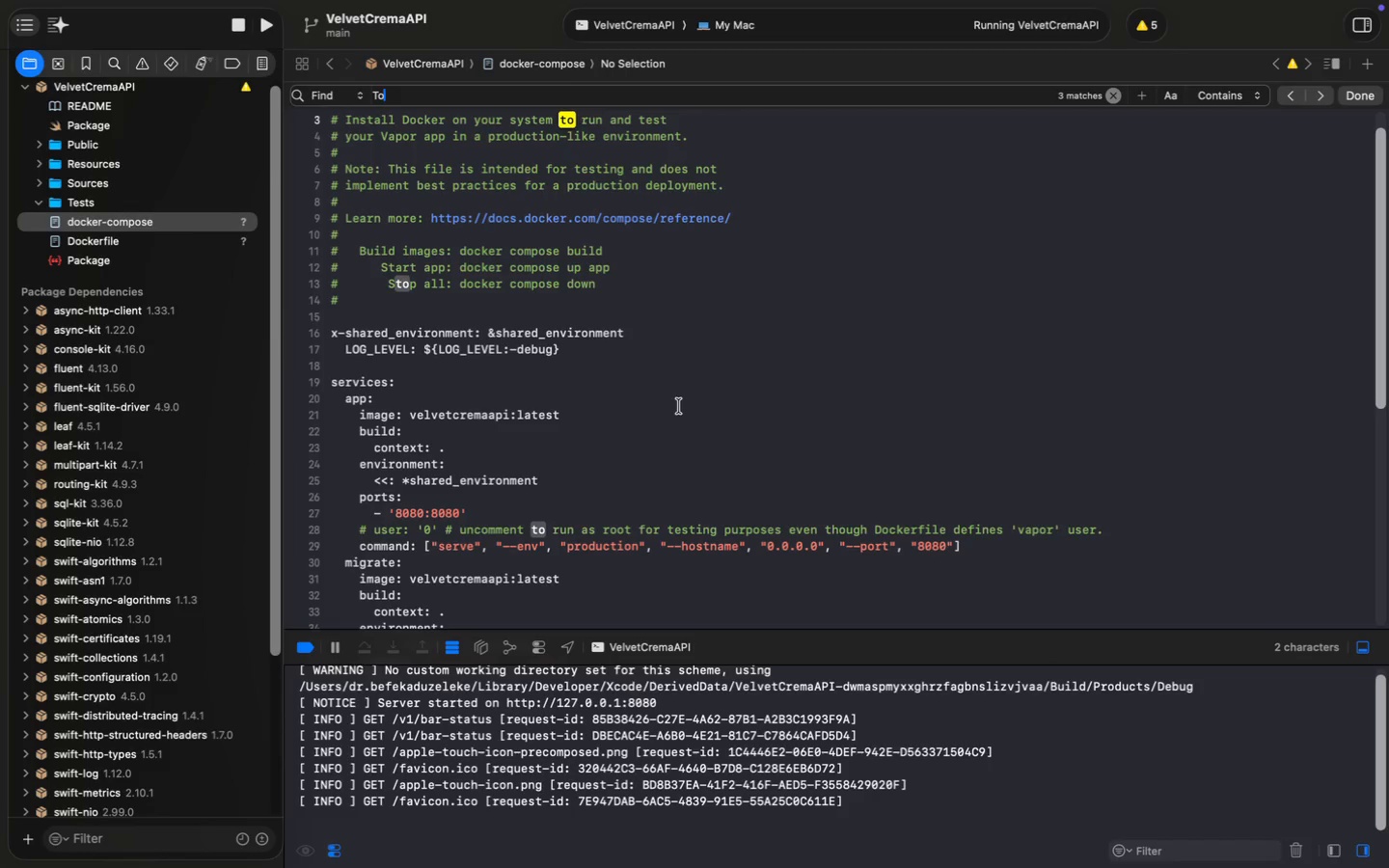 
key(Enter)
 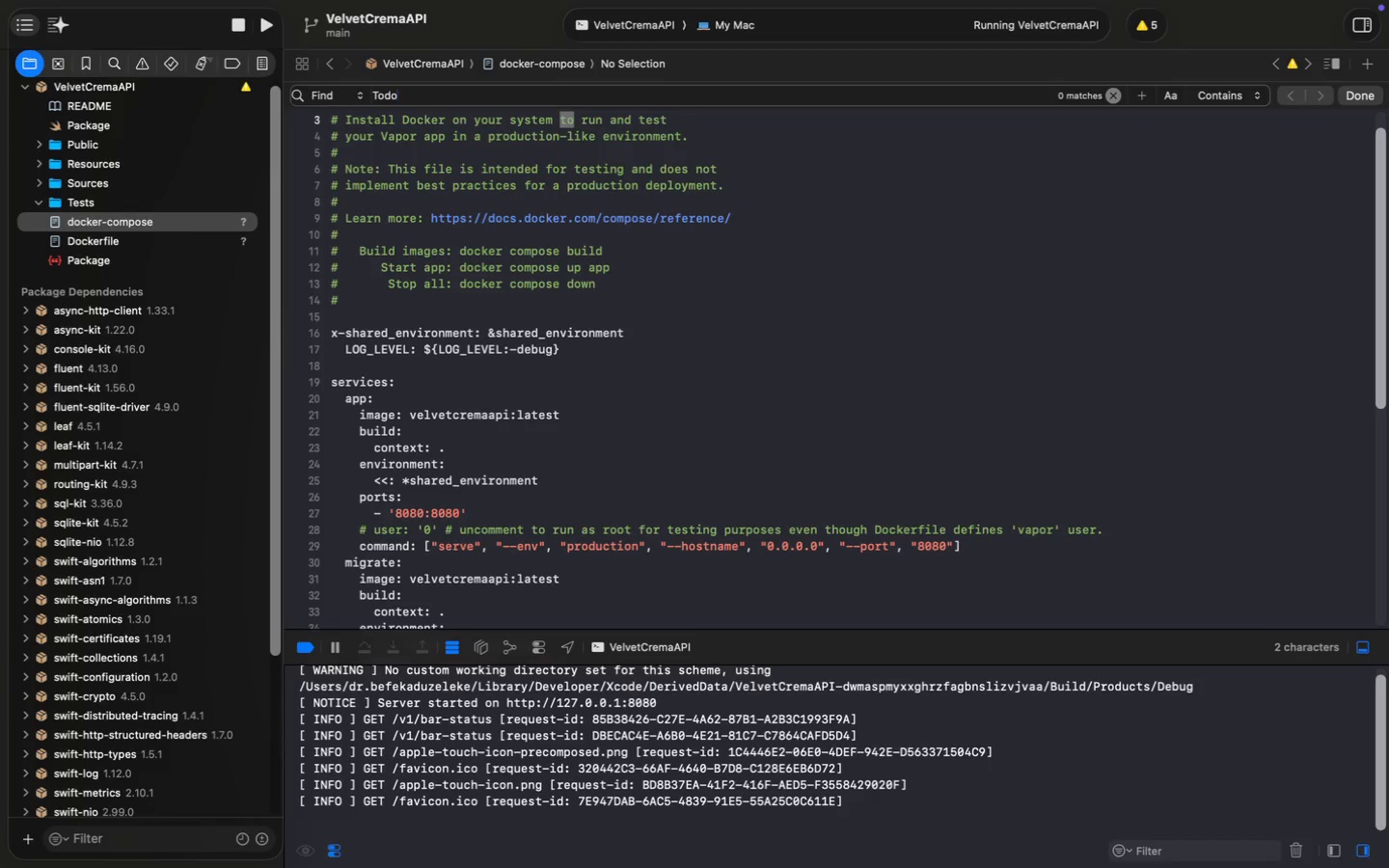 
left_click([106, 241])
 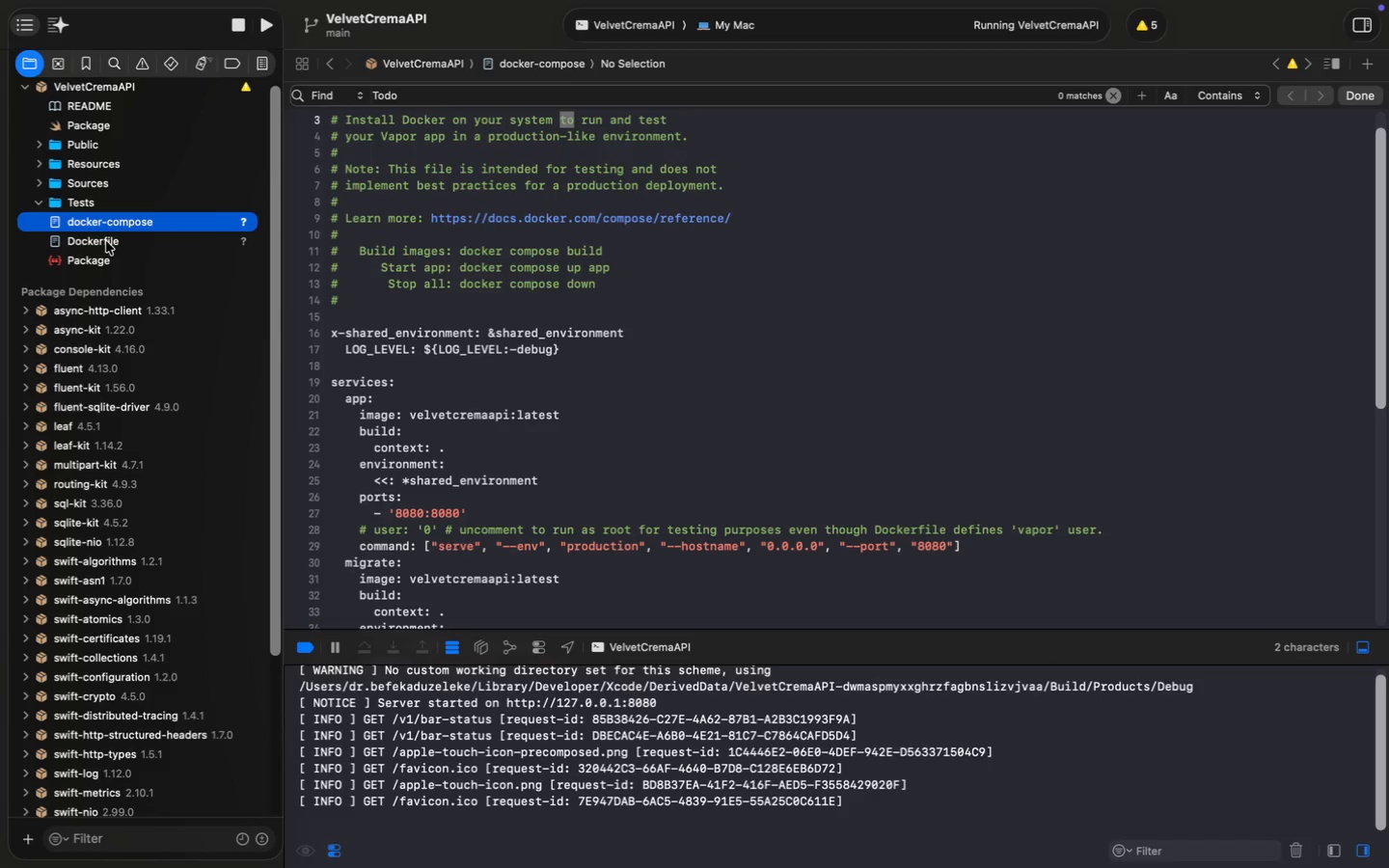 
key(Meta+F)
 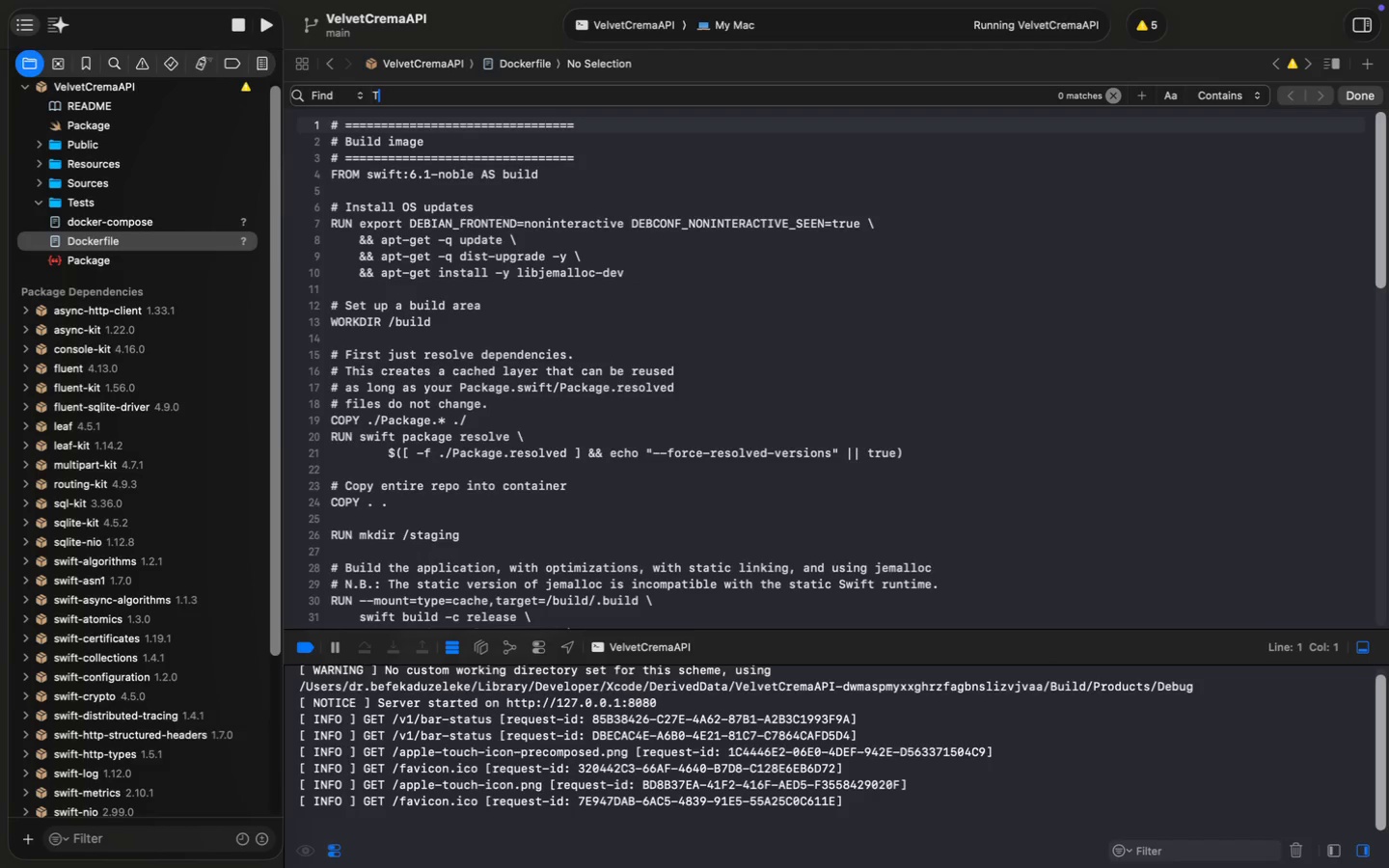 
type(TOdo)
key(Backspace)
key(Backspace)
key(Backspace)
type(odo)
 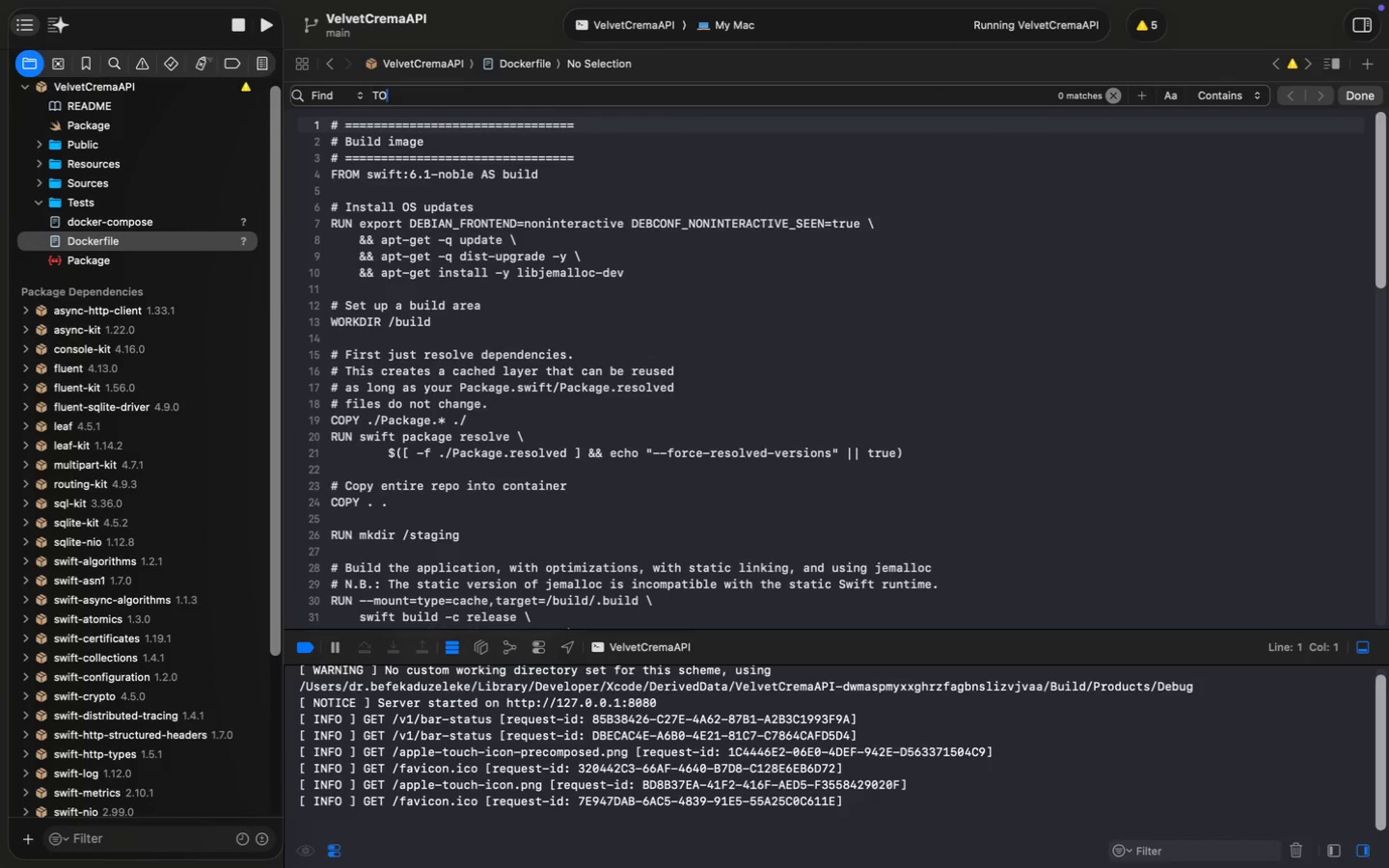 
key(Enter)
 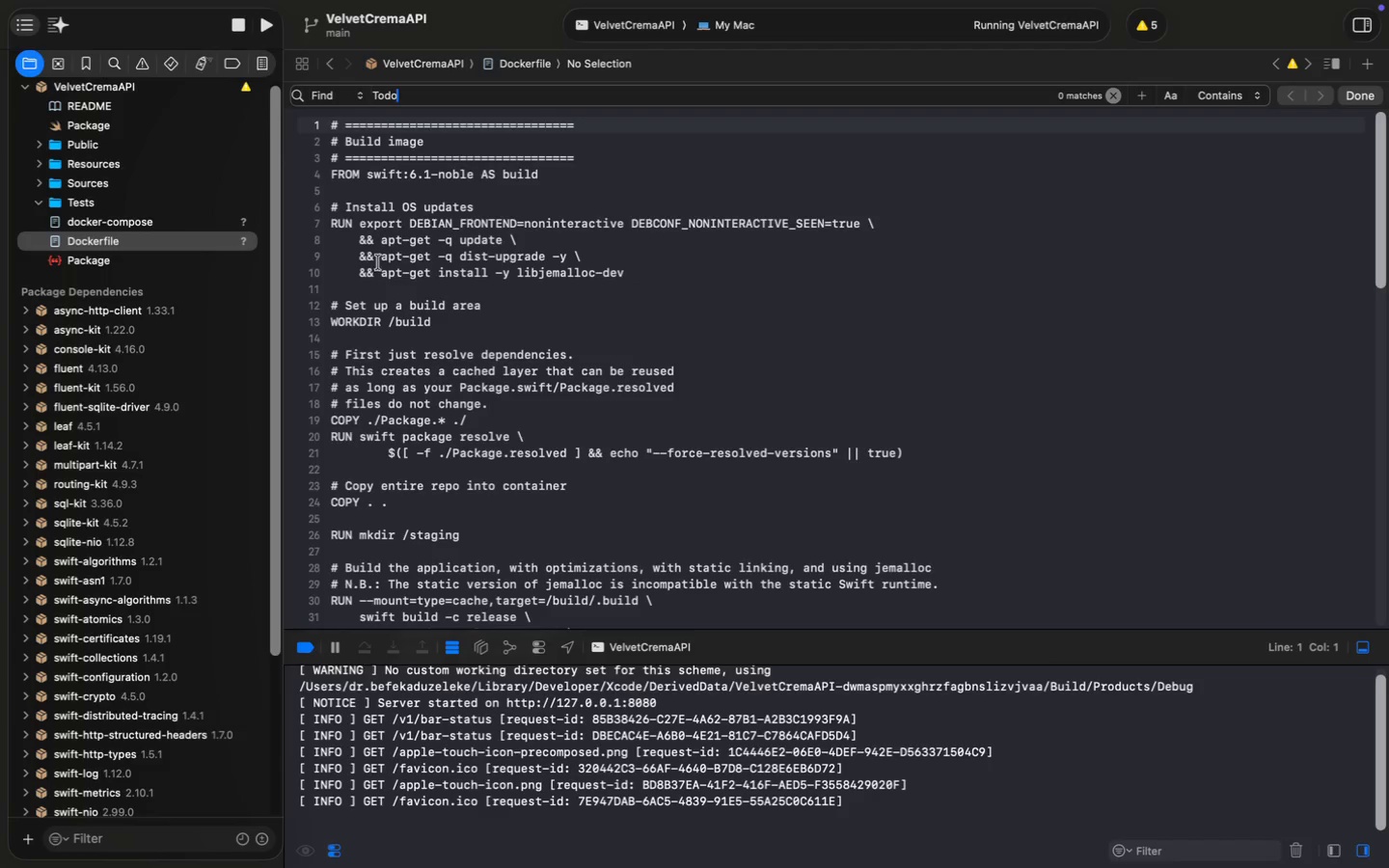 
mouse_move([272, 316])
 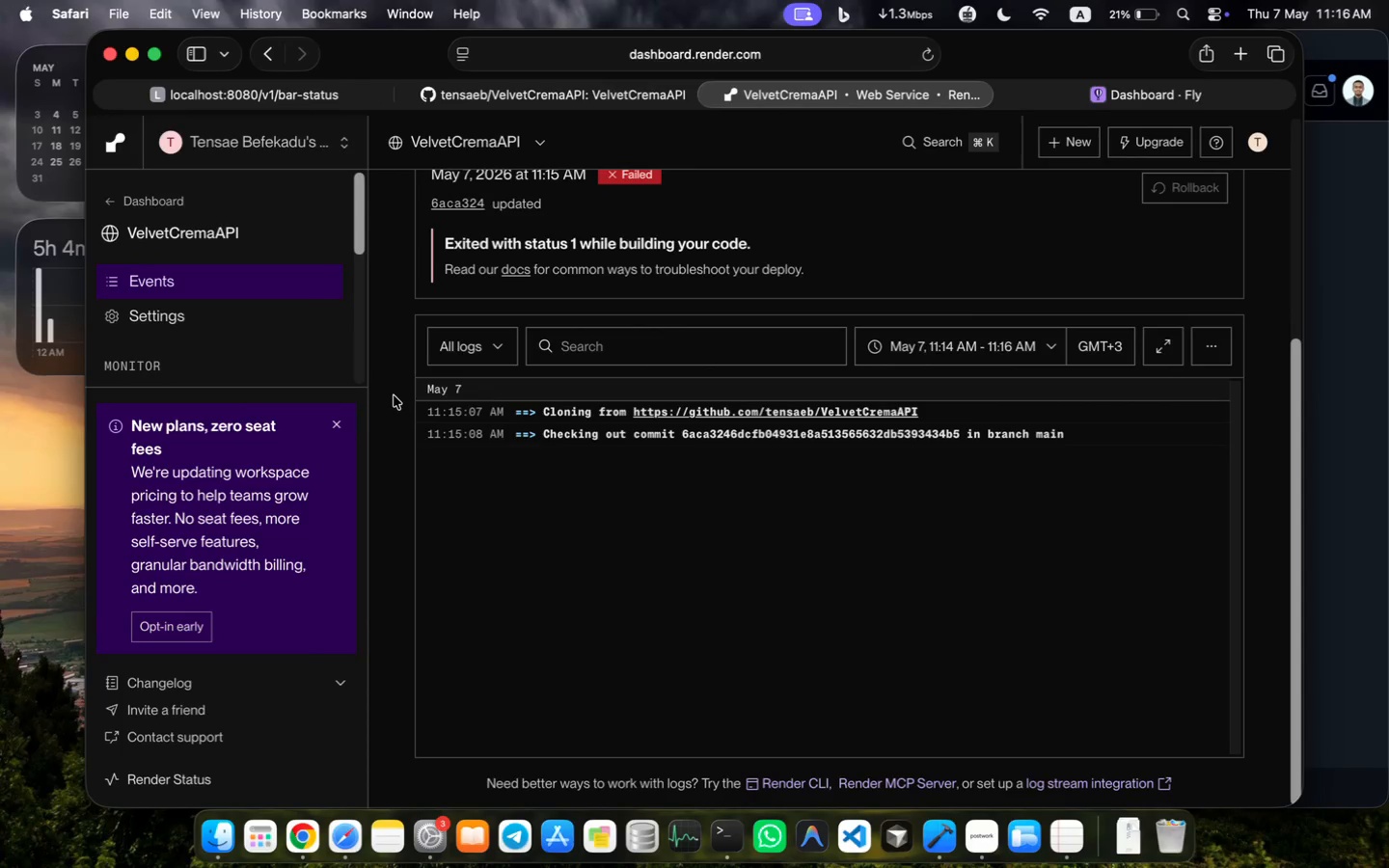 
left_click([735, 826])
 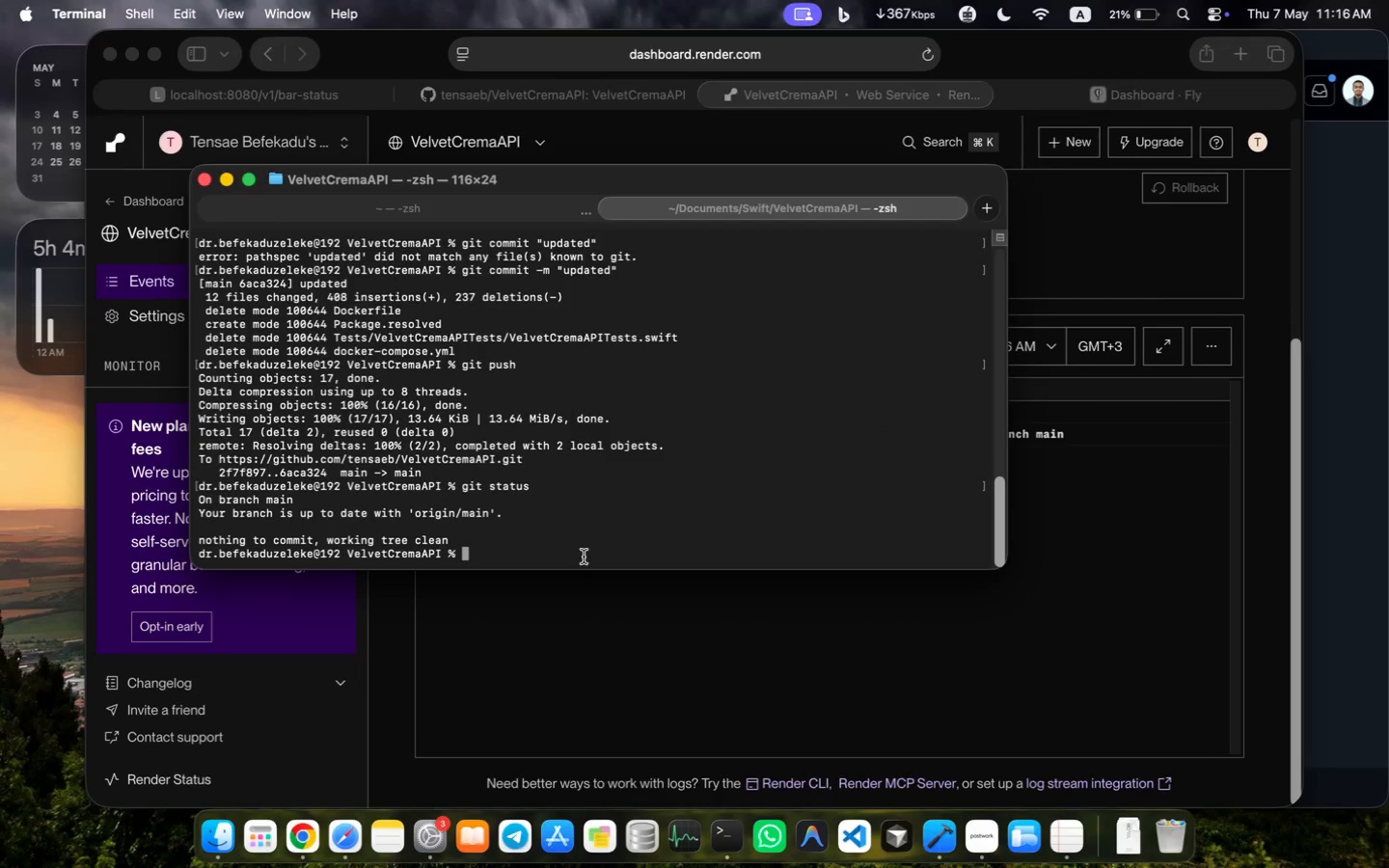 
left_click([596, 530])
 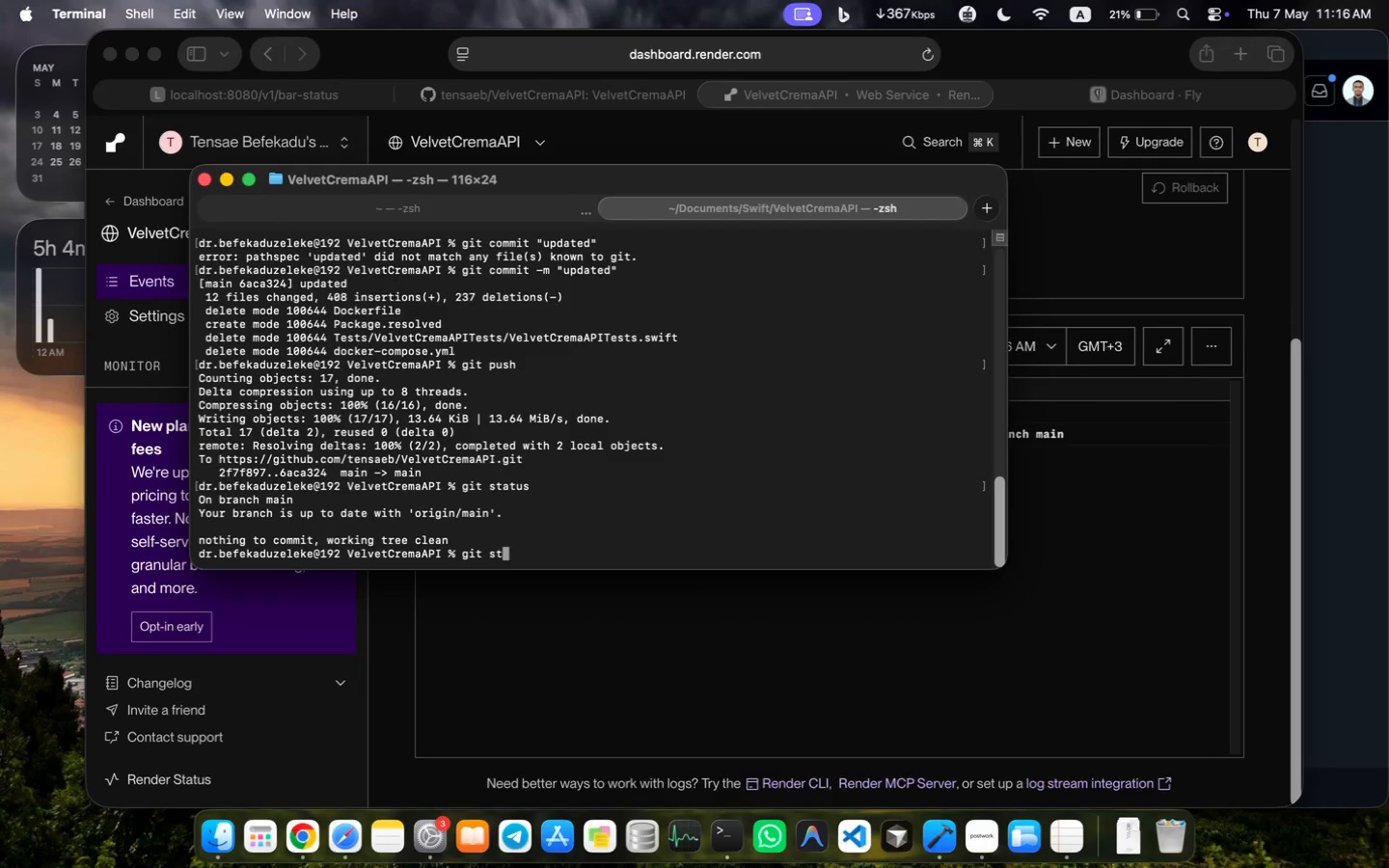 
type(git status)
 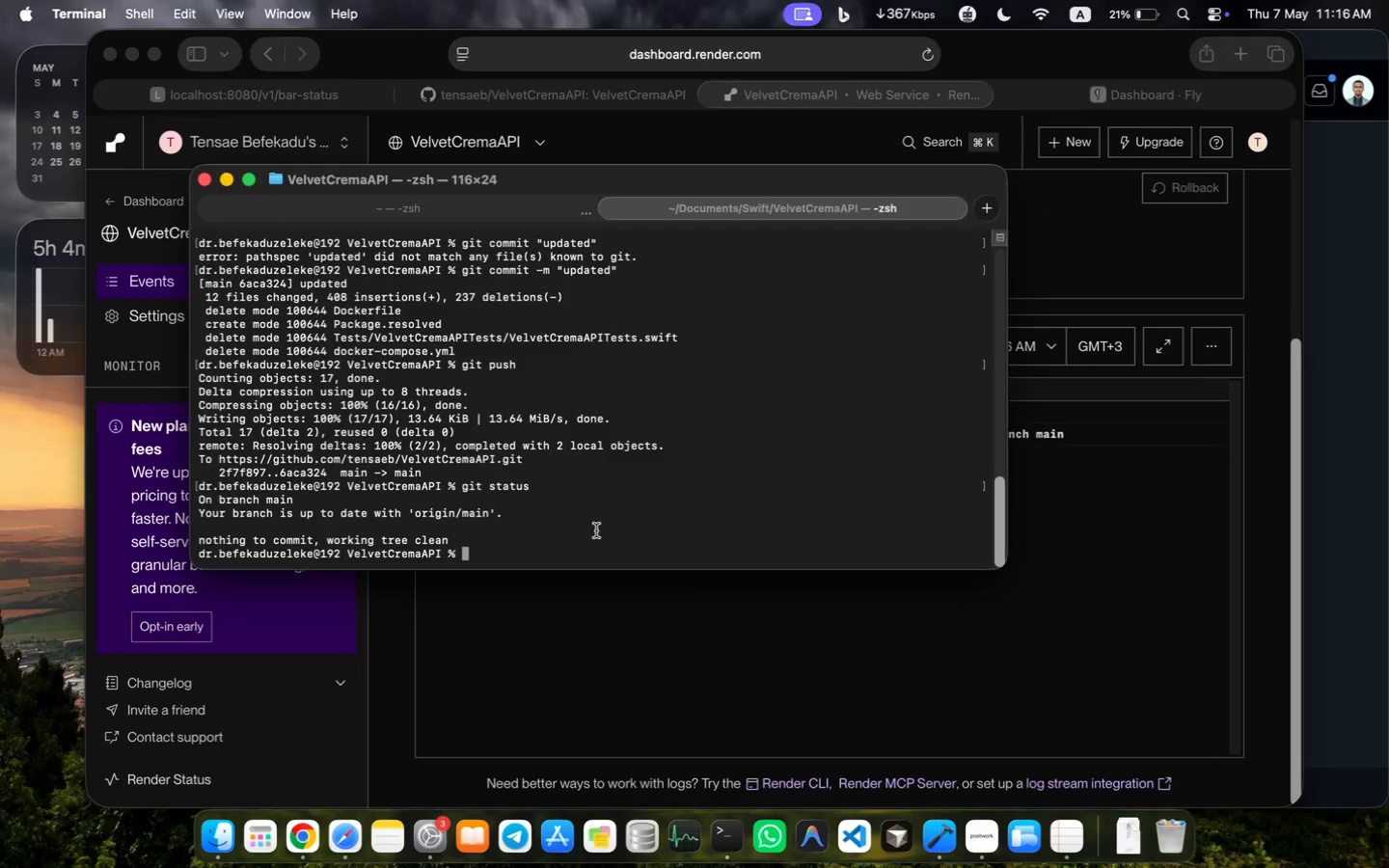 
key(Enter)
 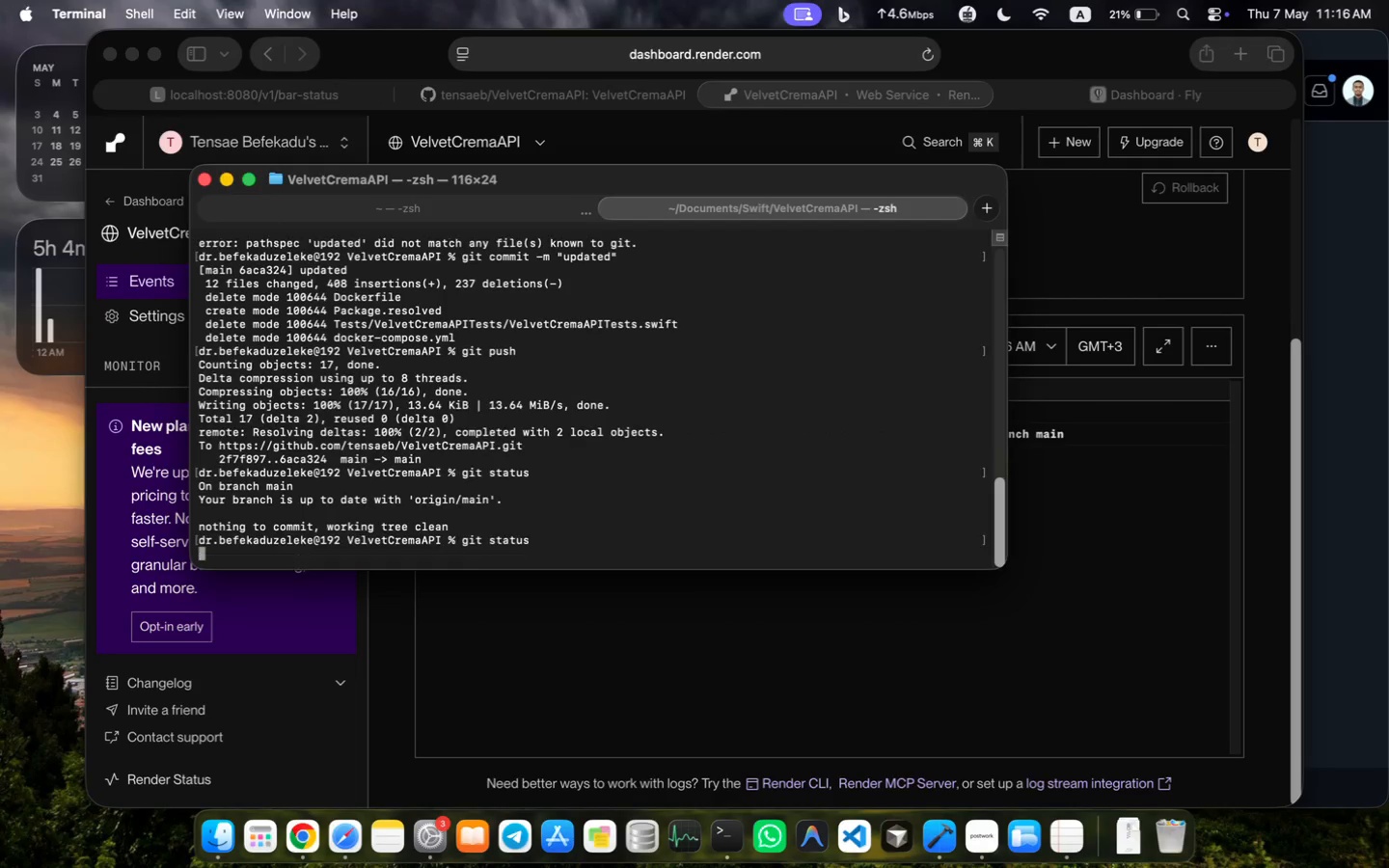 
type(git commit )
key(Backspace)
key(Backspace)
key(Backspace)
key(Backspace)
key(Backspace)
key(Backspace)
key(Backspace)
type(add .)
 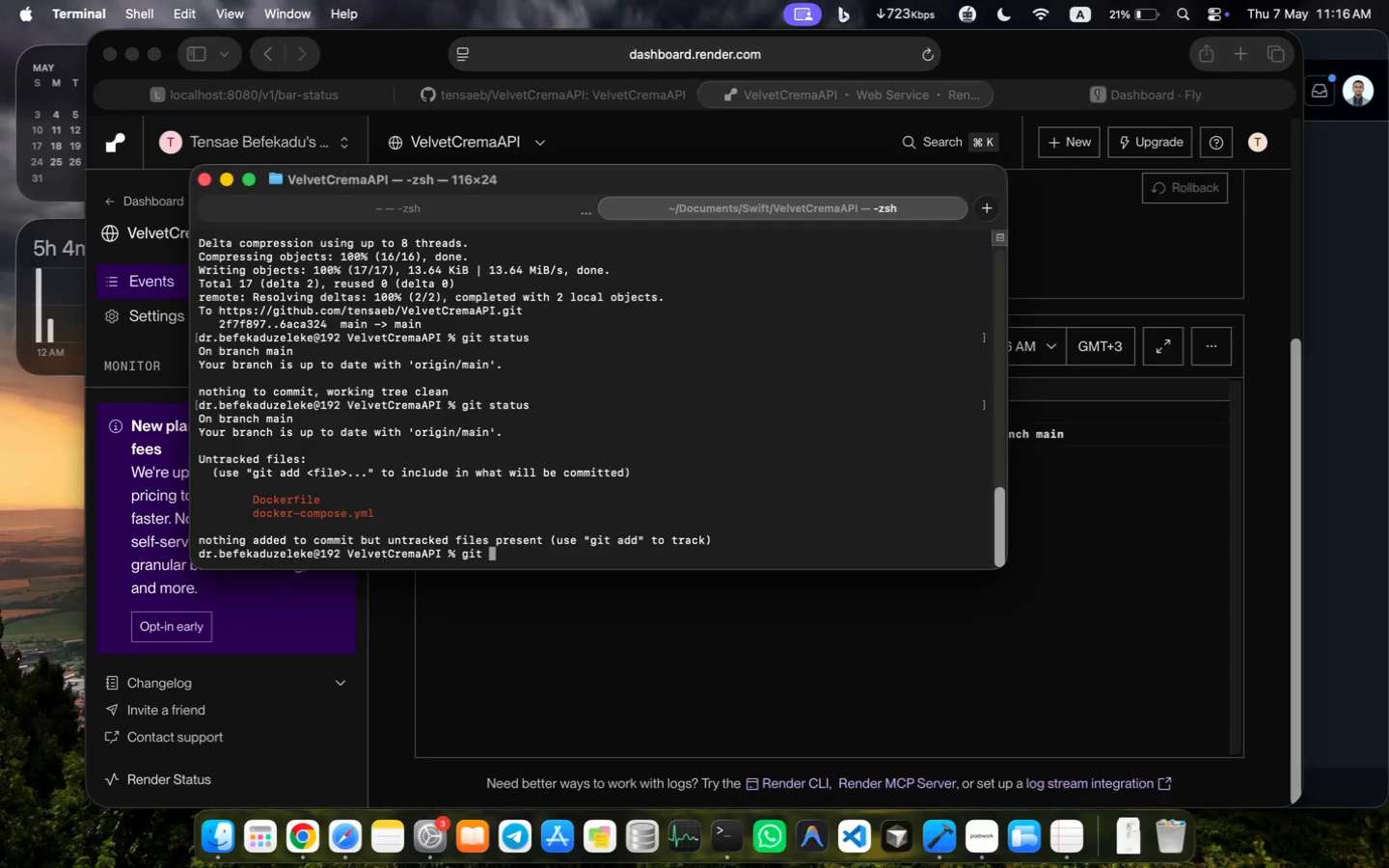 
key(Enter)
 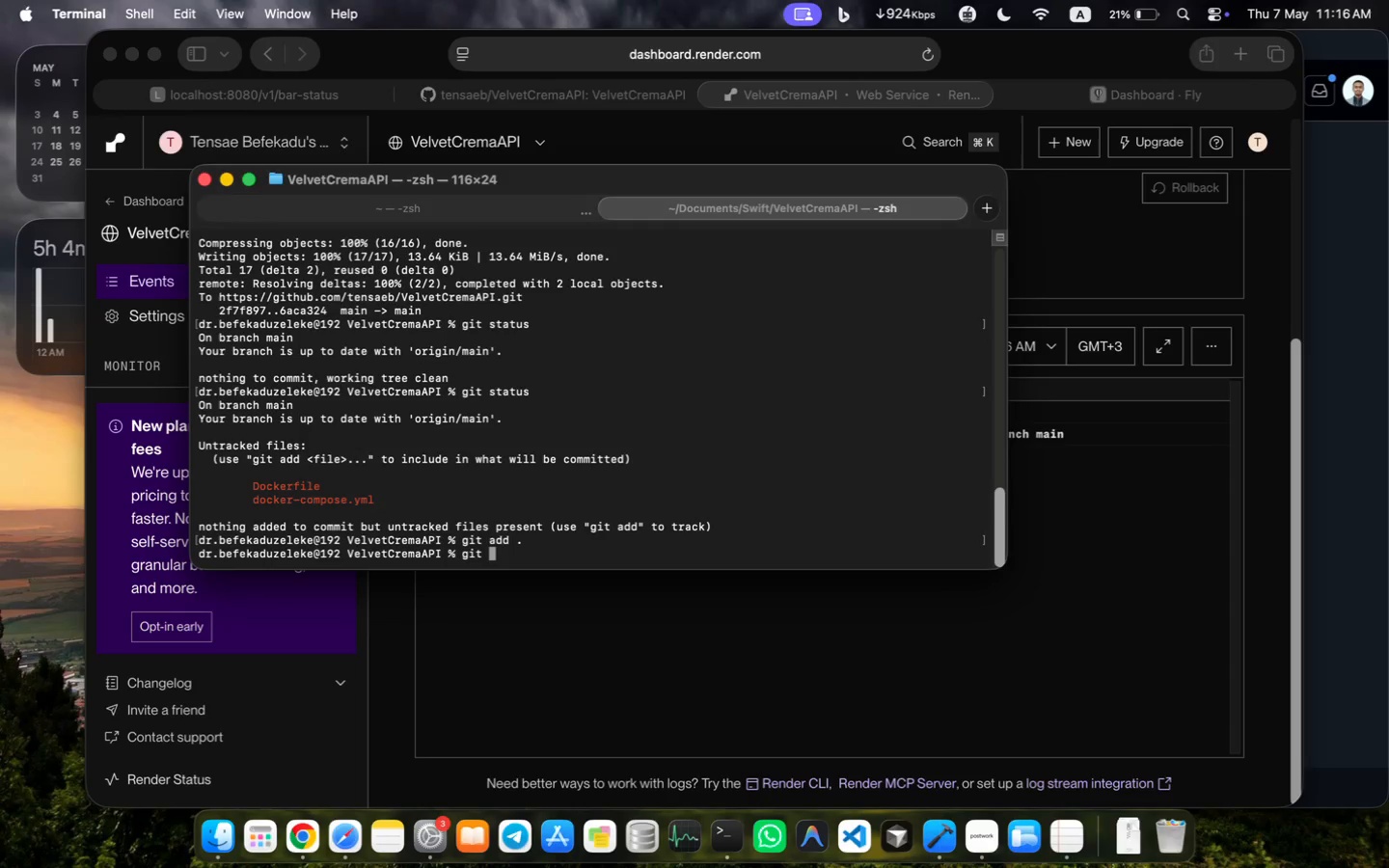 
type(git commit -m "")
 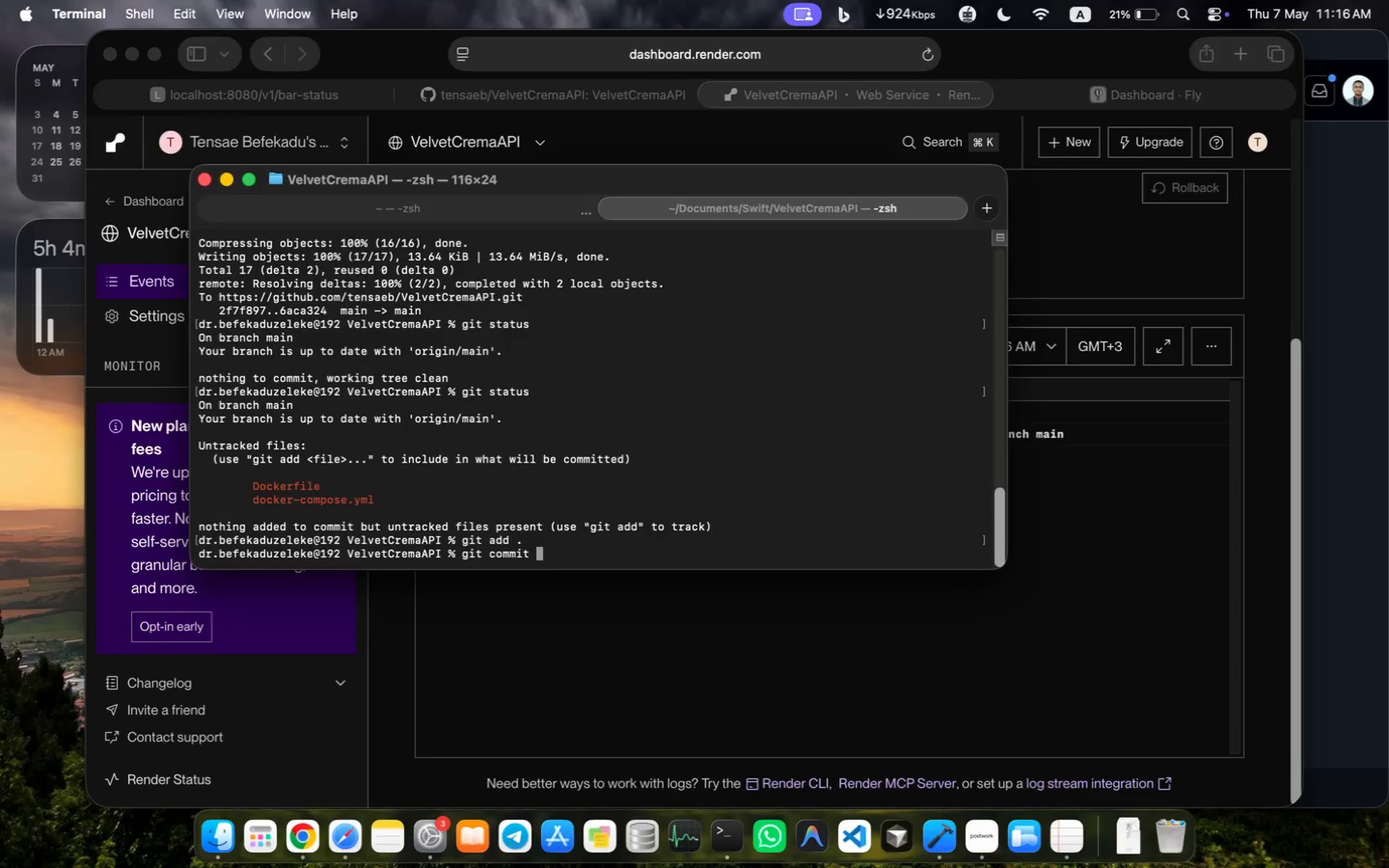 
 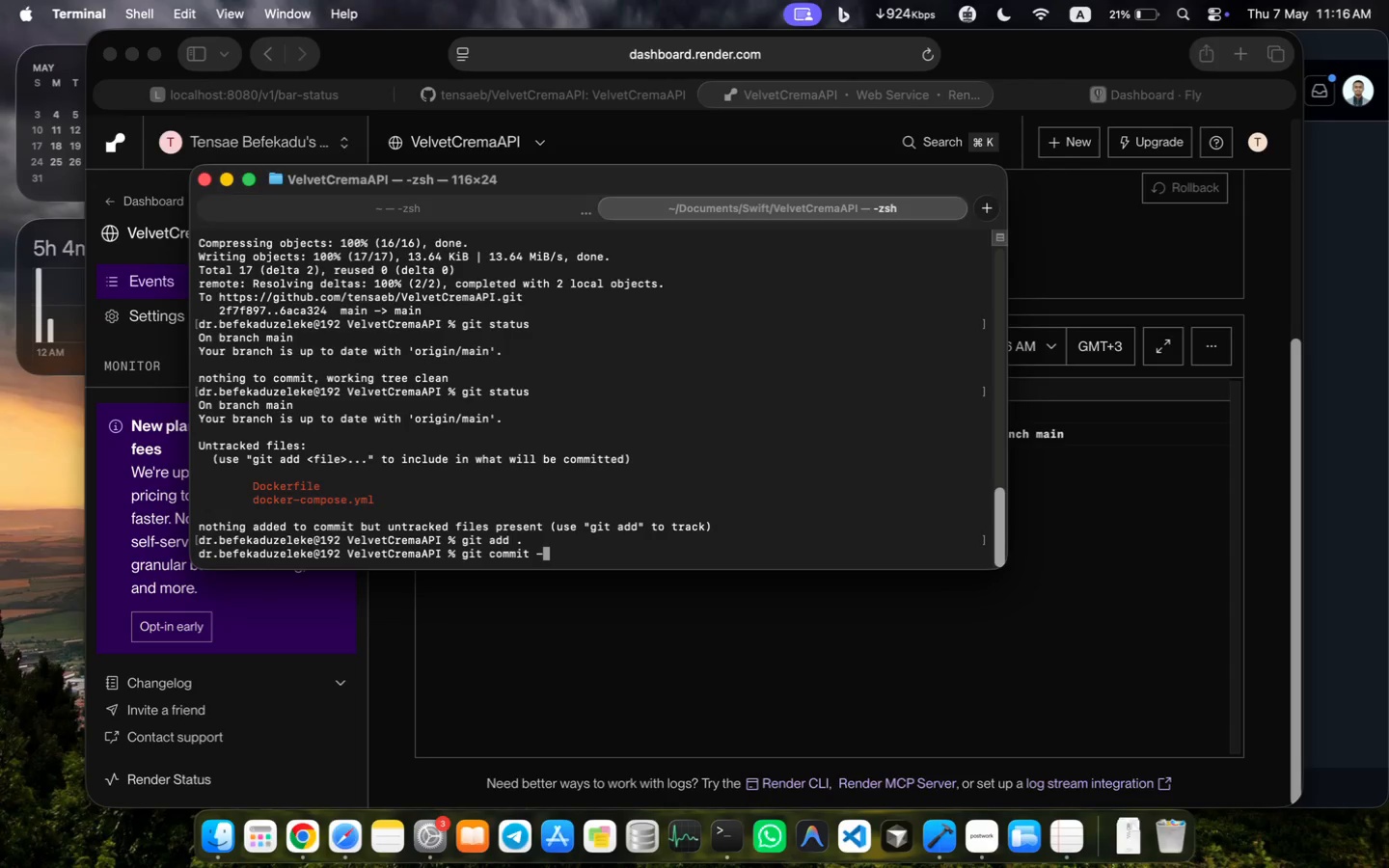 
key(ArrowLeft)
 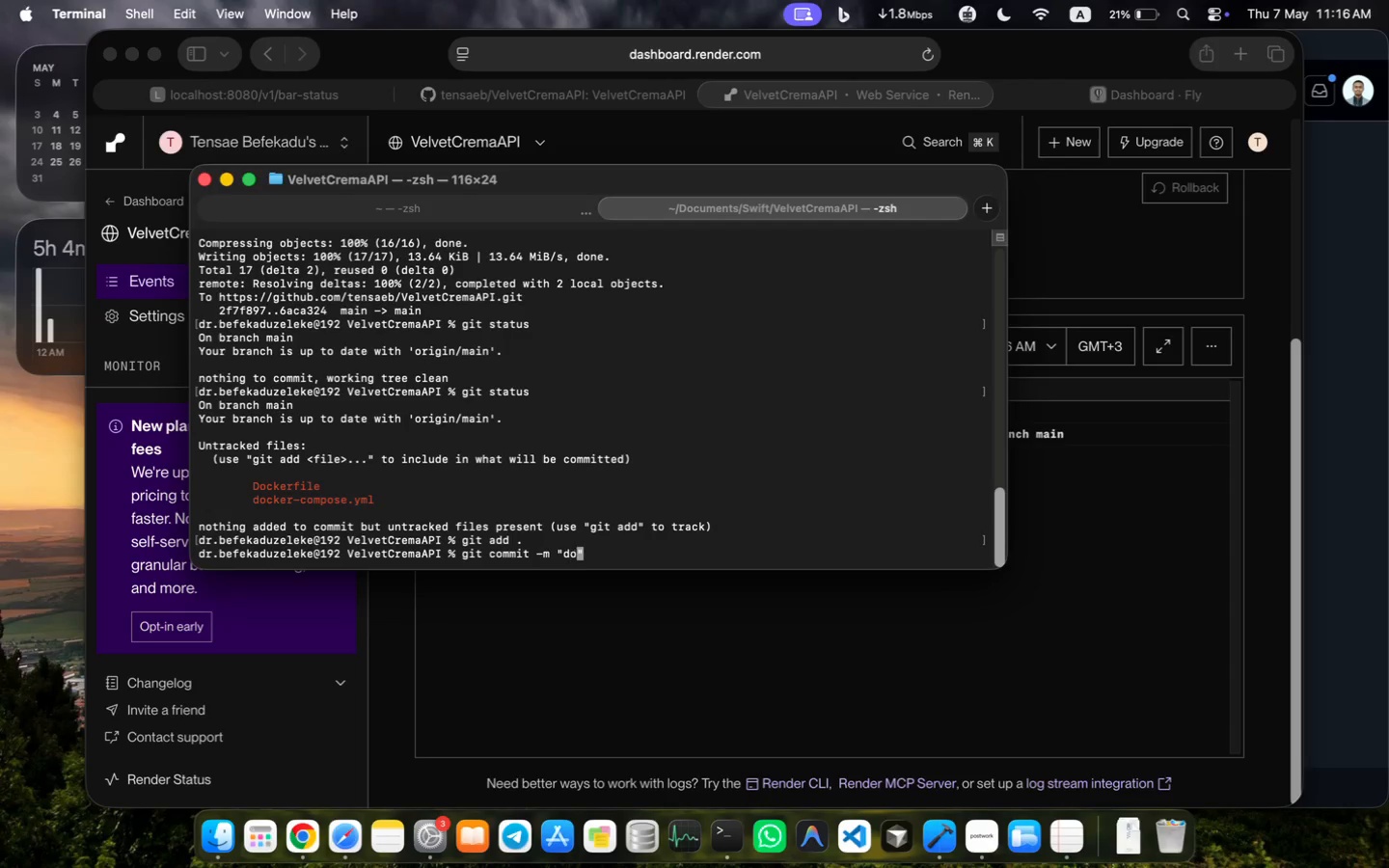 
type(docker added)
 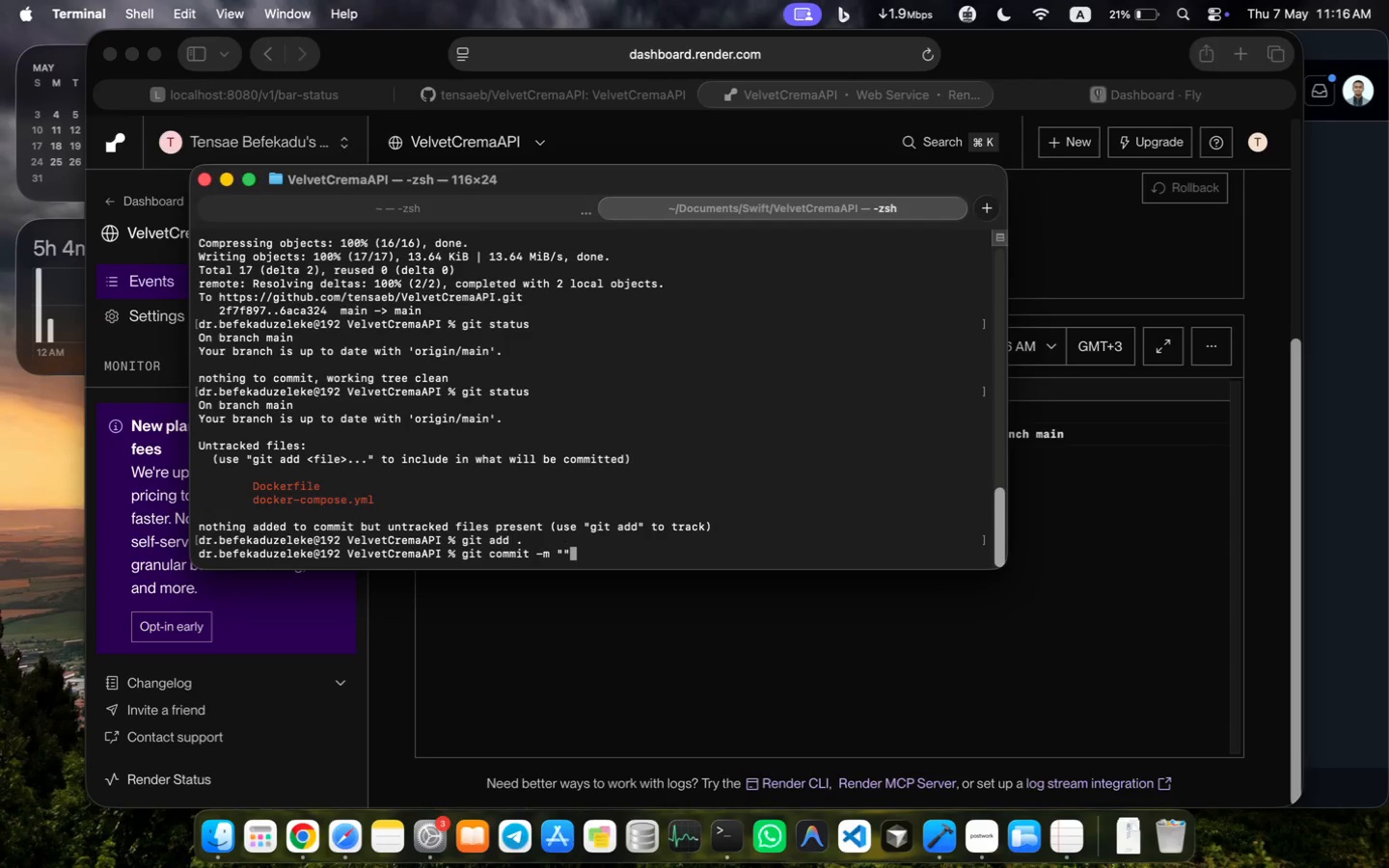 
key(Enter)
 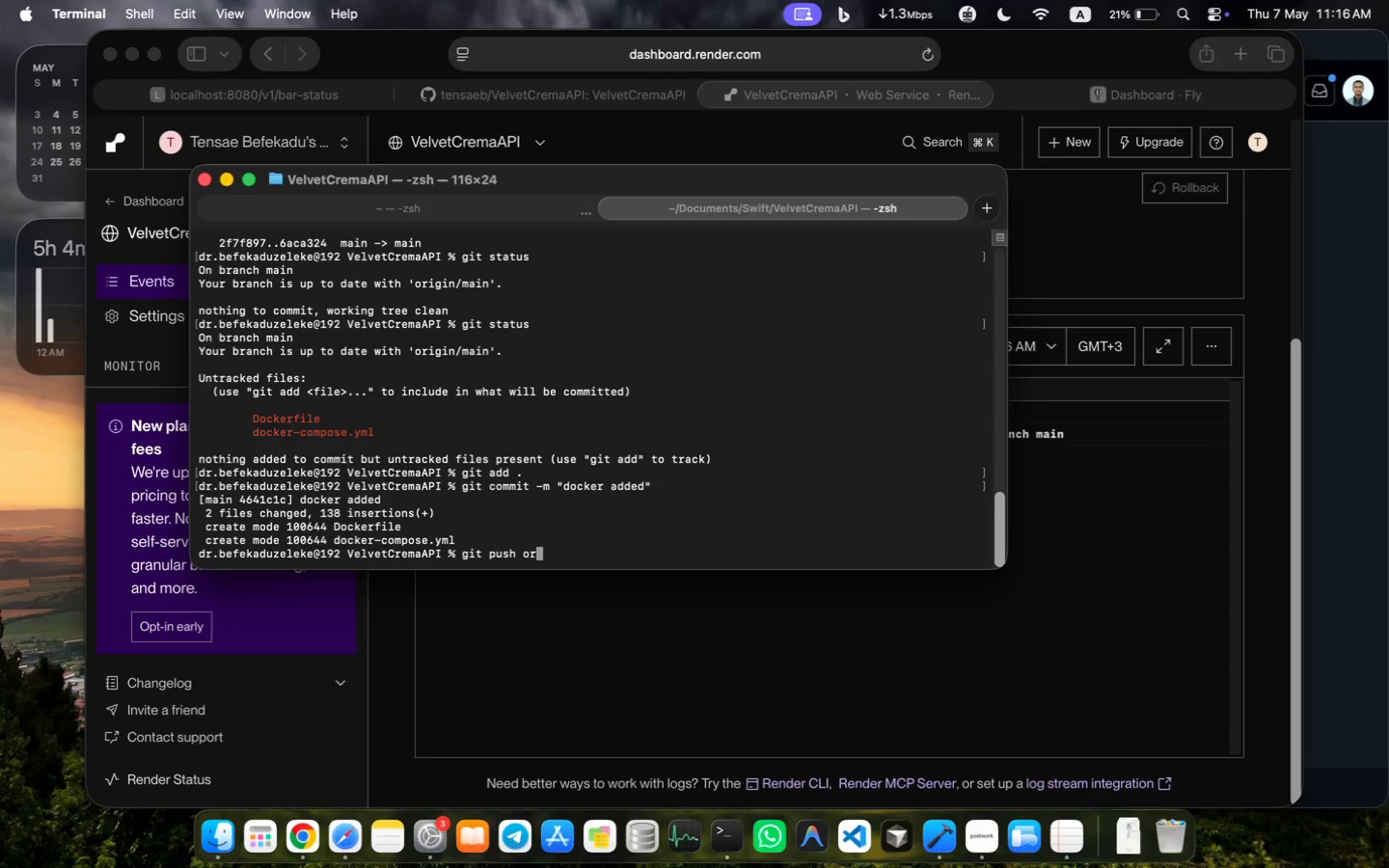 
type(git push origin main)
 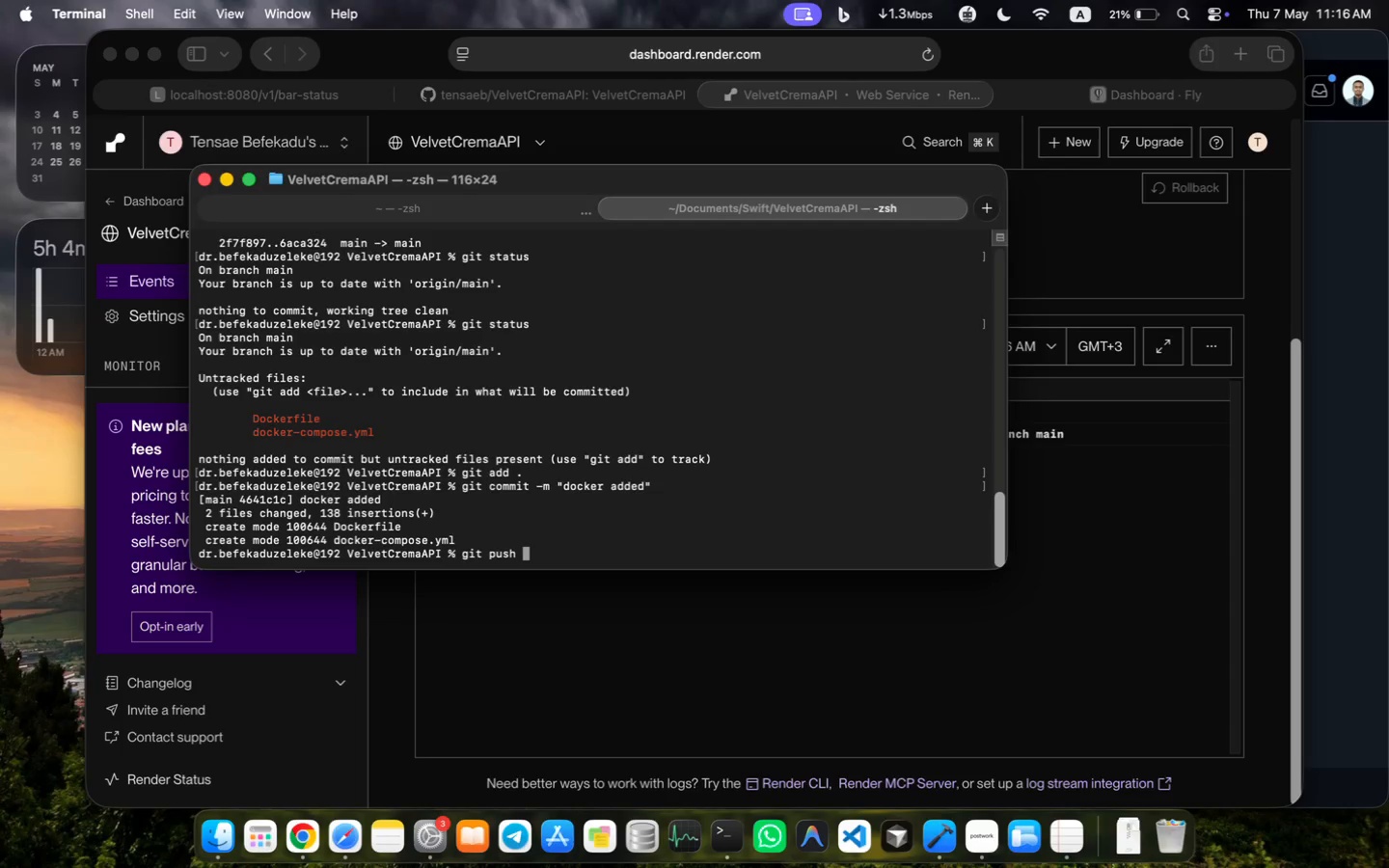 
key(Enter)
 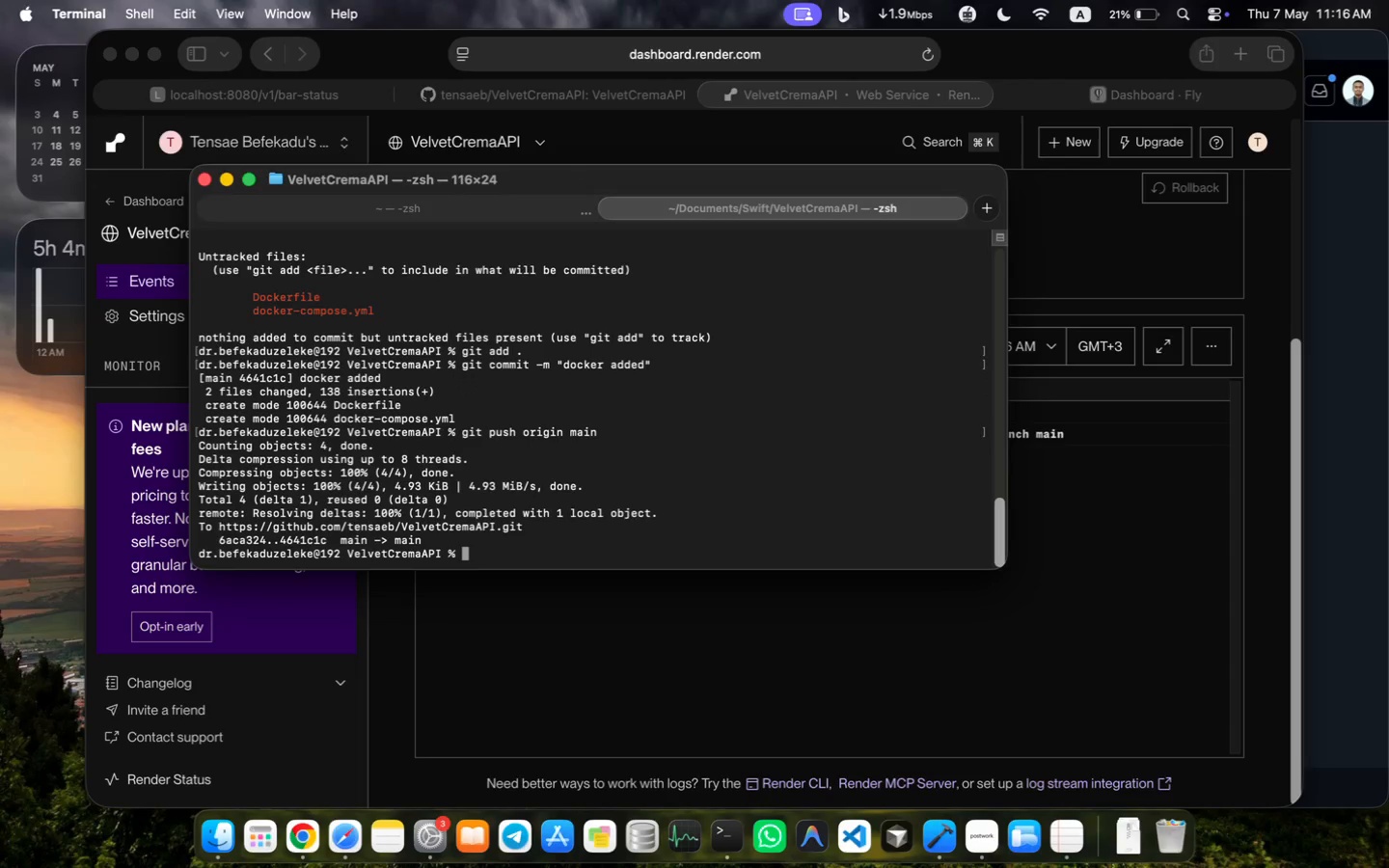 
wait(7.03)
 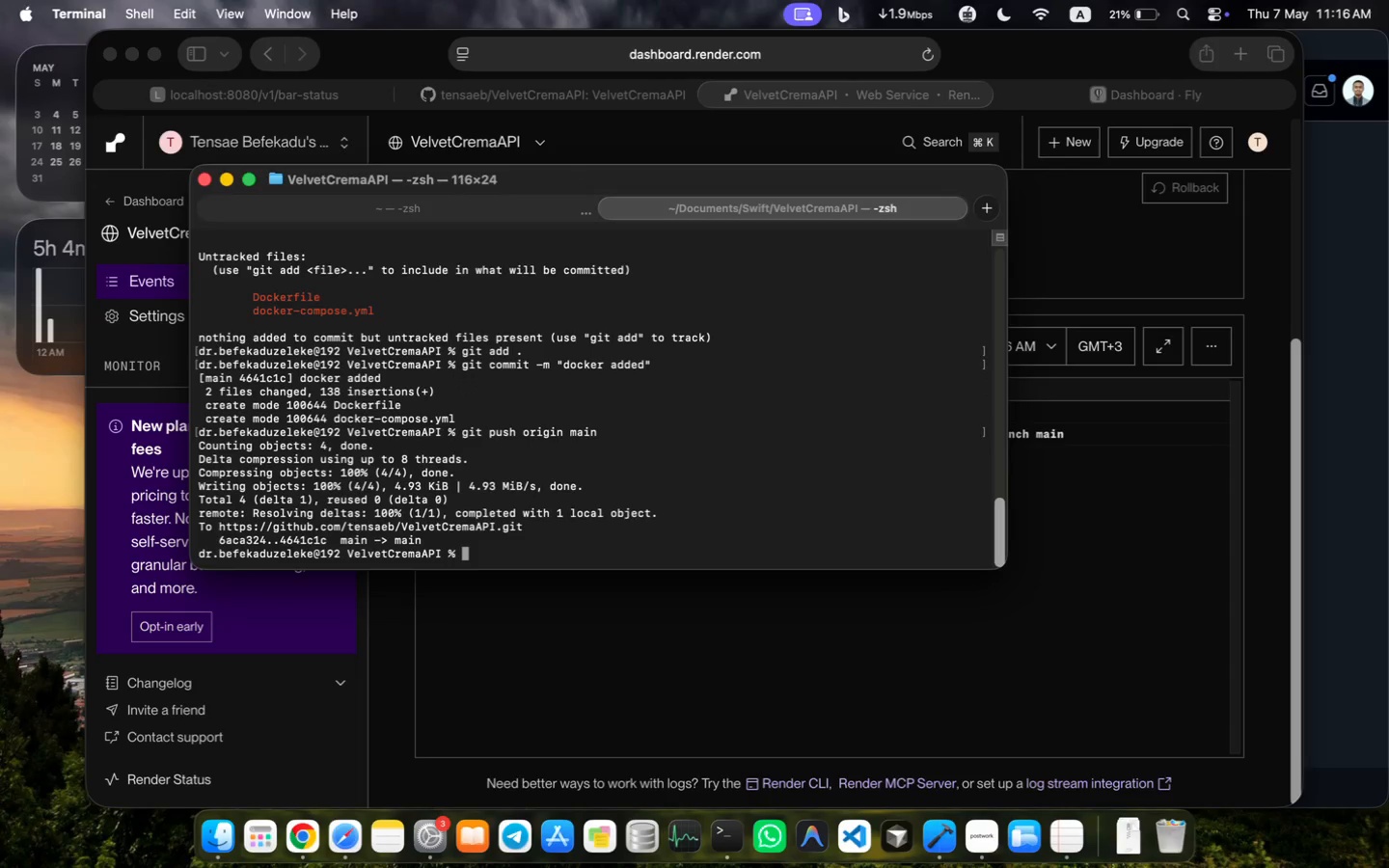 
left_click([1082, 237])
 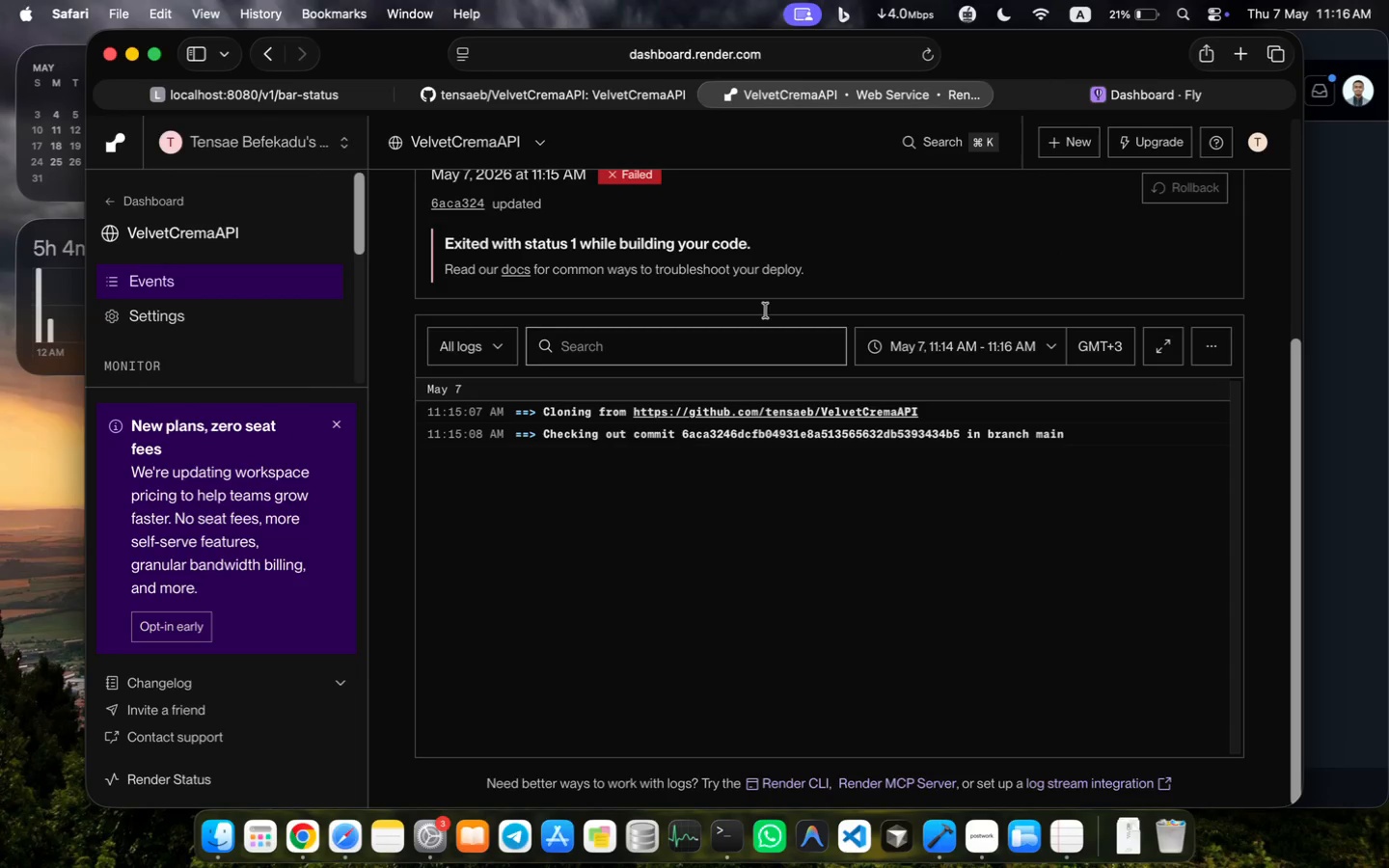 
scroll: coordinate [976, 288], scroll_direction: down, amount: 31.0
 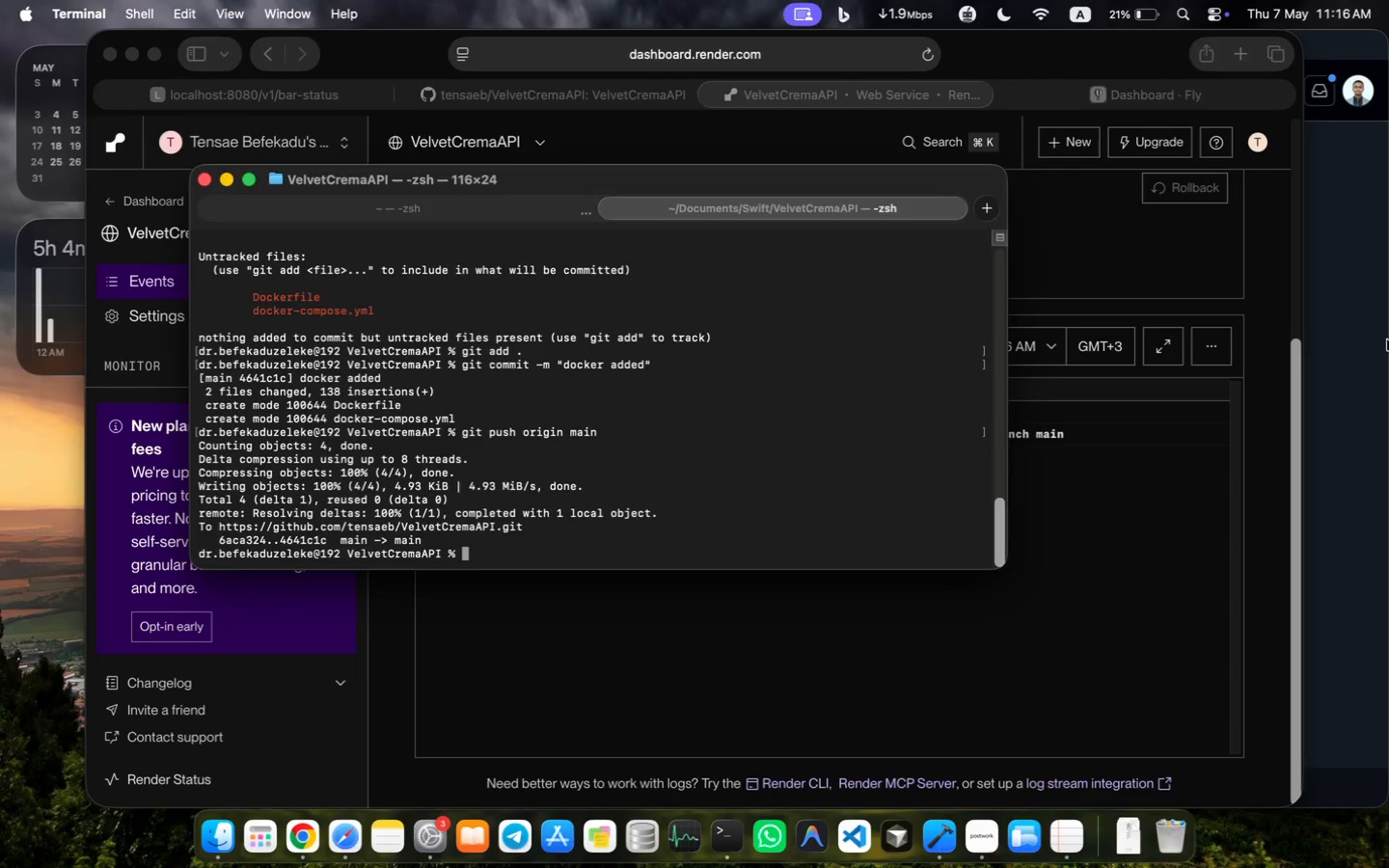 
scroll: coordinate [554, 356], scroll_direction: up, amount: 40.0
 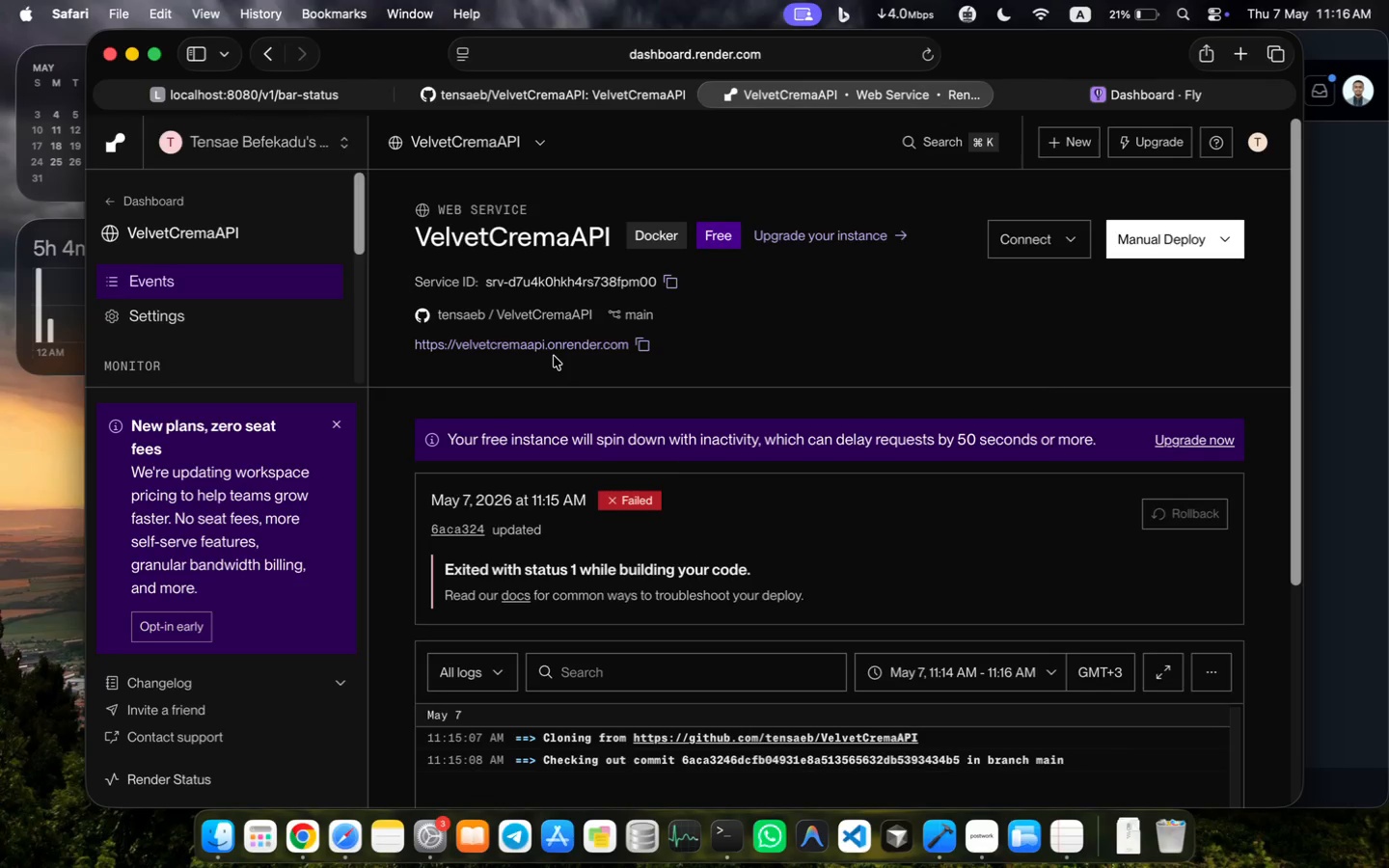 
left_click([1141, 244])
 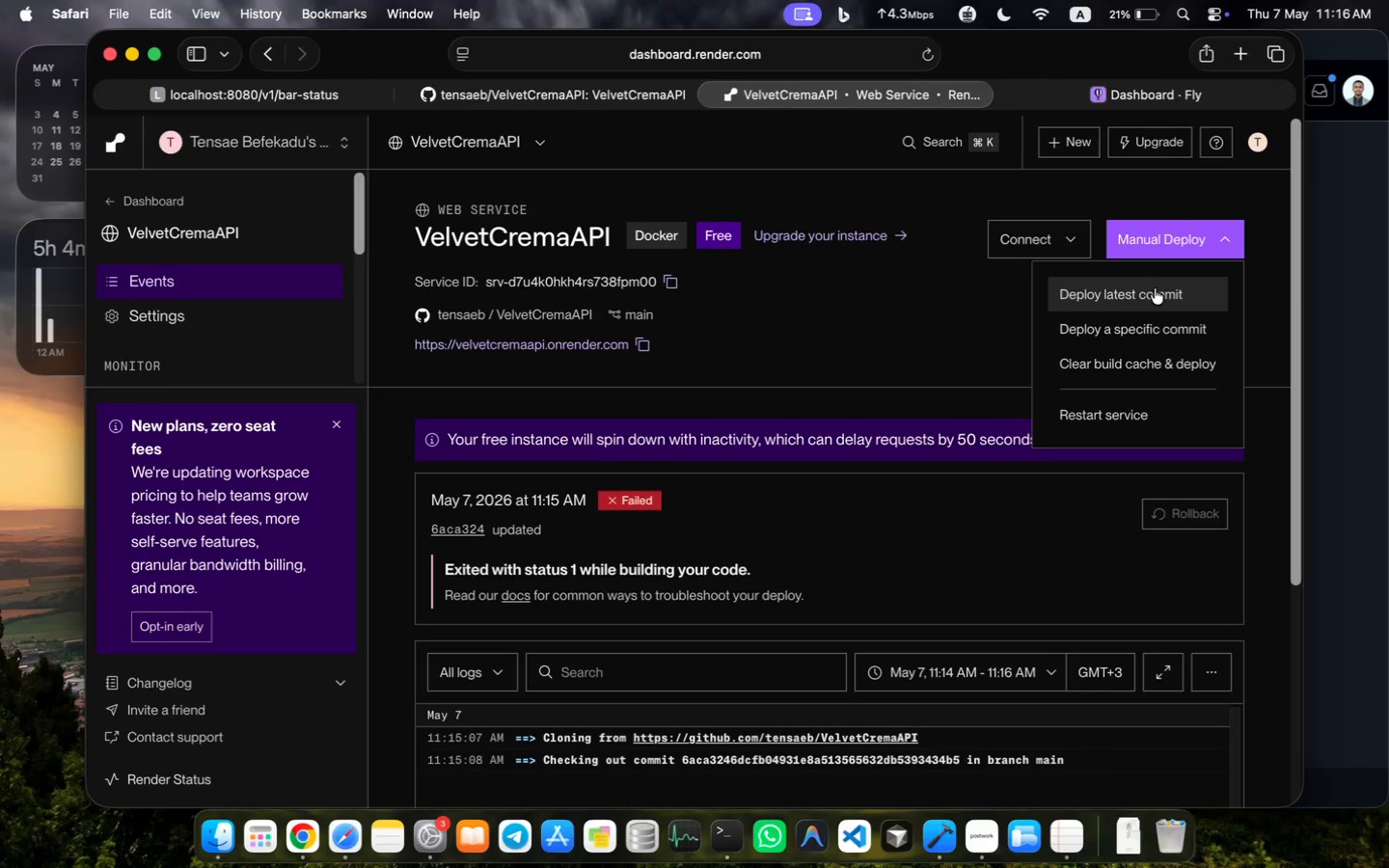 
left_click([1155, 288])
 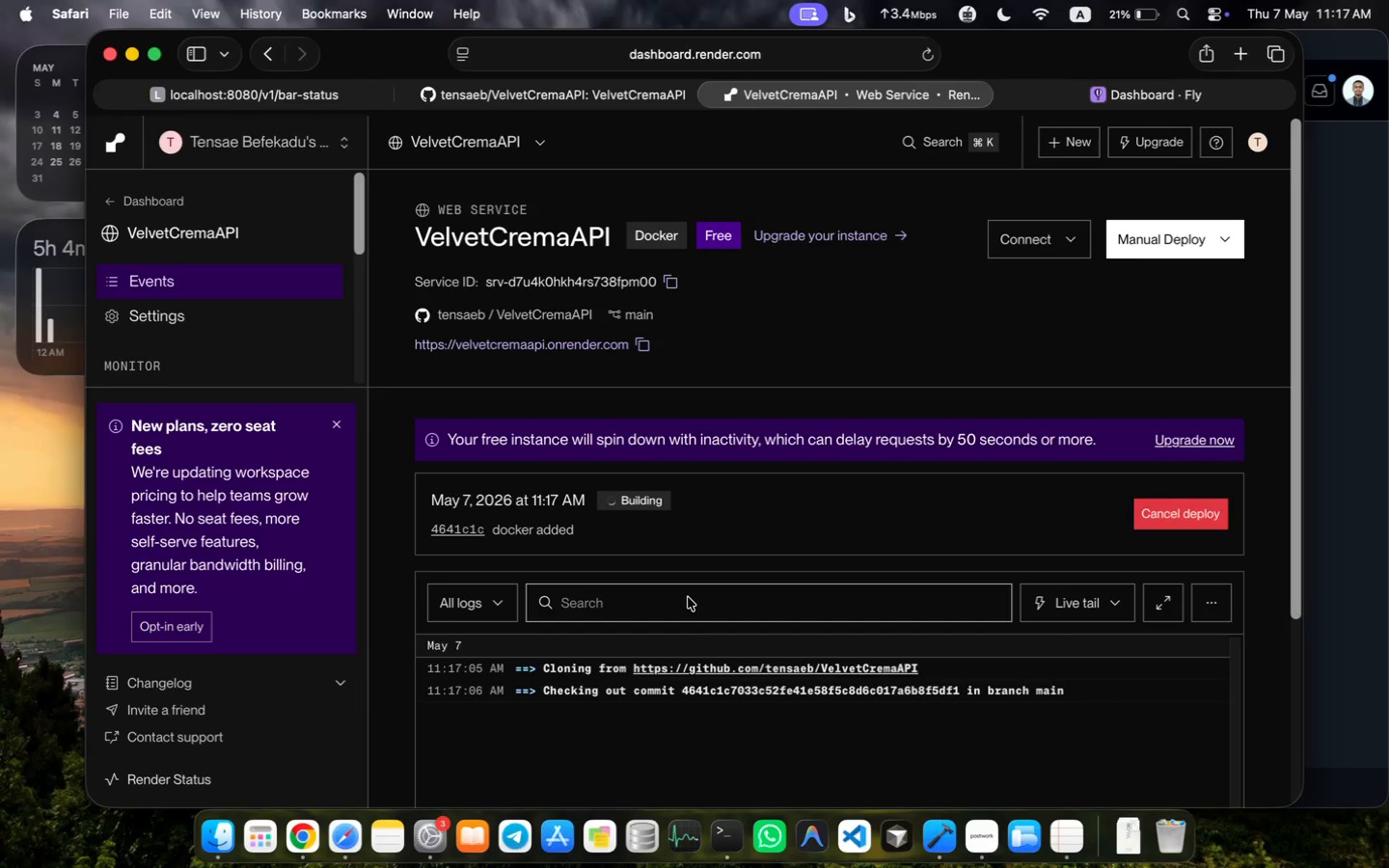 
scroll: coordinate [688, 597], scroll_direction: down, amount: 16.0
 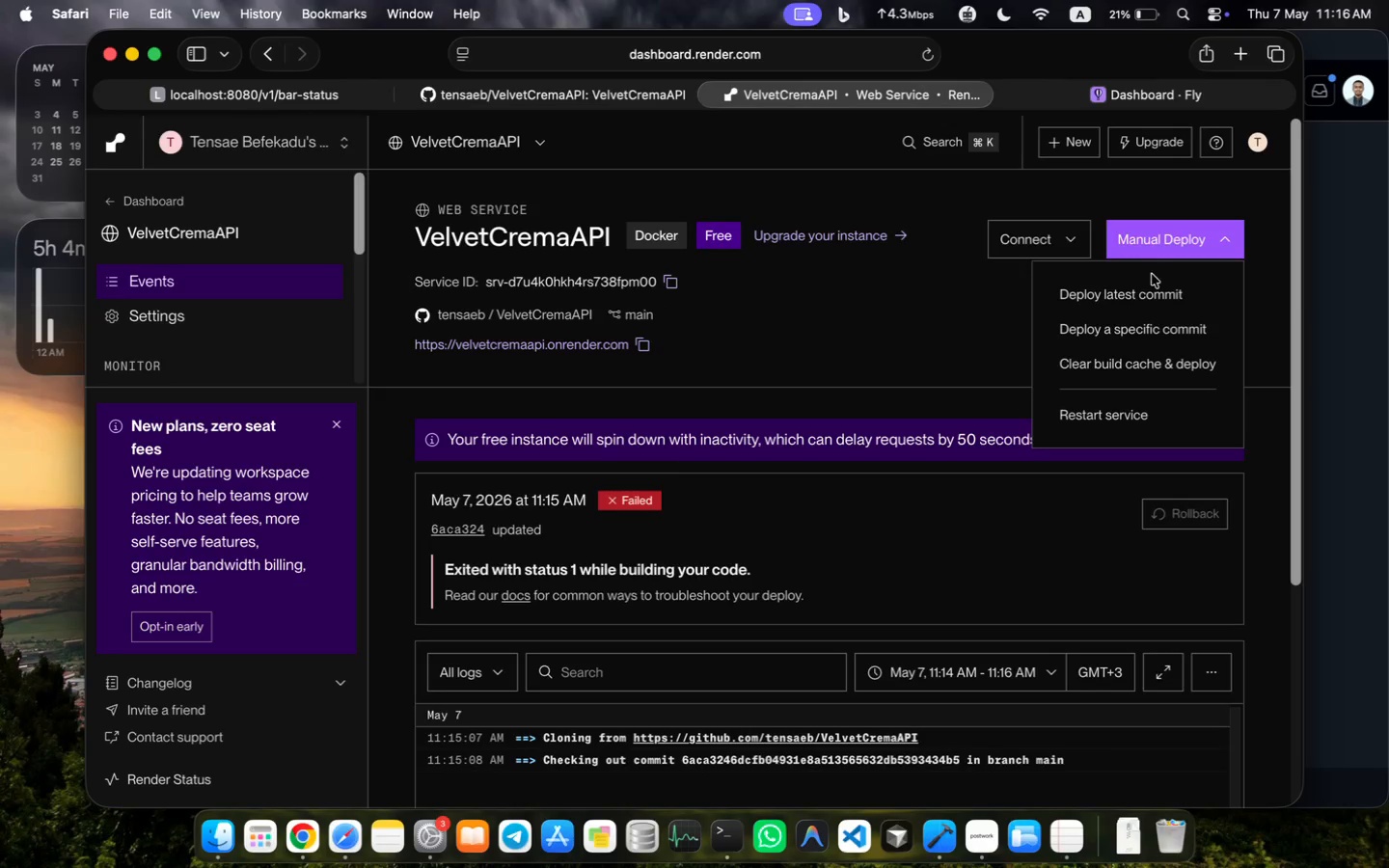 
wait(16.63)
 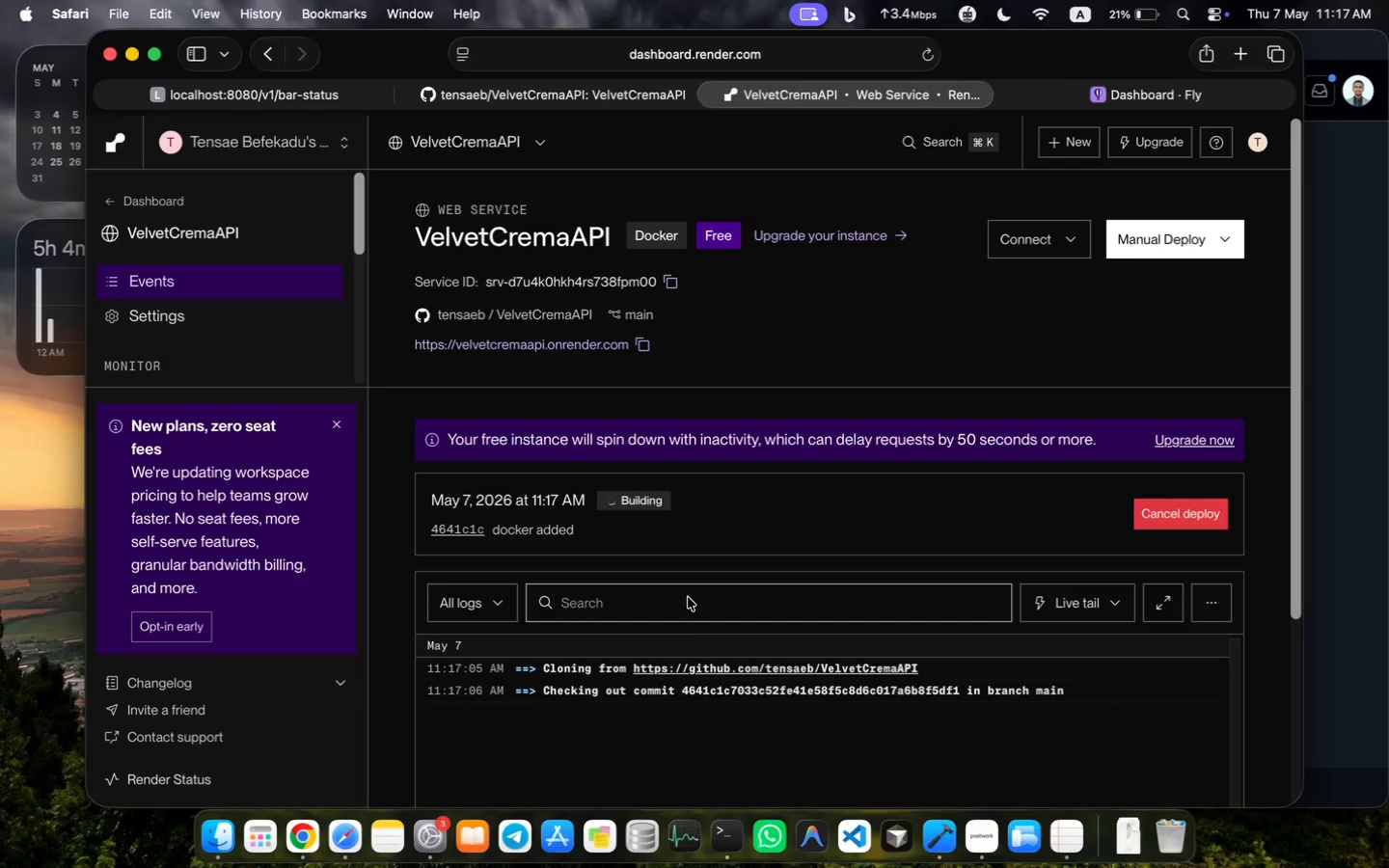 
scroll: coordinate [999, 555], scroll_direction: down, amount: 36.0
 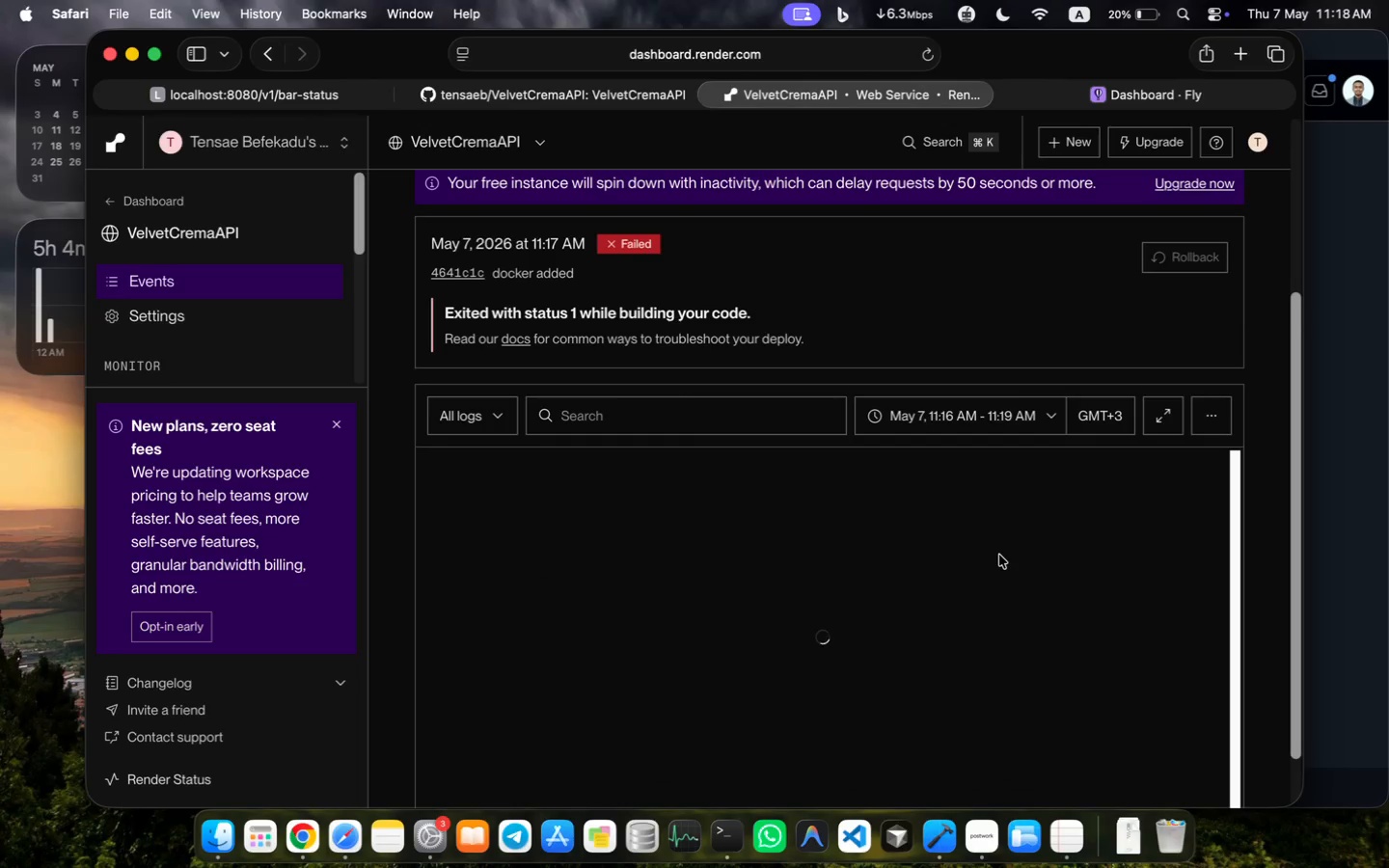 
wait(106.13)
 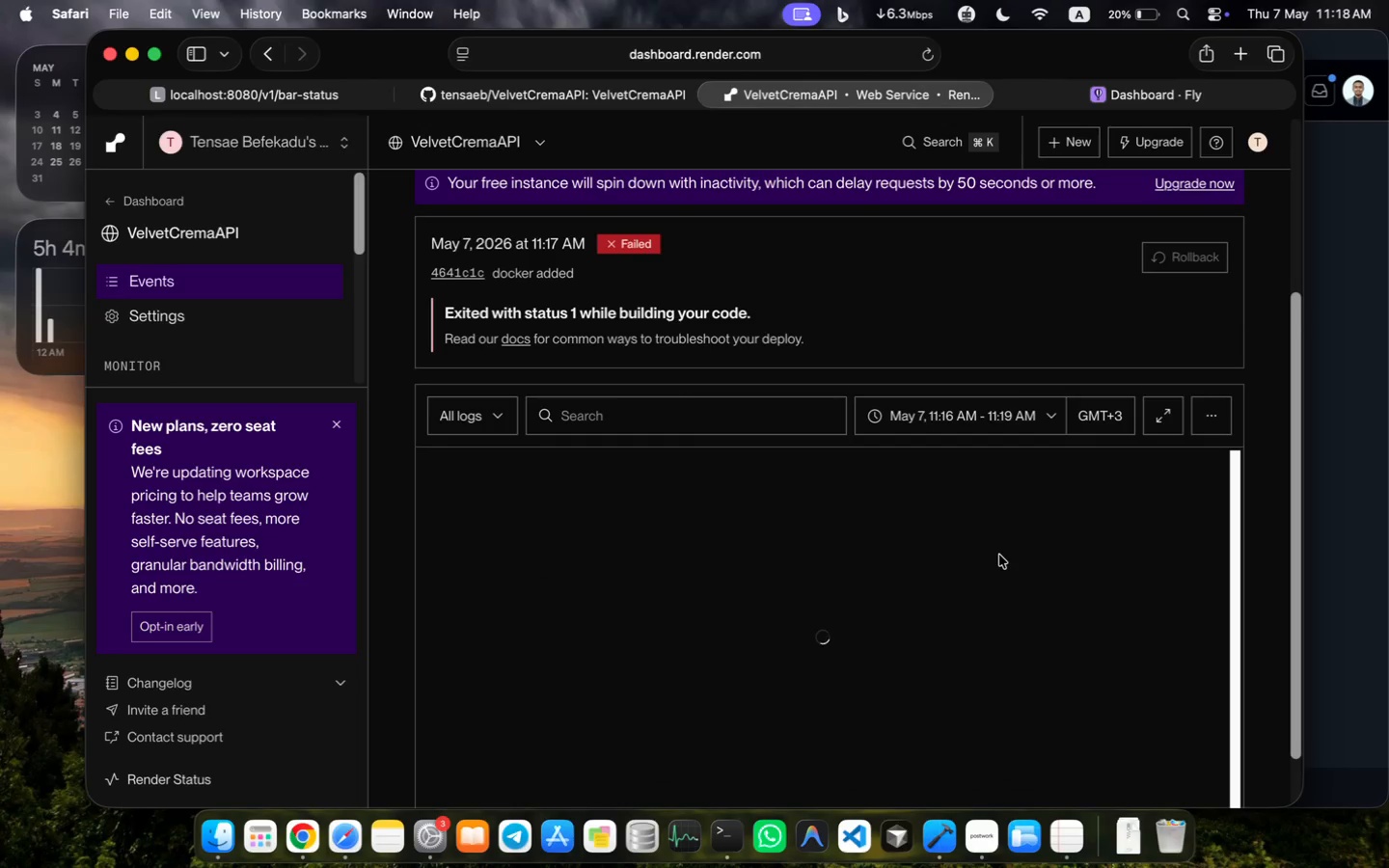 
scroll: coordinate [946, 725], scroll_direction: down, amount: 13.0
 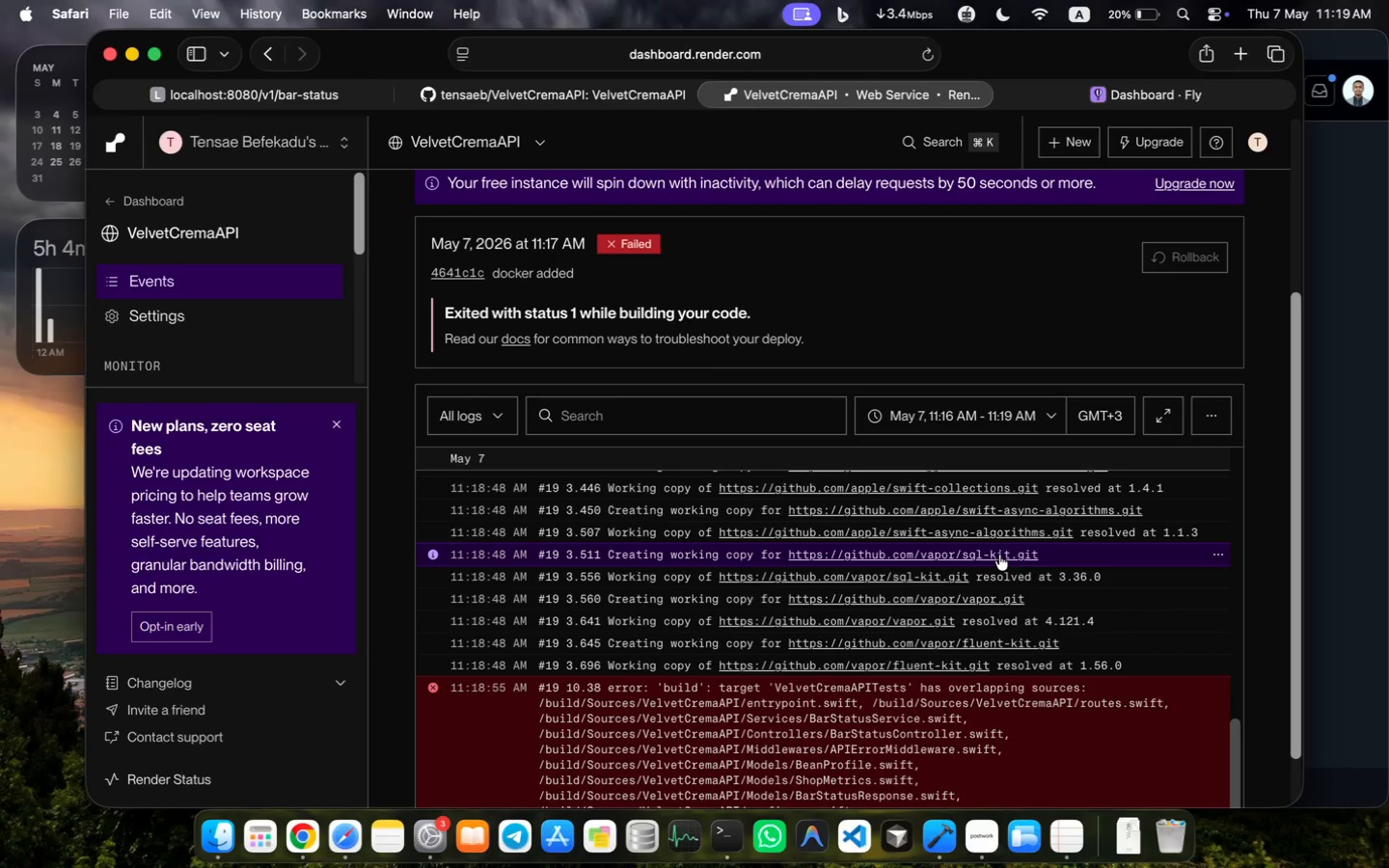 
key(Meta+A)
 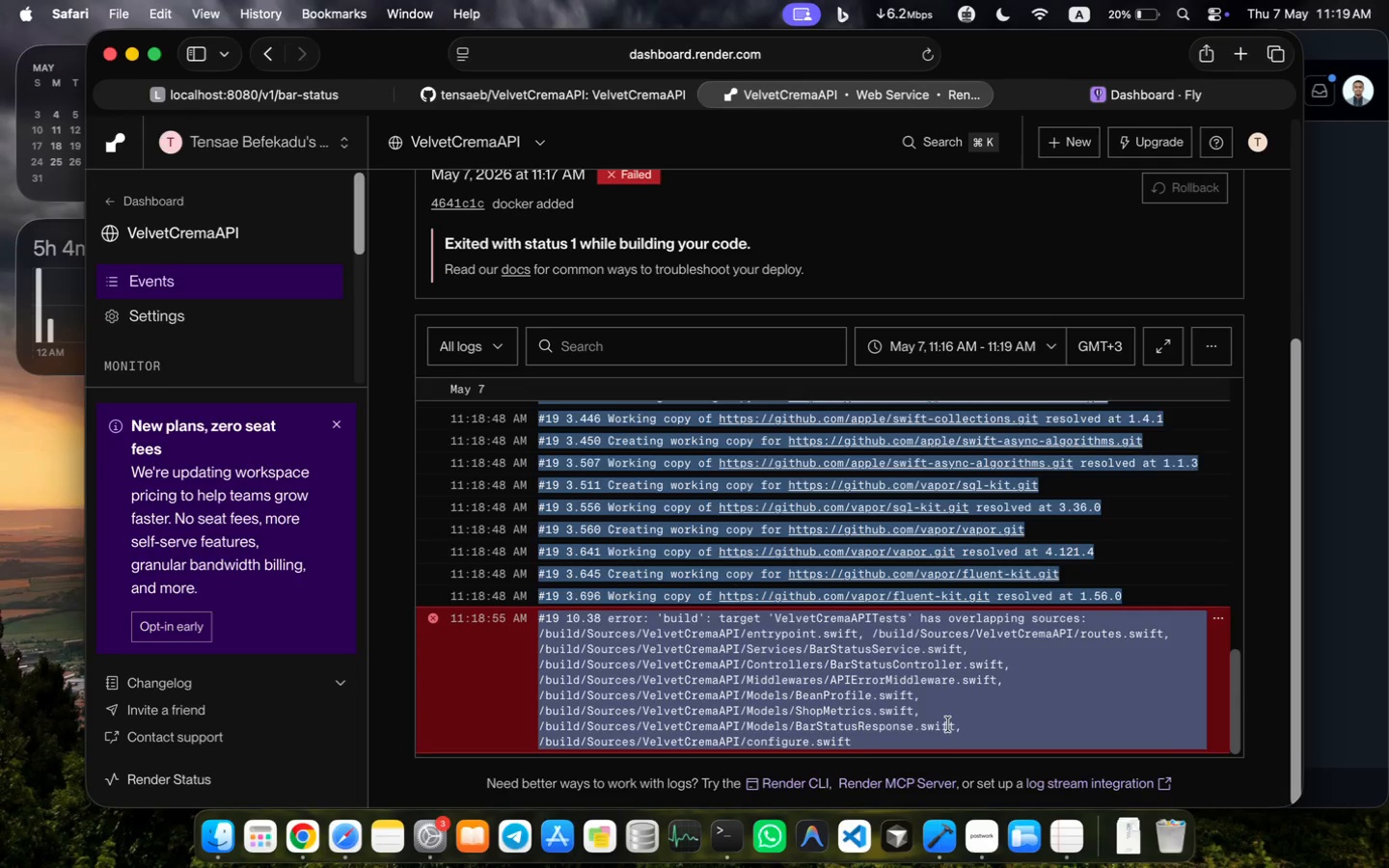 
key(Meta+C)
 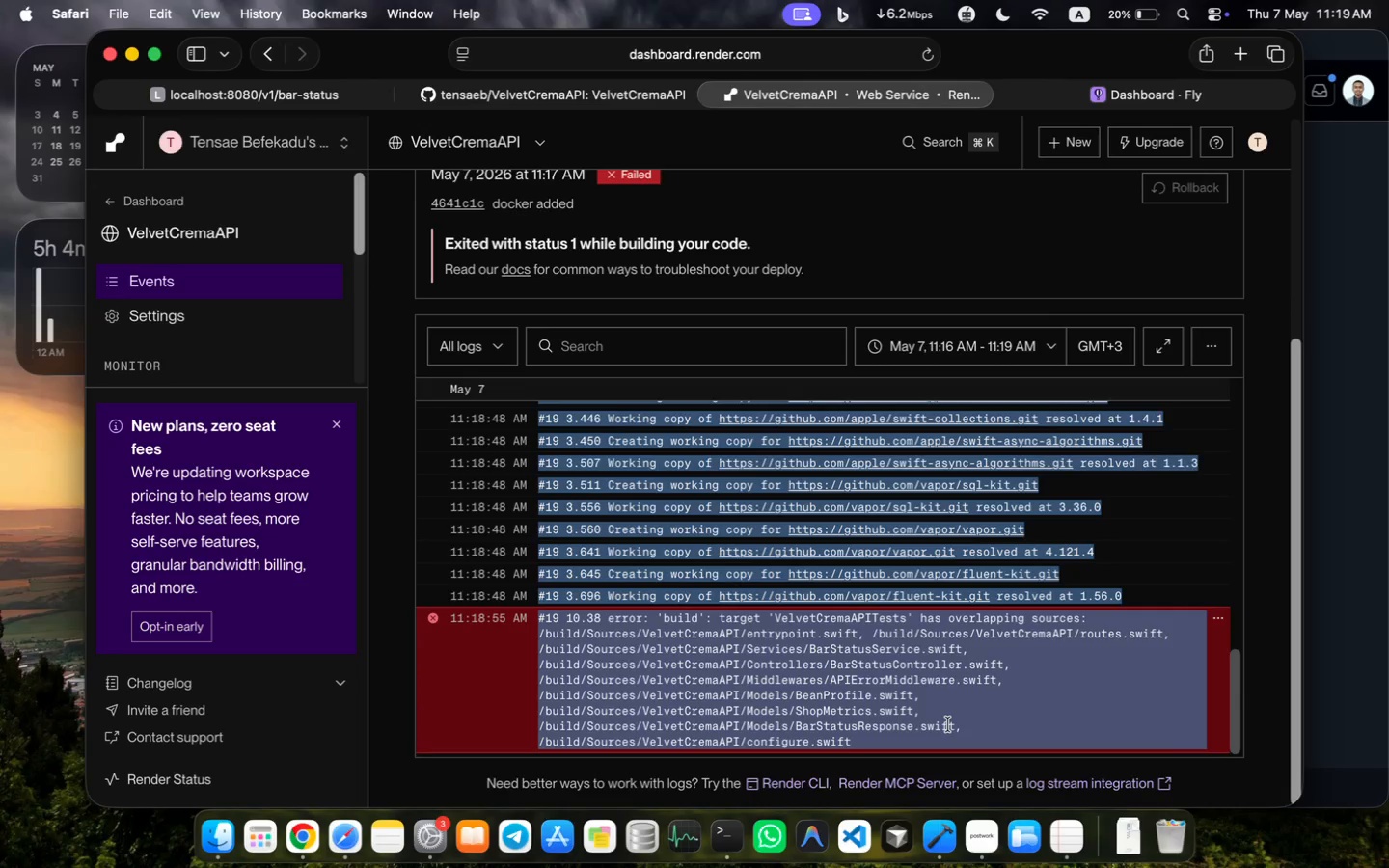 
key(Meta+C)
 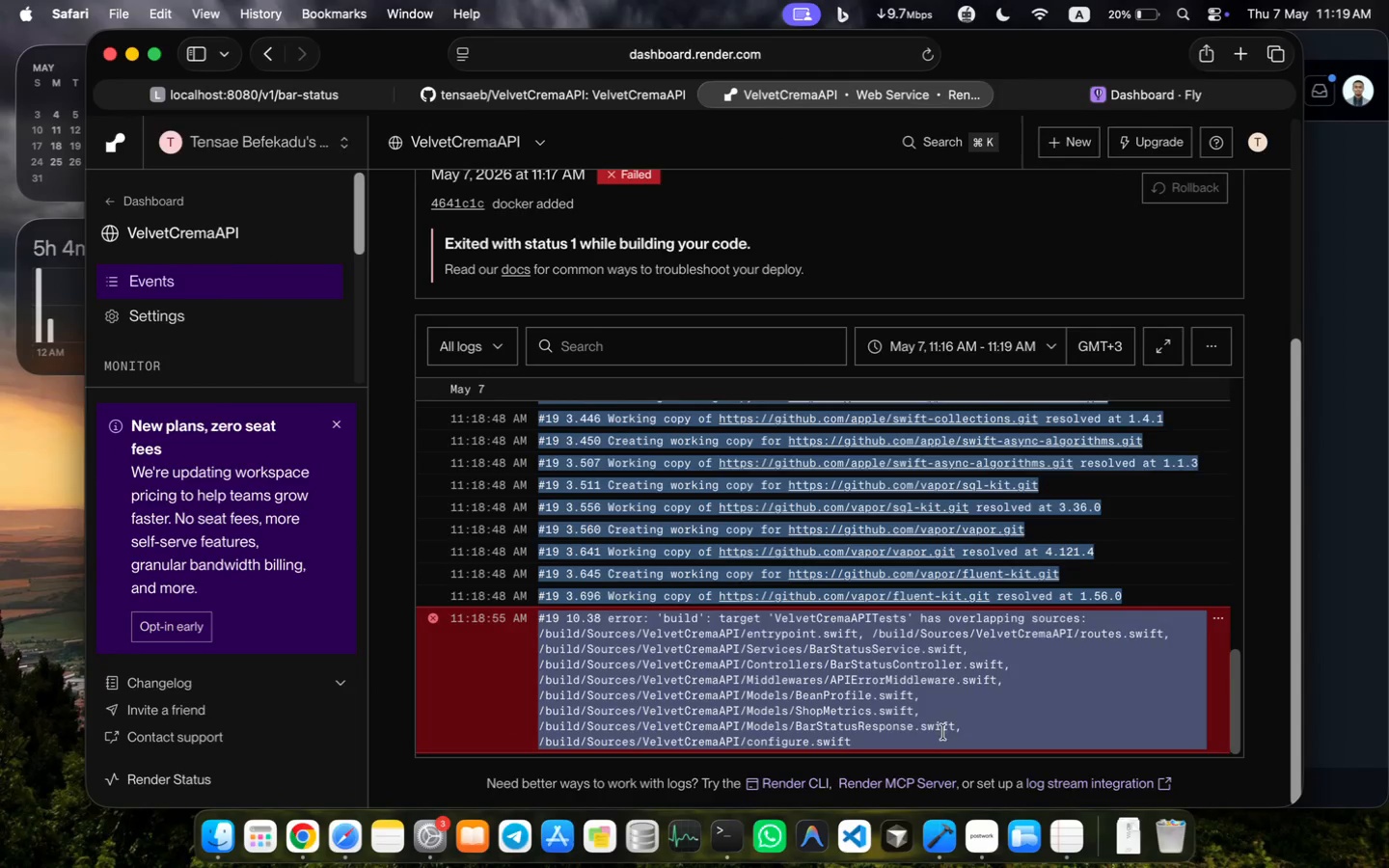 
left_click([354, 827])
 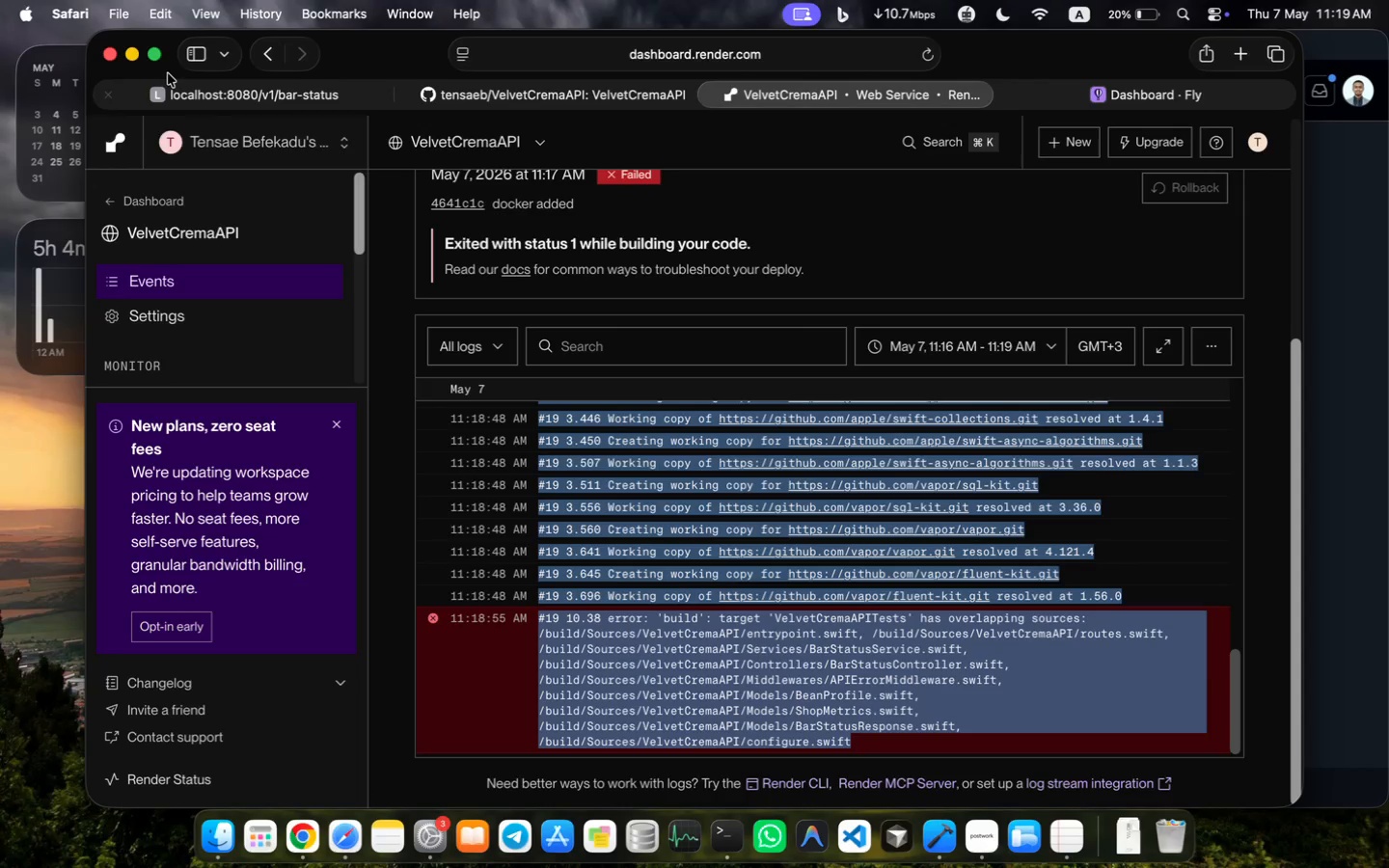 
left_click([155, 60])
 